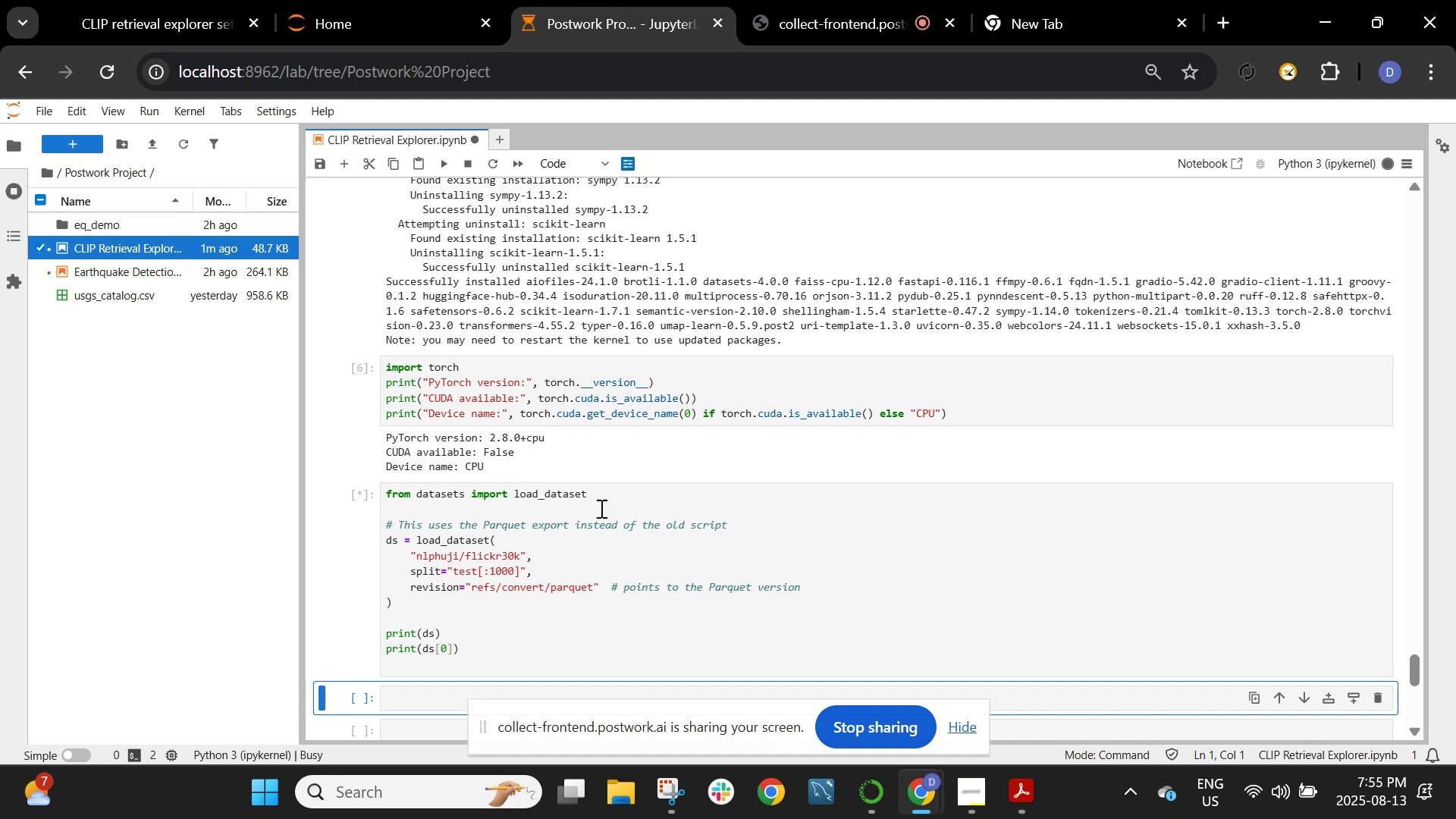 
scroll: coordinate [629, 482], scroll_direction: down, amount: 1.0
 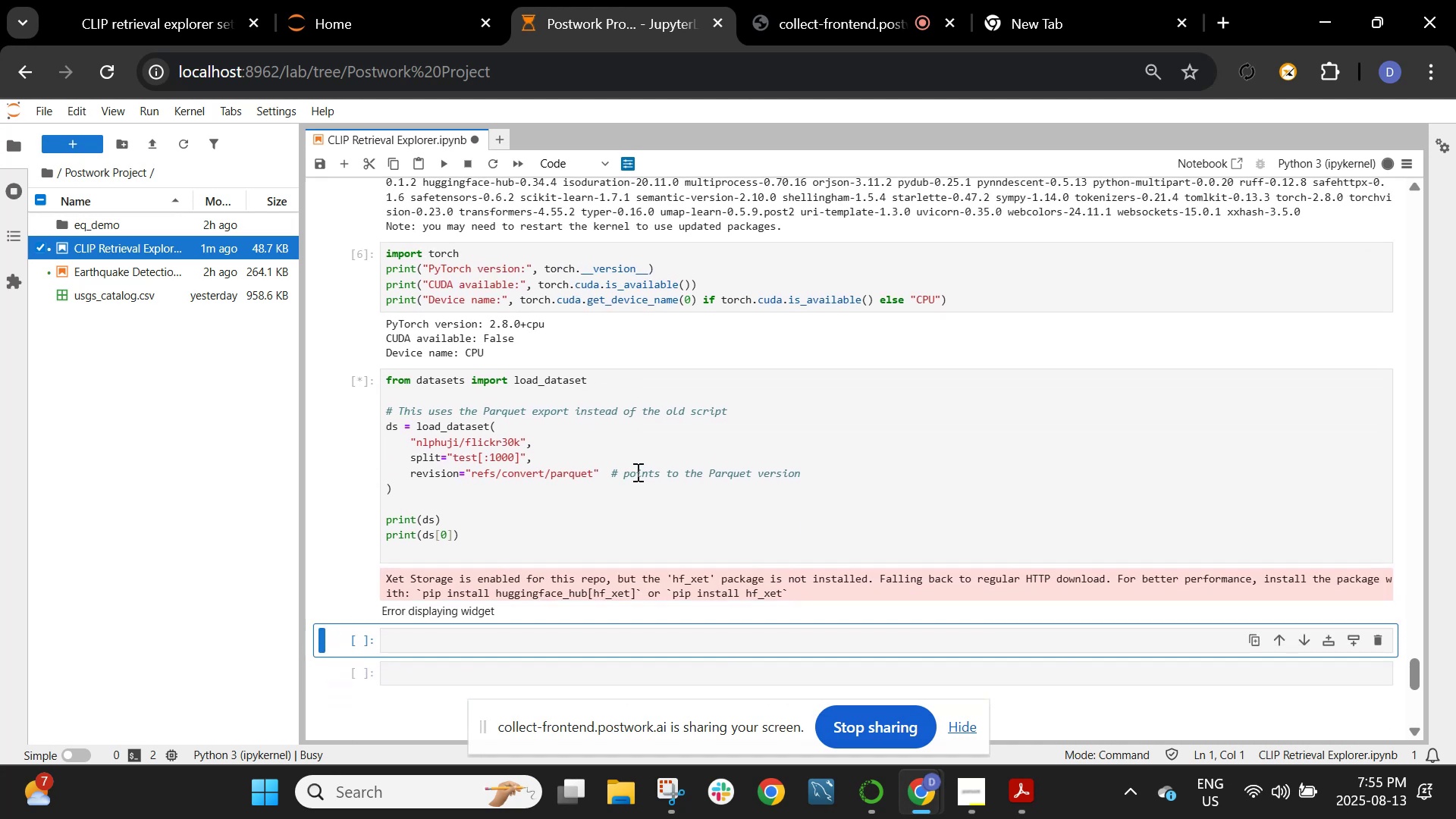 
wait(8.53)
 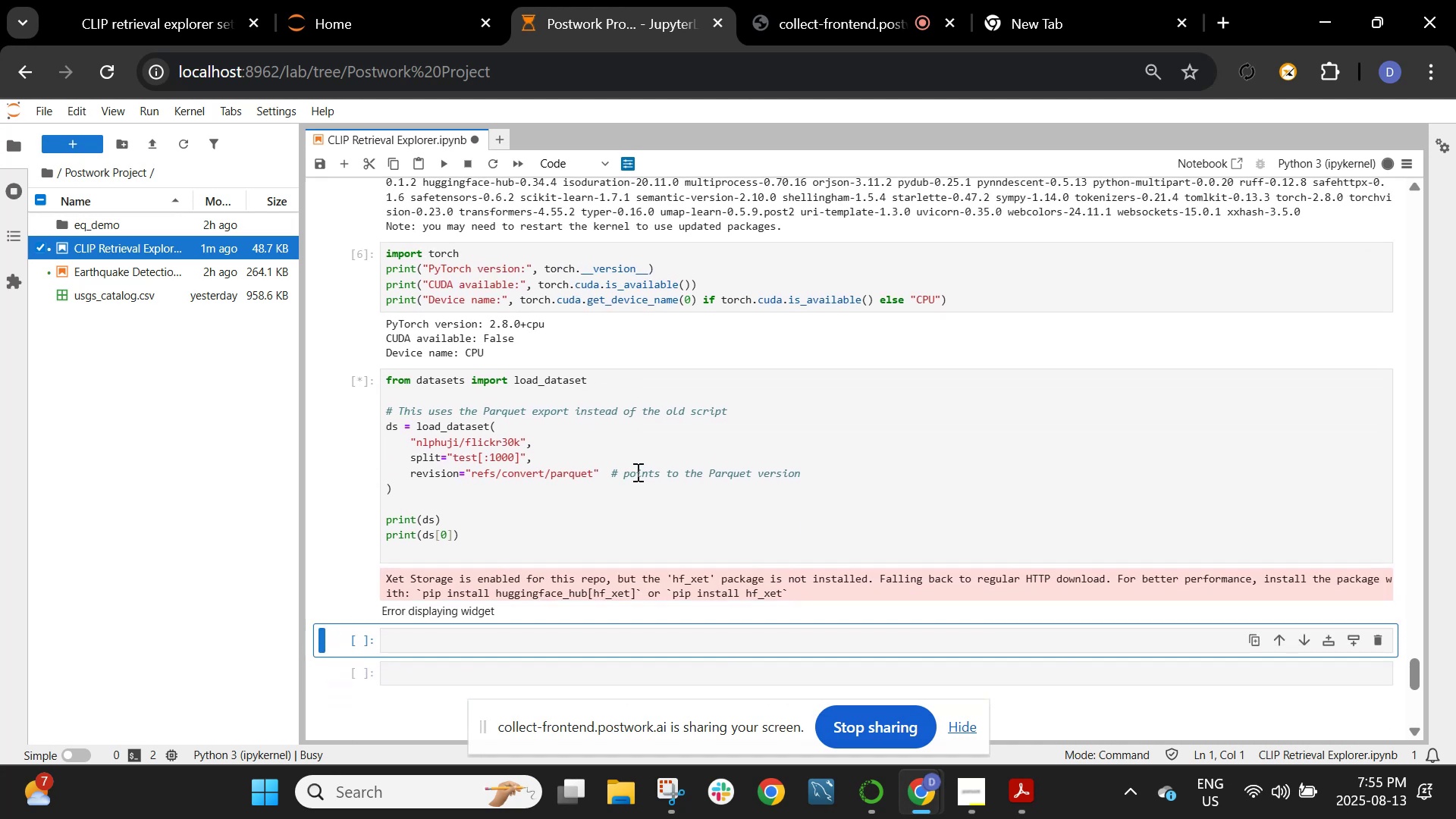 
scroll: coordinate [1021, 573], scroll_direction: down, amount: 1.0
 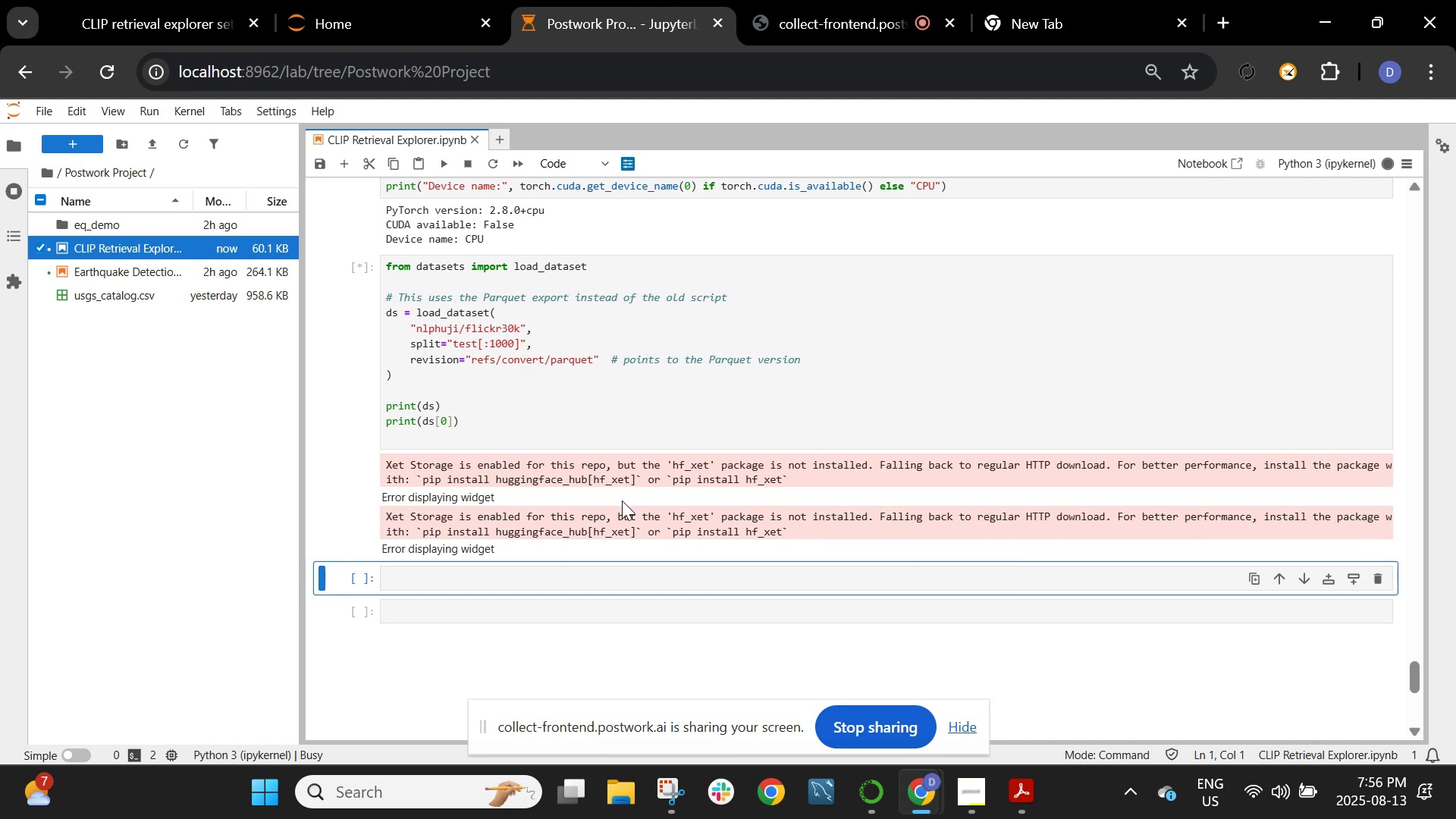 
wait(8.44)
 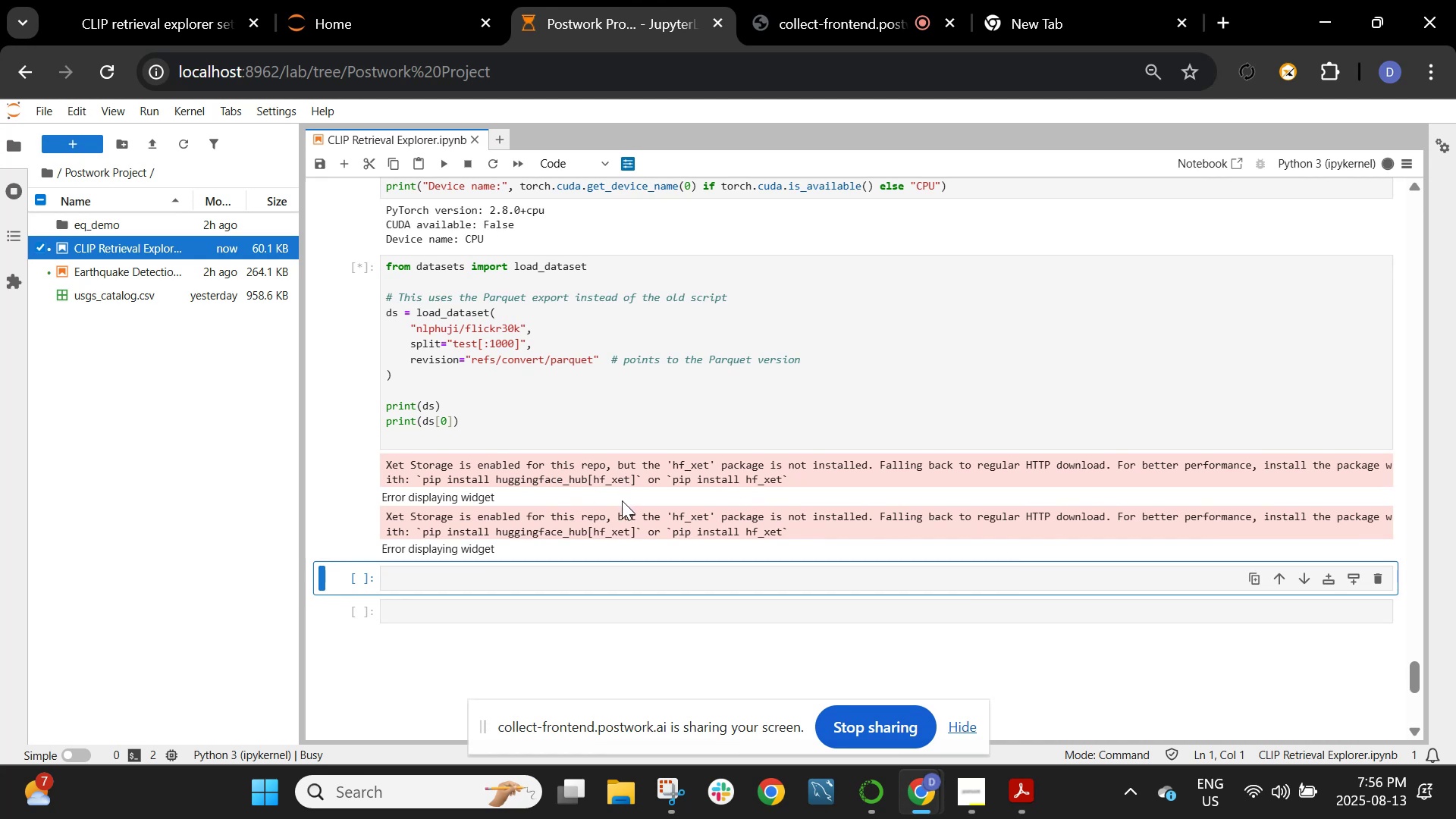 
left_click_drag(start_coordinate=[386, 463], to_coordinate=[523, 657])
 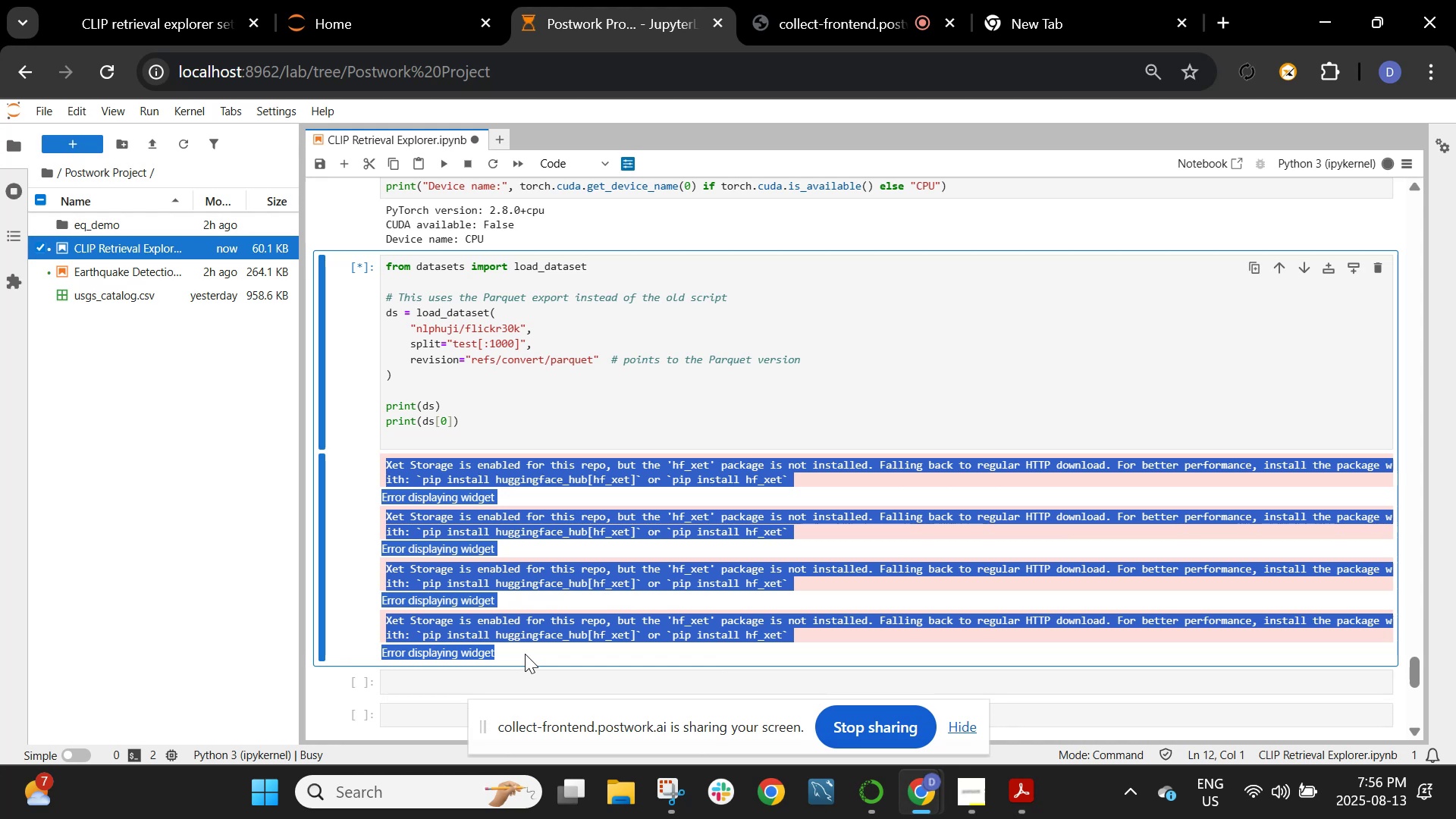 
key(Control+C)
 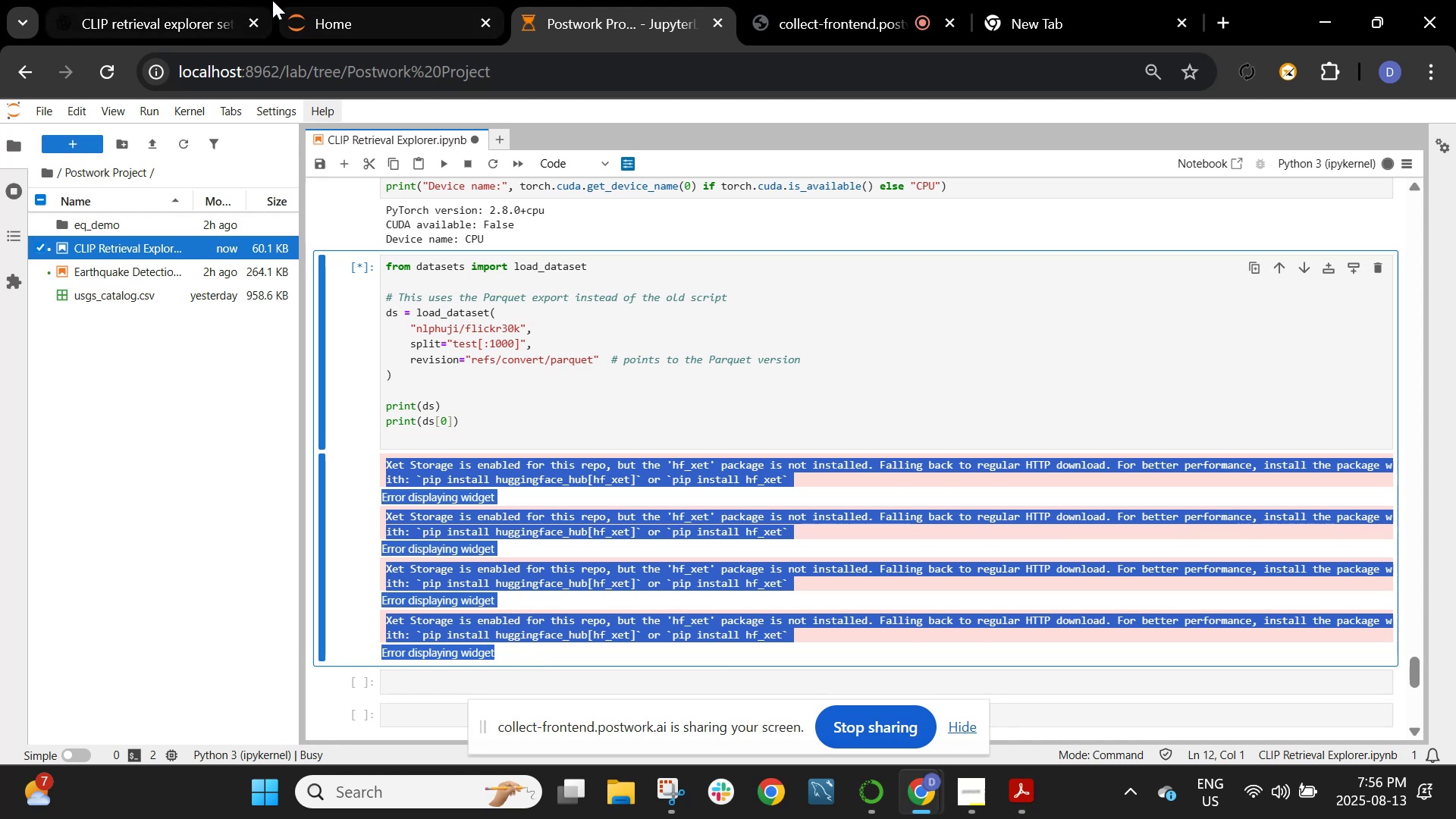 
left_click([53, 11])
 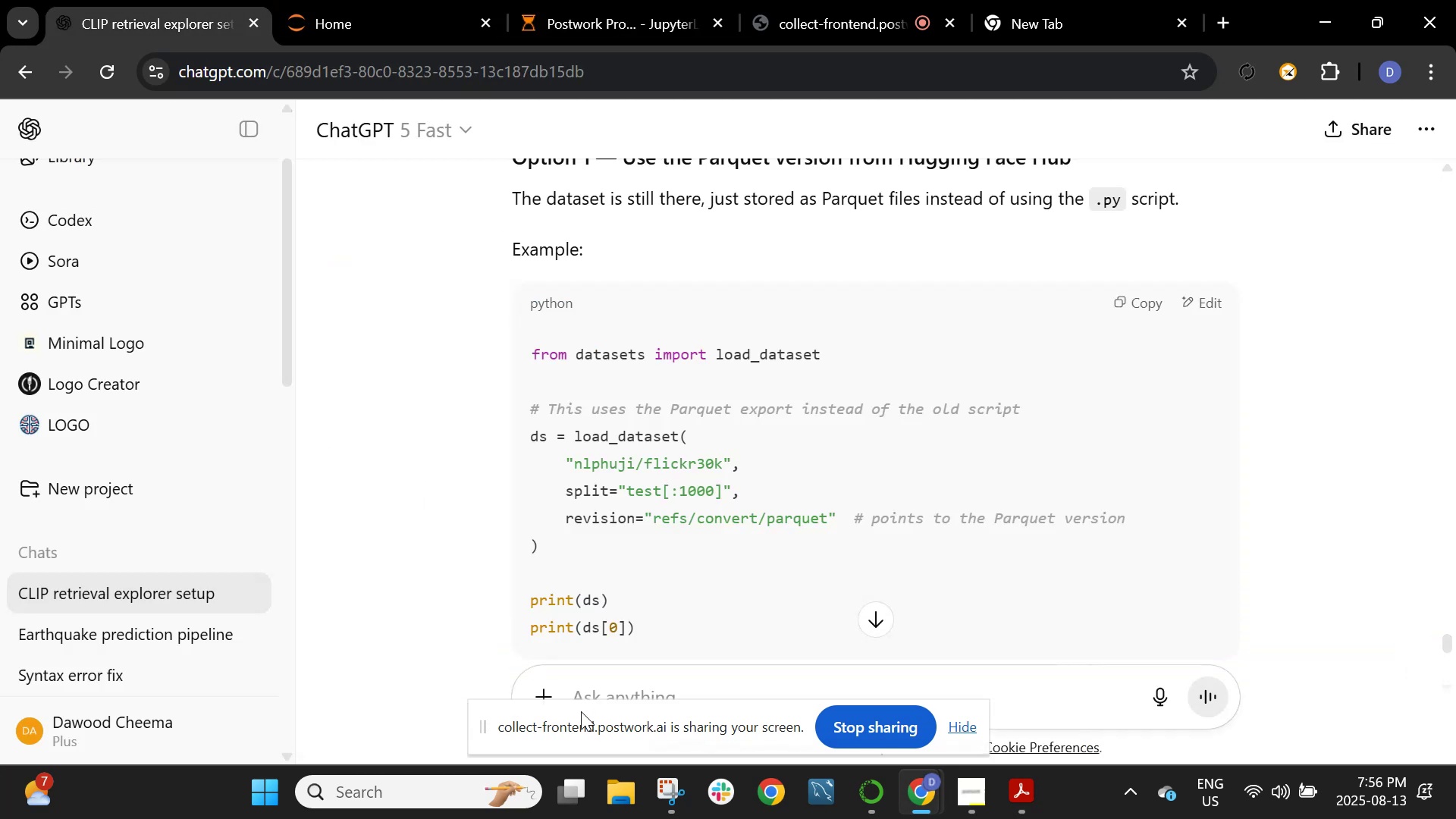 
left_click([589, 694])
 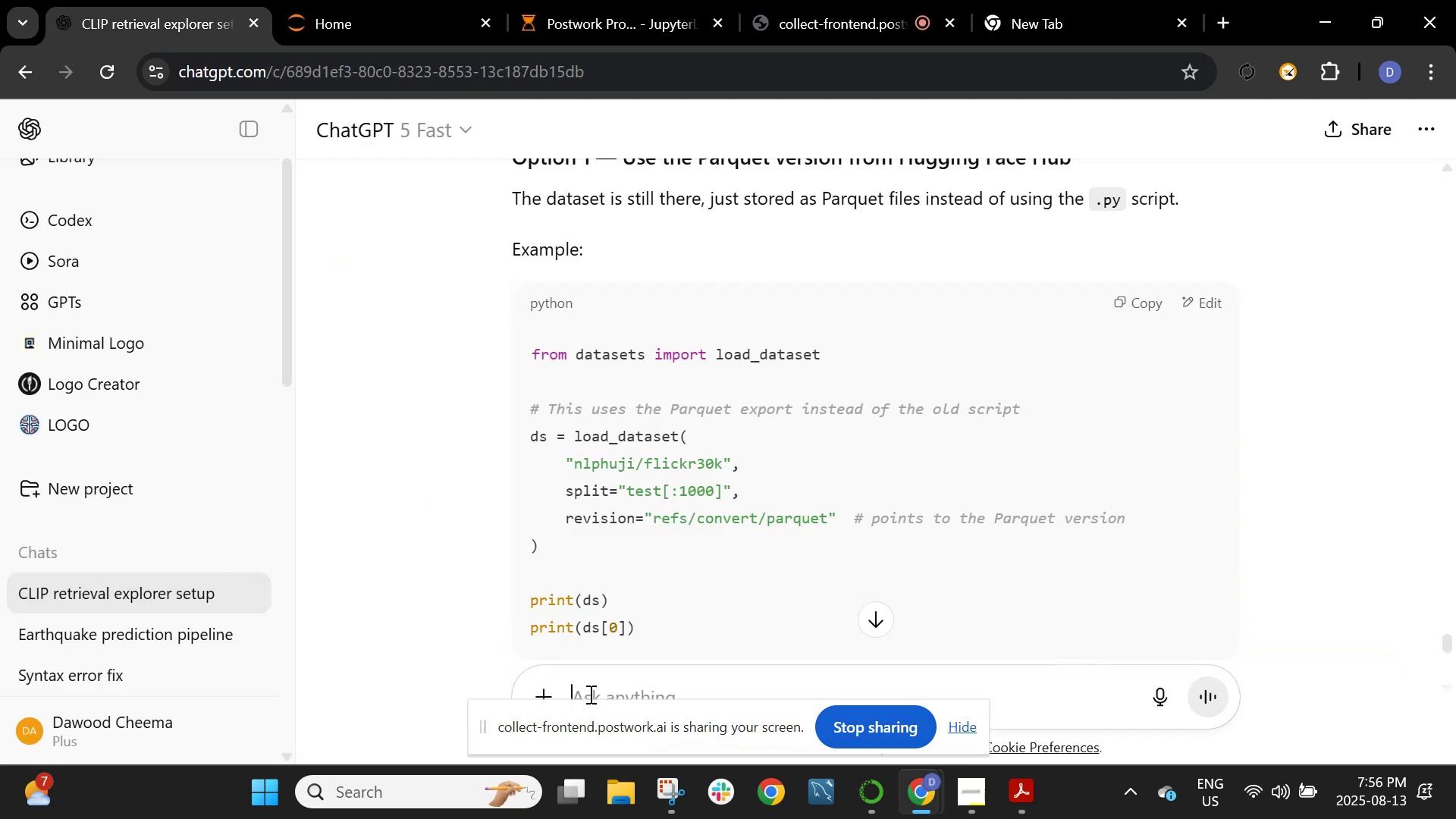 
key(Control+V)
 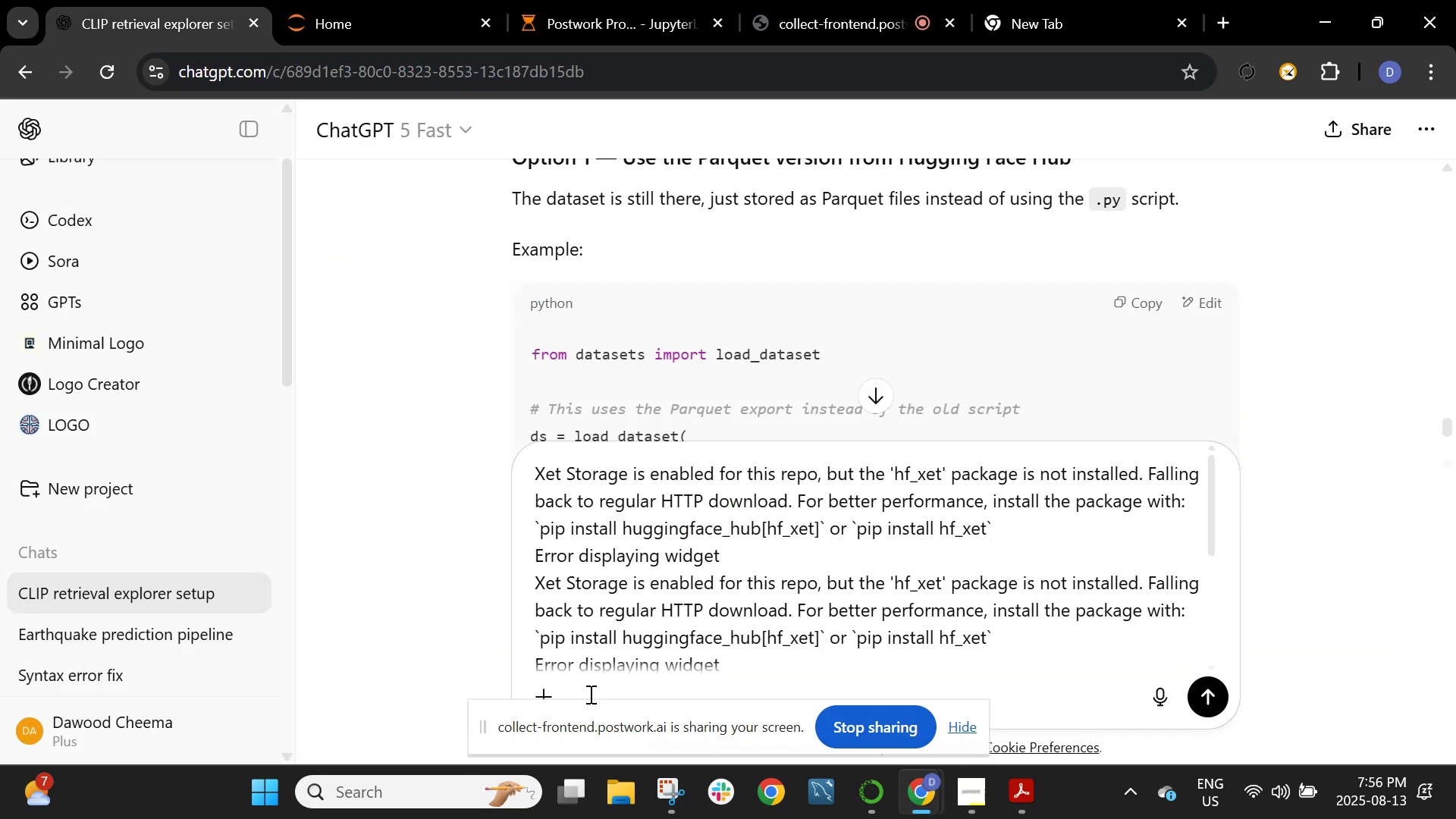 
key(Enter)
 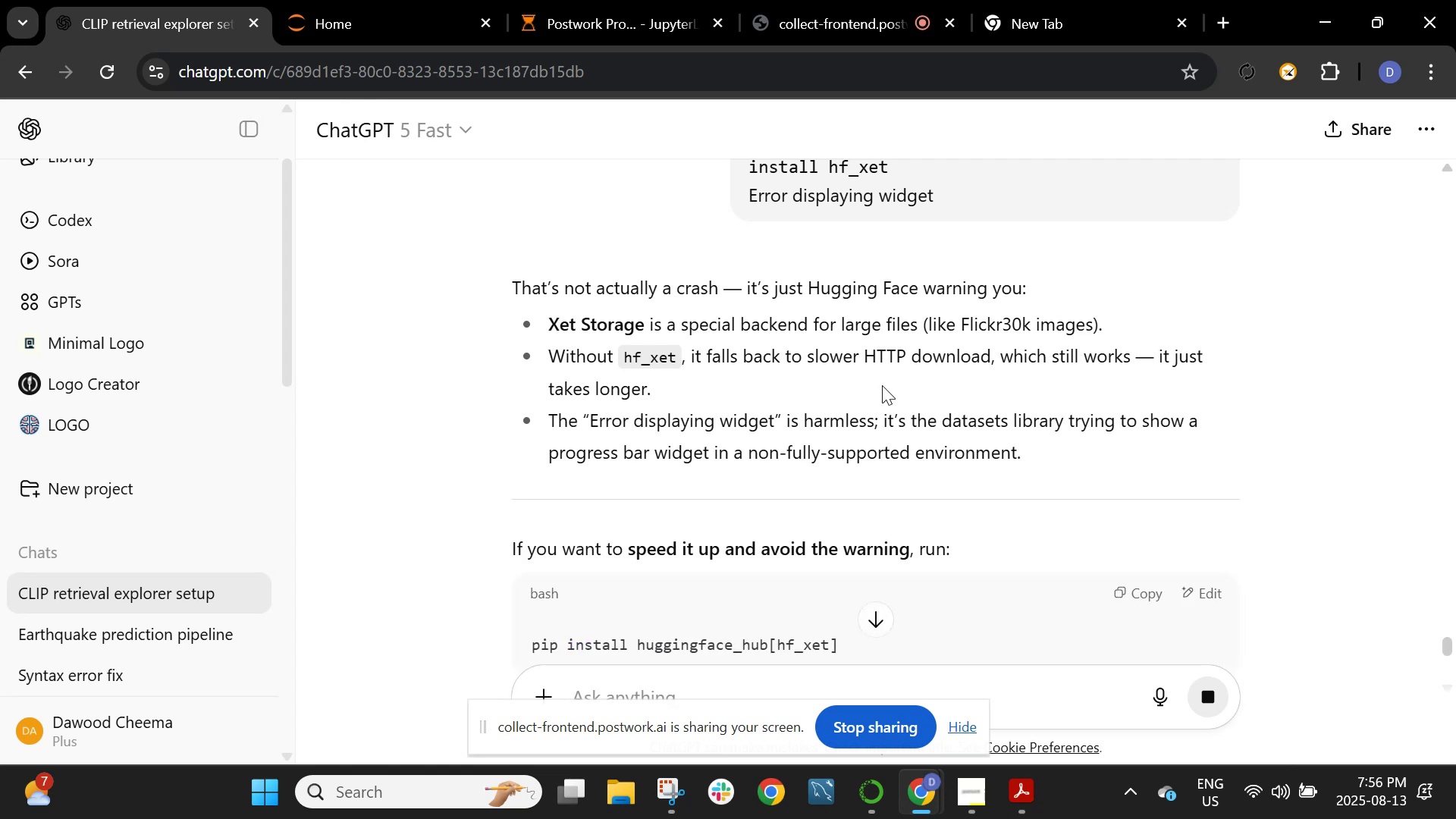 
wait(23.07)
 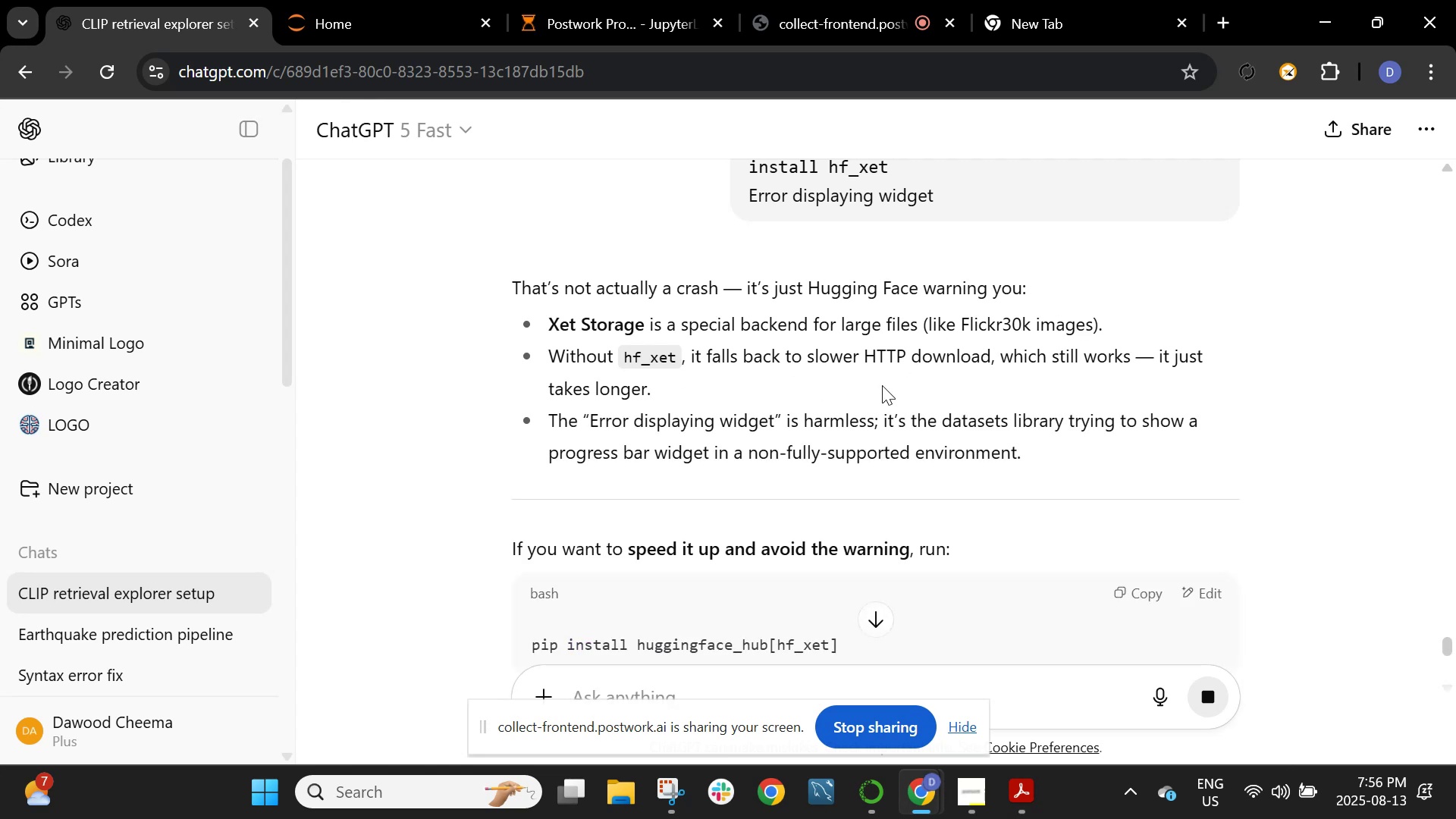 
scroll: coordinate [597, 392], scroll_direction: down, amount: 1.0
 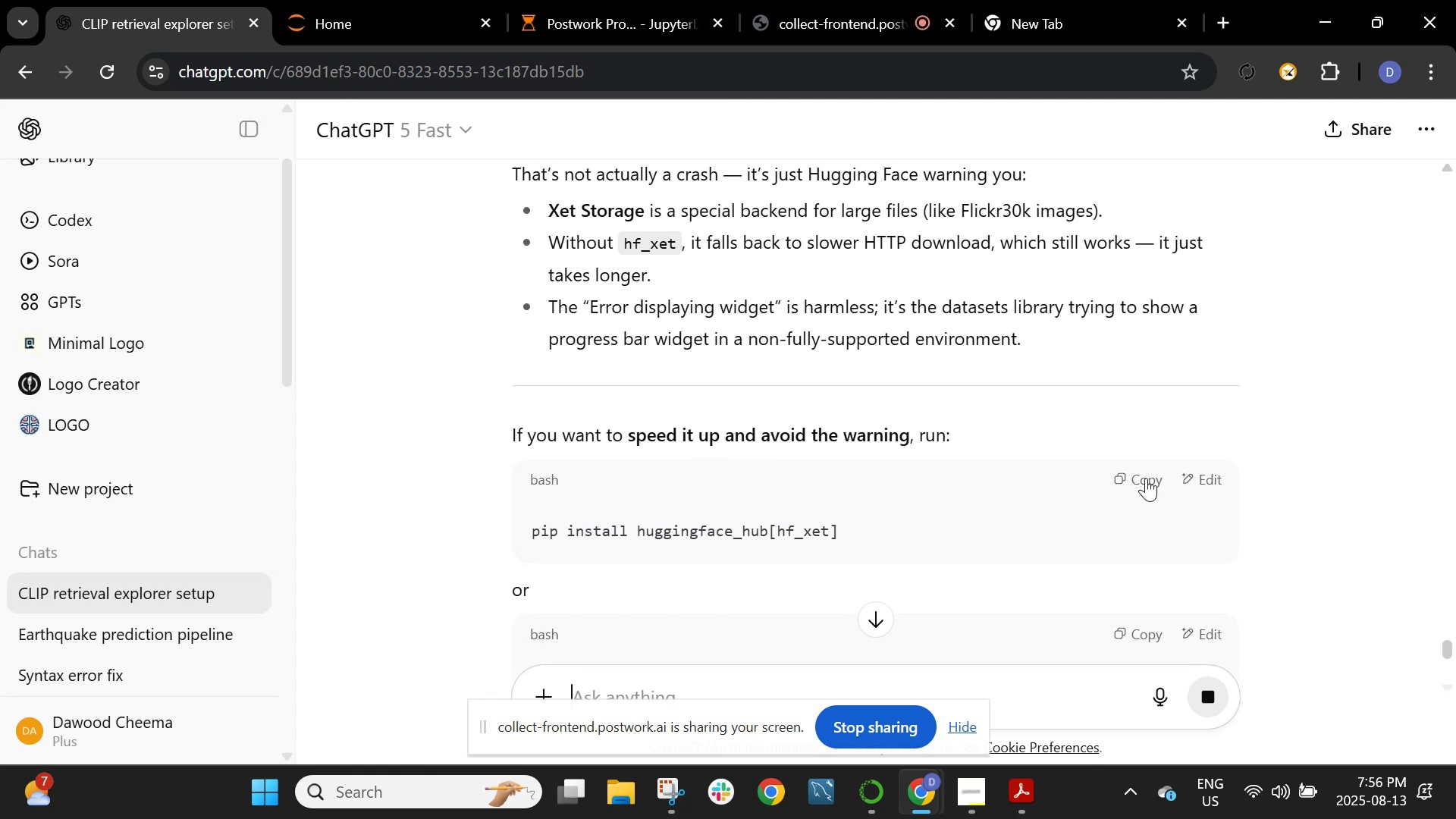 
left_click([1144, 490])
 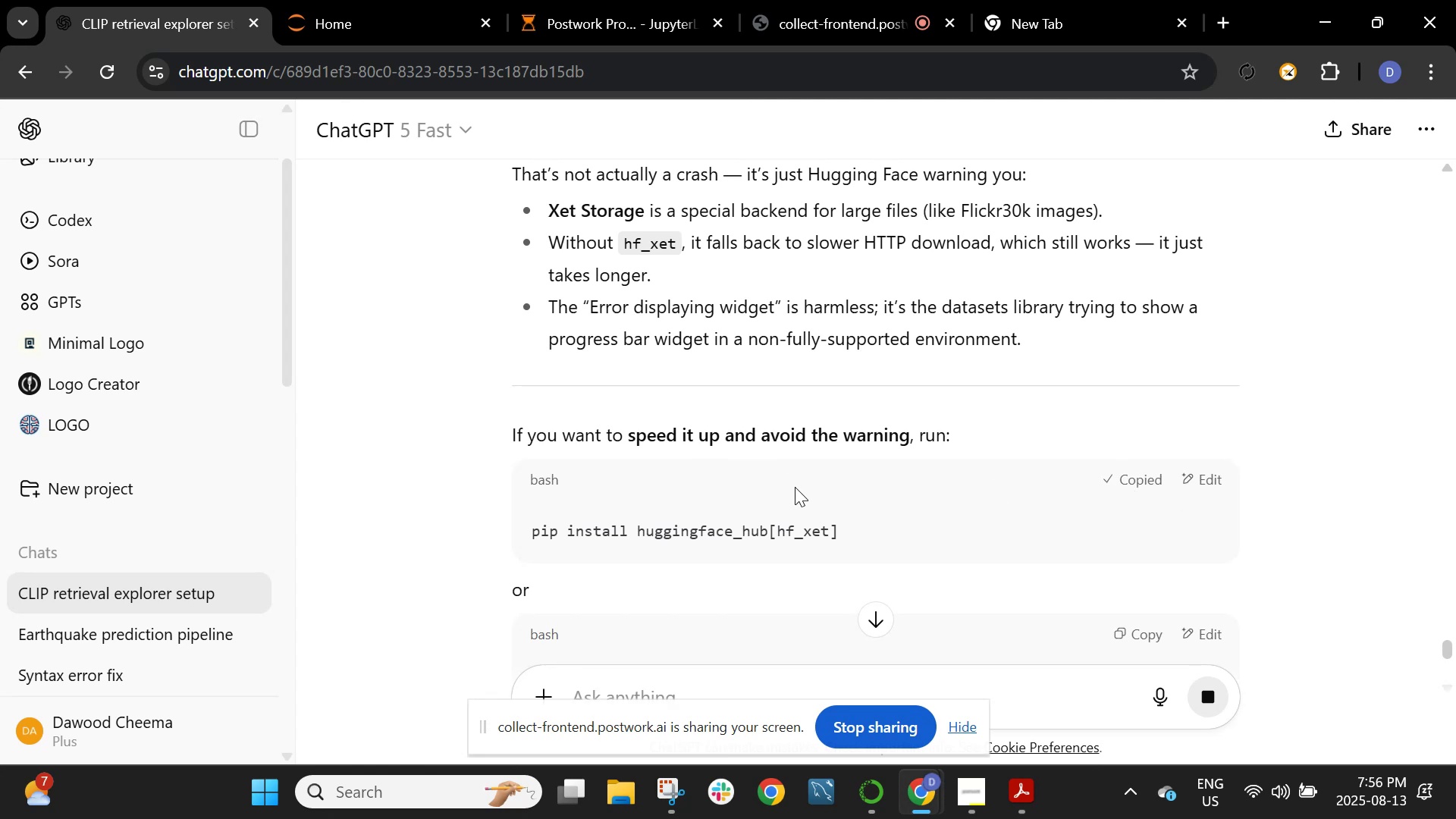 
scroll: coordinate [802, 477], scroll_direction: down, amount: 4.0
 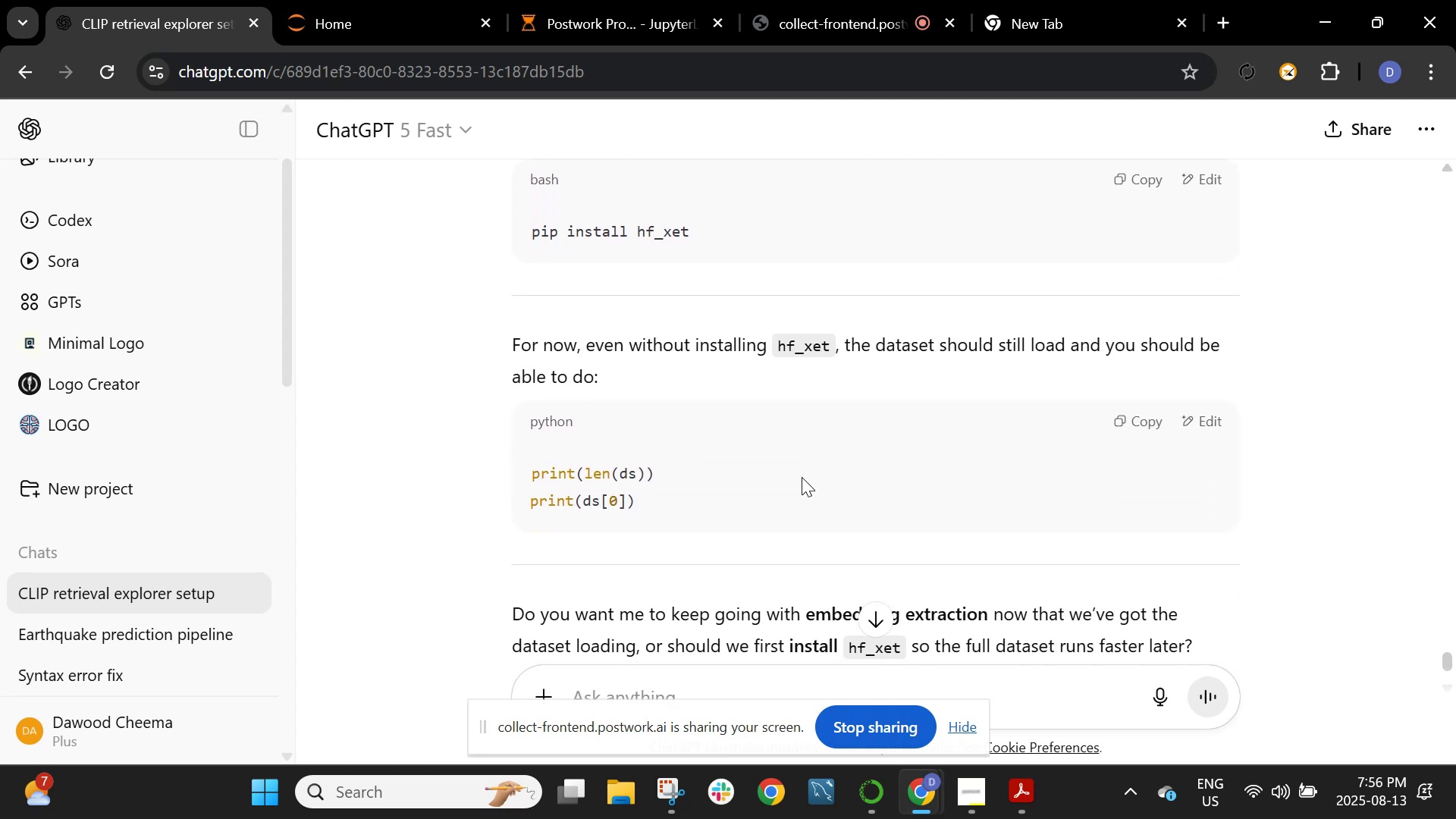 
wait(5.45)
 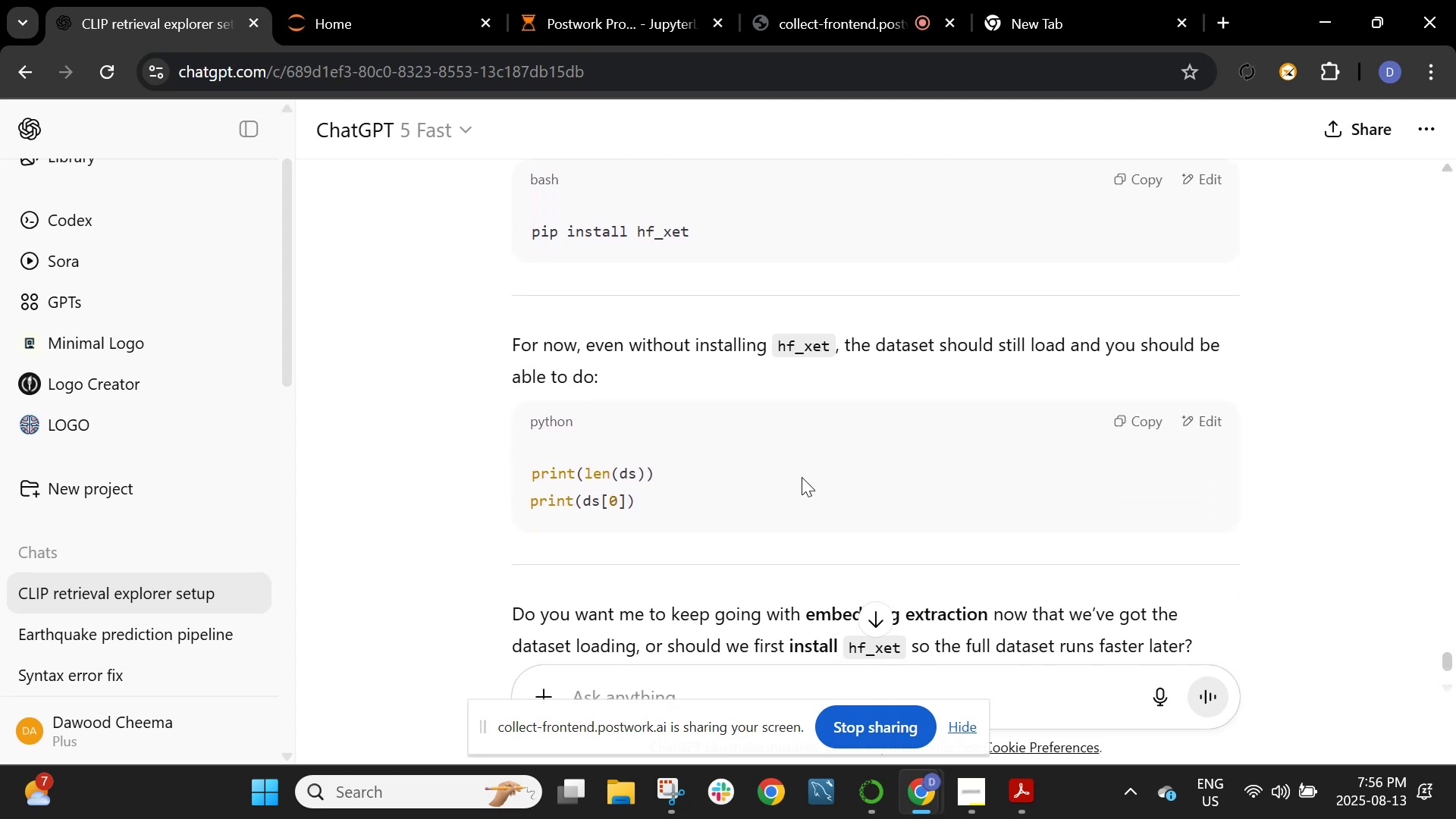 
scroll: coordinate [802, 477], scroll_direction: down, amount: 1.0
 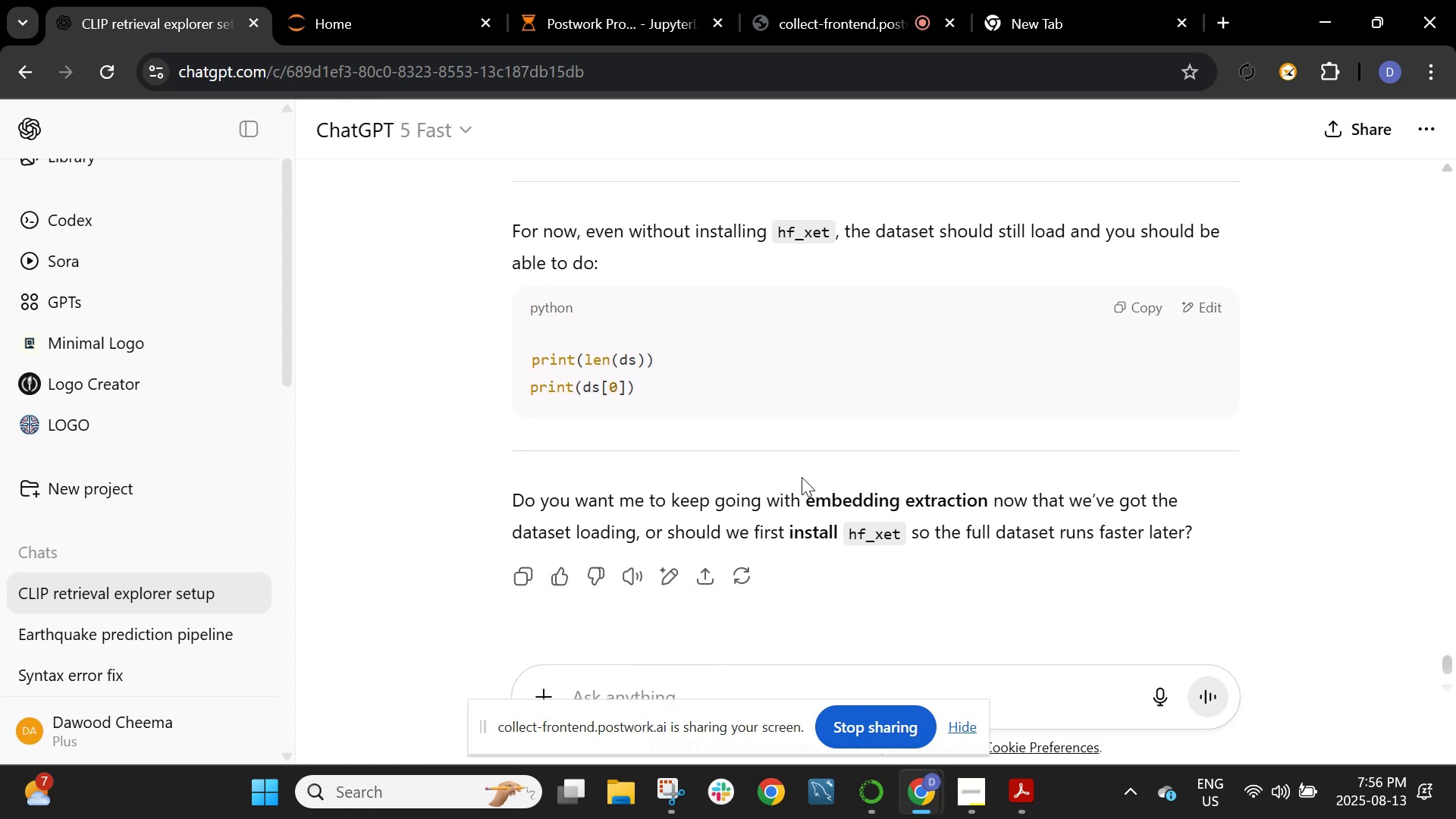 
wait(7.53)
 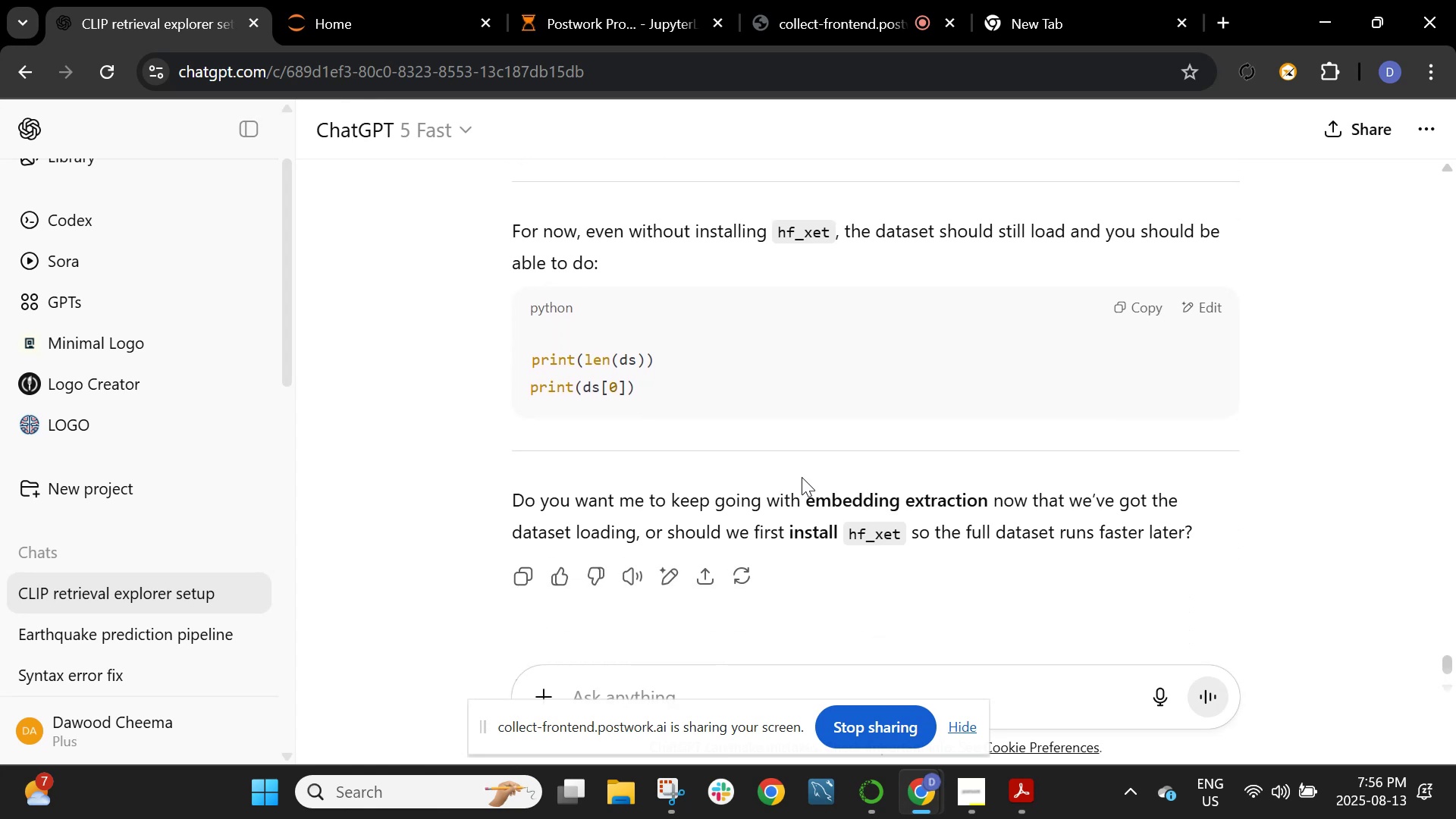 
double_click([582, 0])
 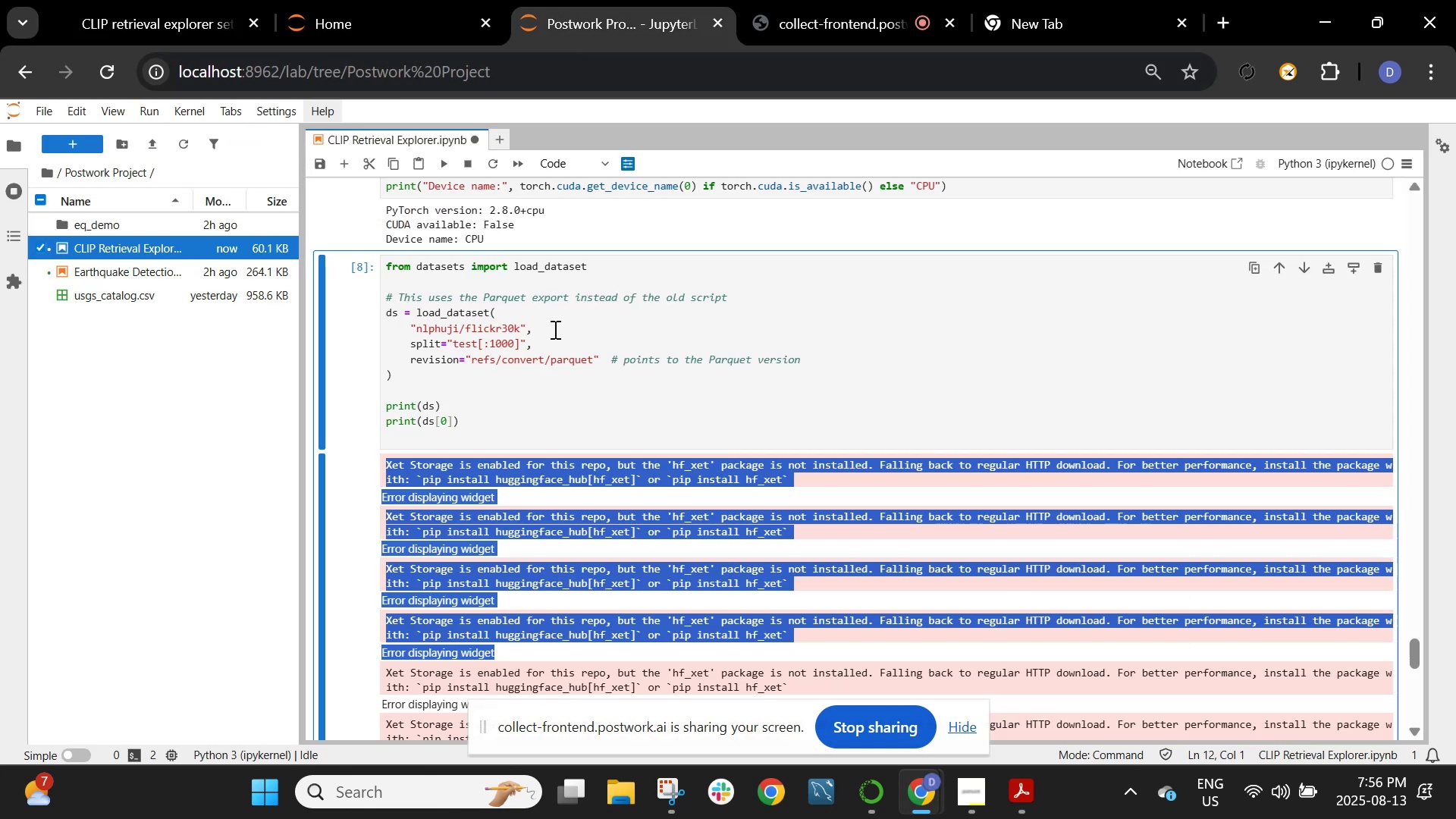 
scroll: coordinate [560, 297], scroll_direction: up, amount: 86.0
 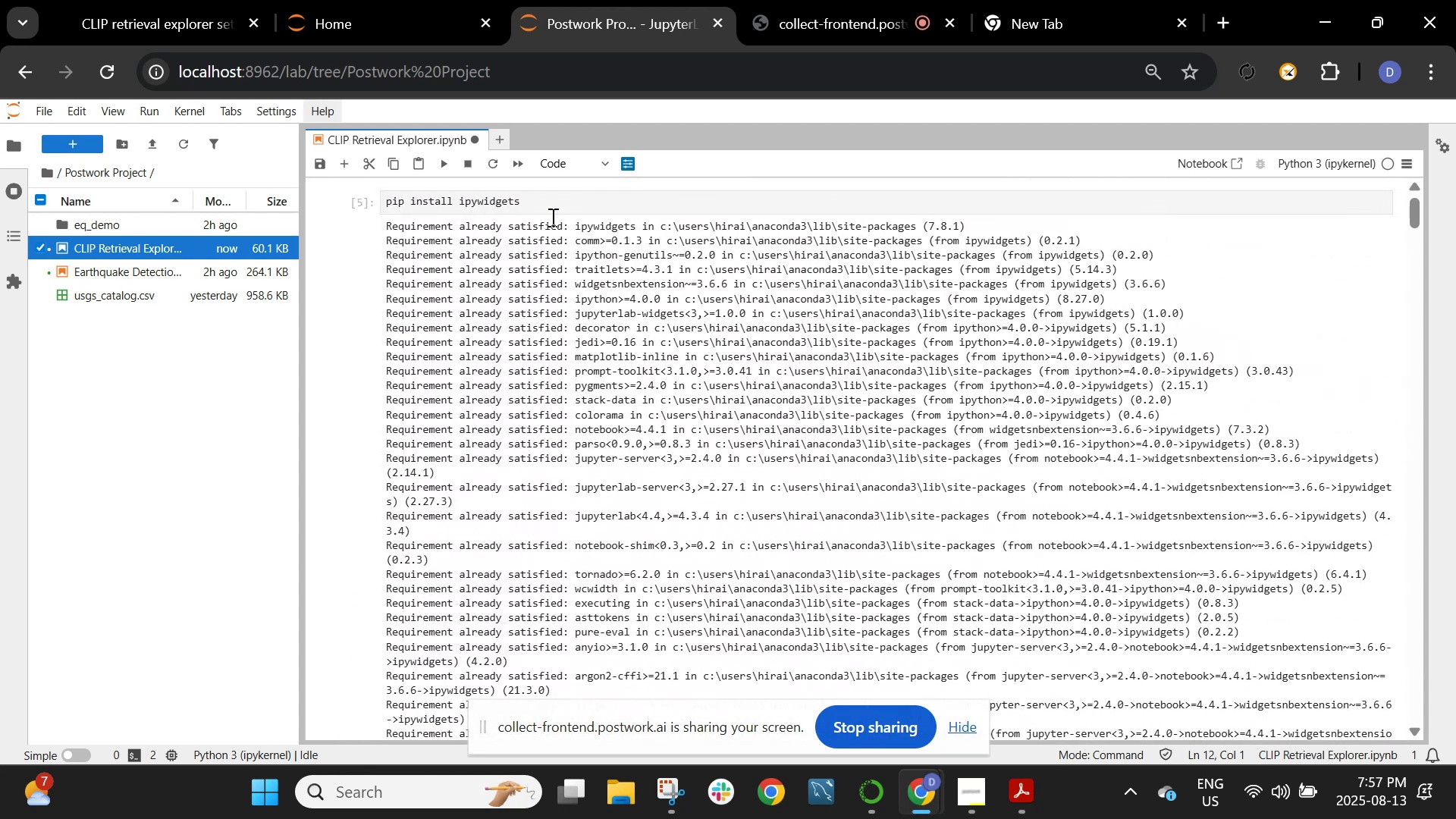 
left_click([551, 202])
 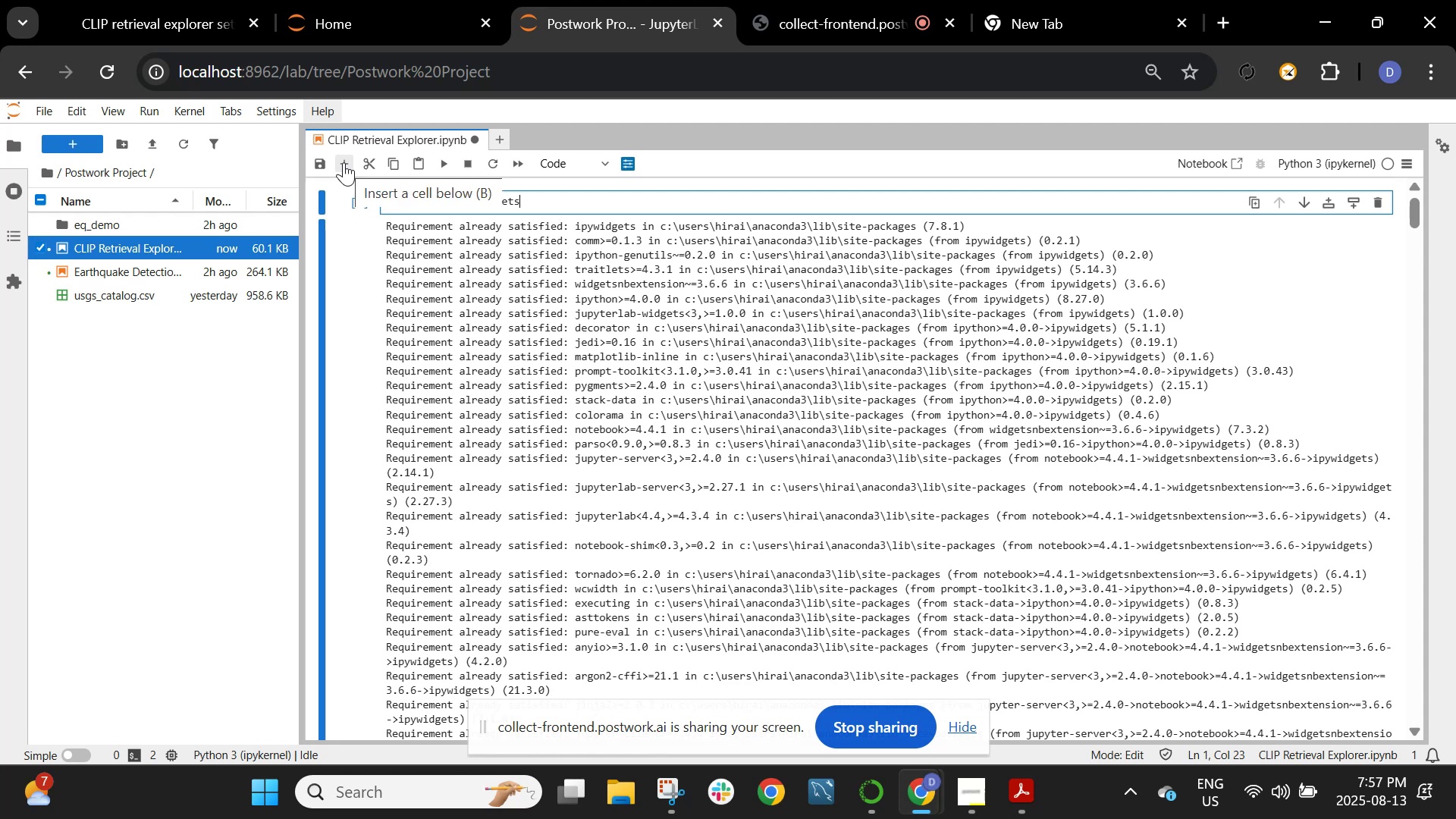 
left_click([344, 162])
 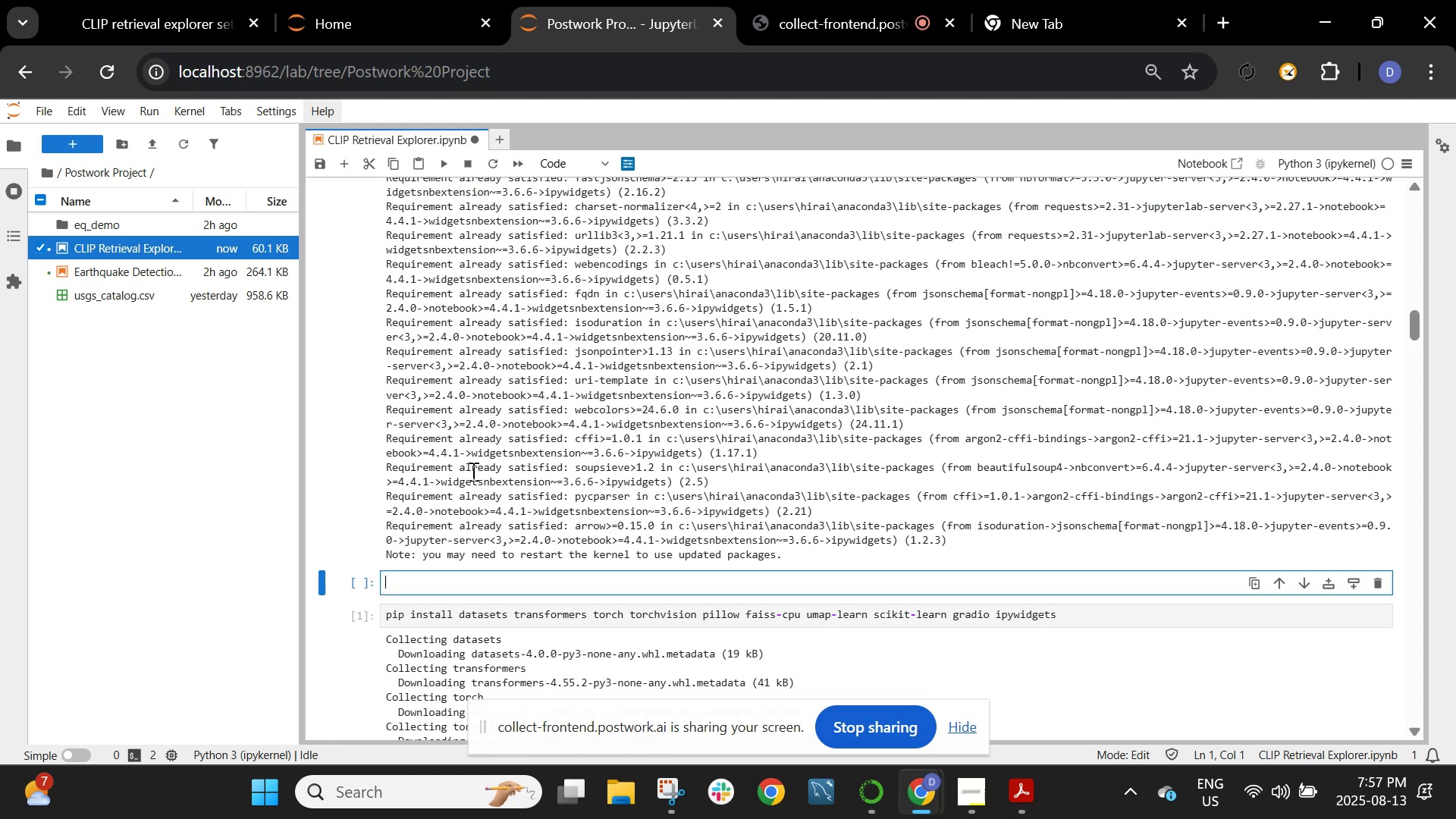 
key(Control+V)
 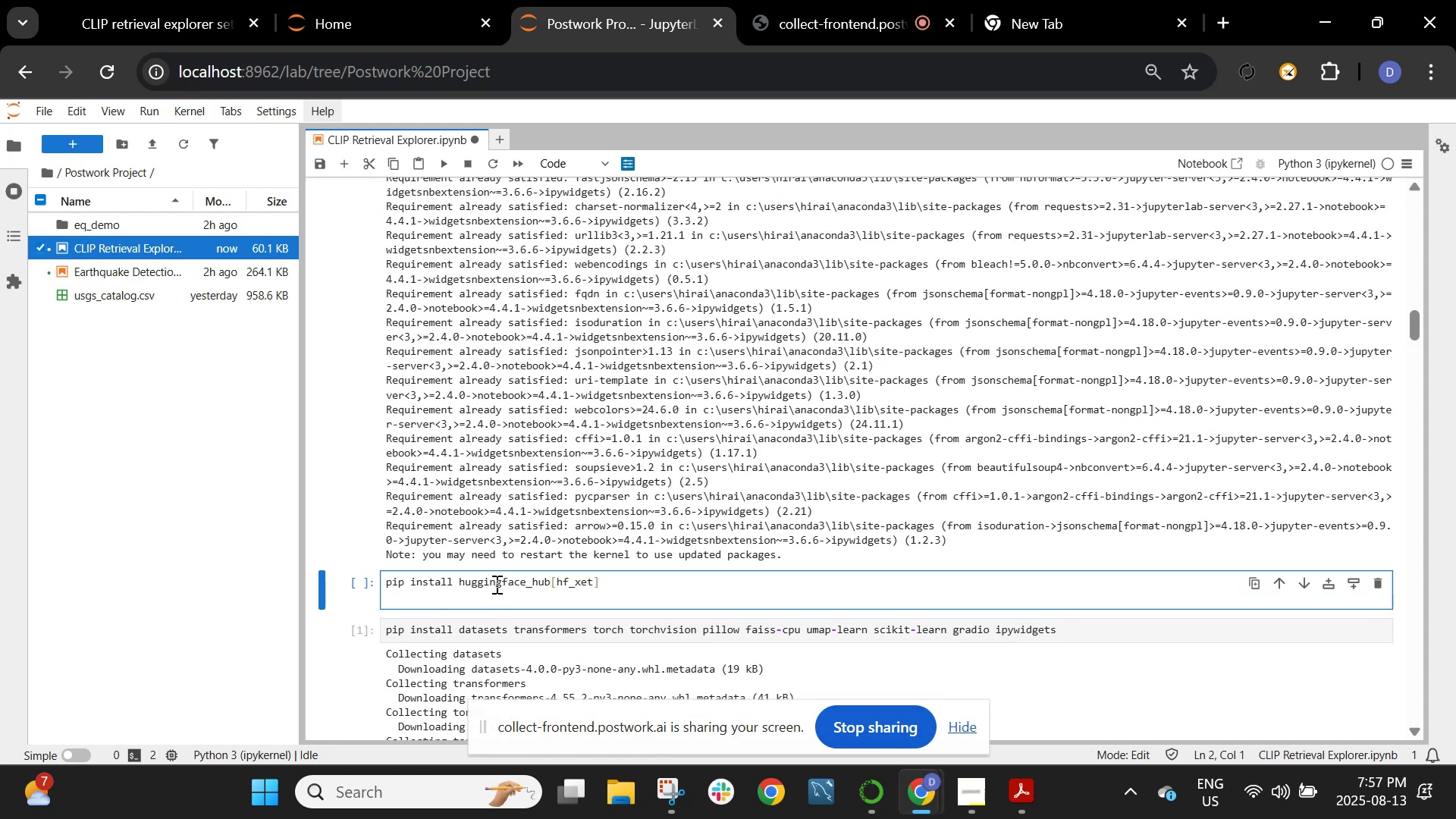 
key(Enter)
 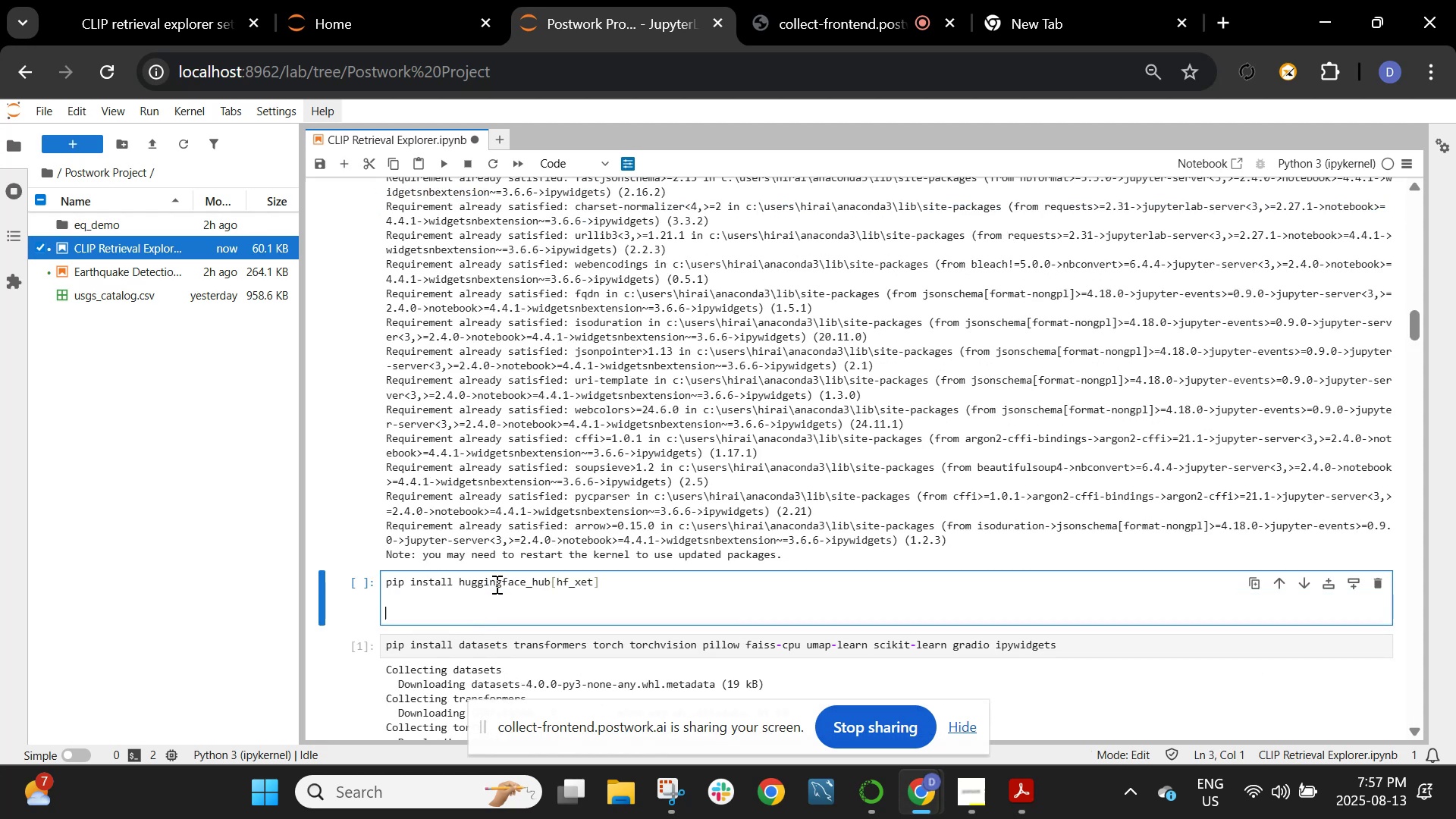 
key(Backspace)
 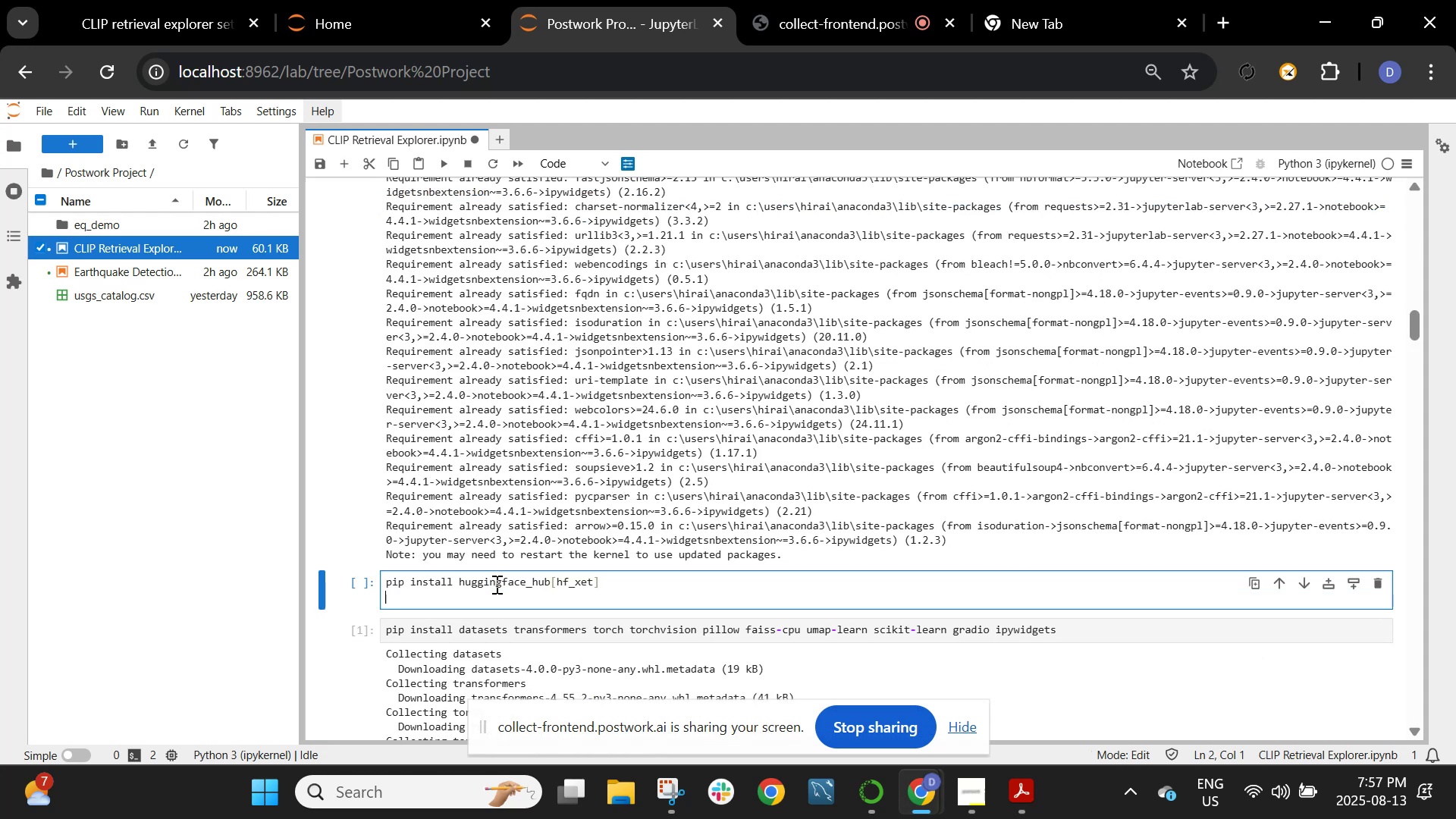 
key(Backspace)
 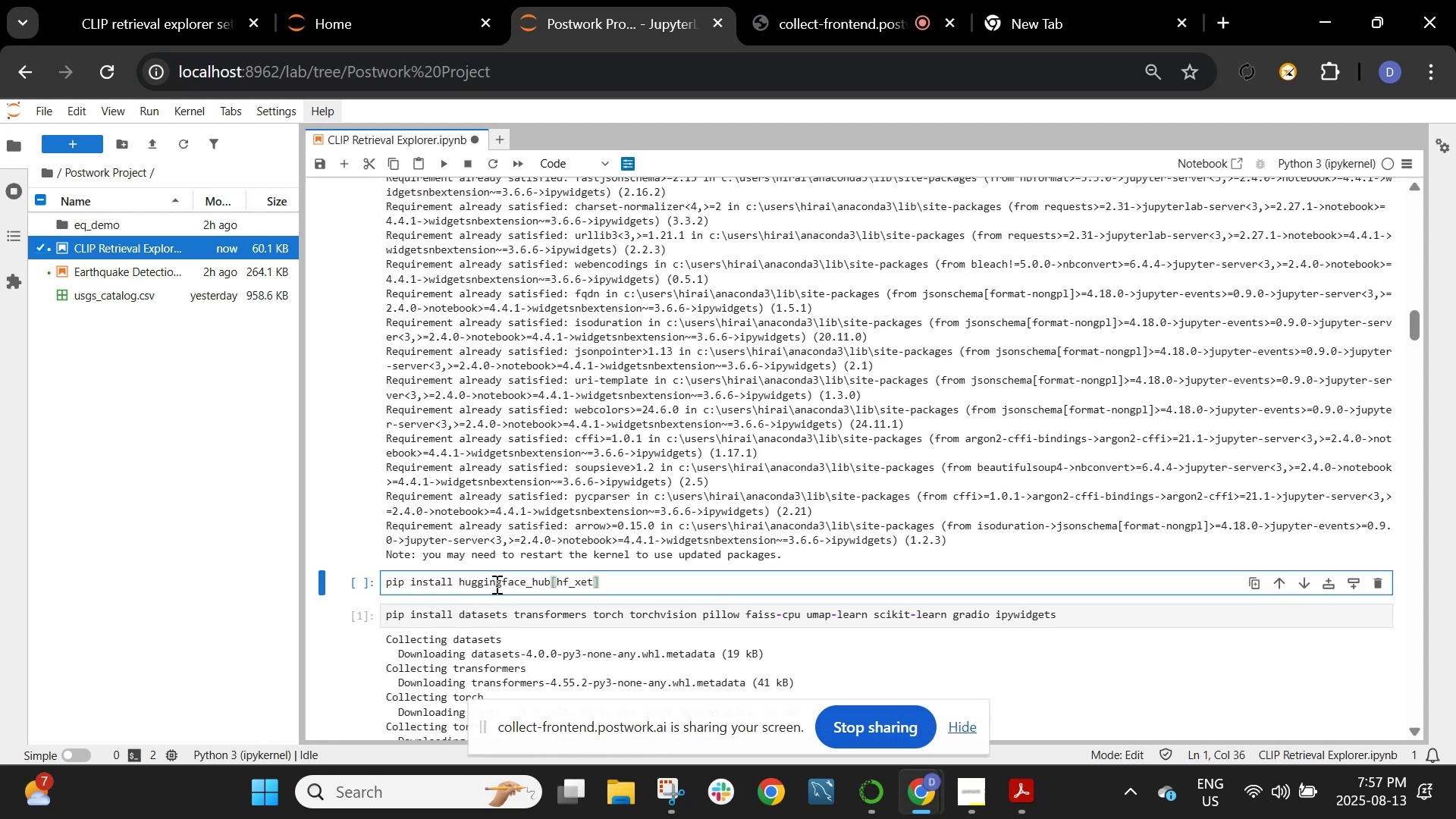 
key(Shift+ShiftRight)
 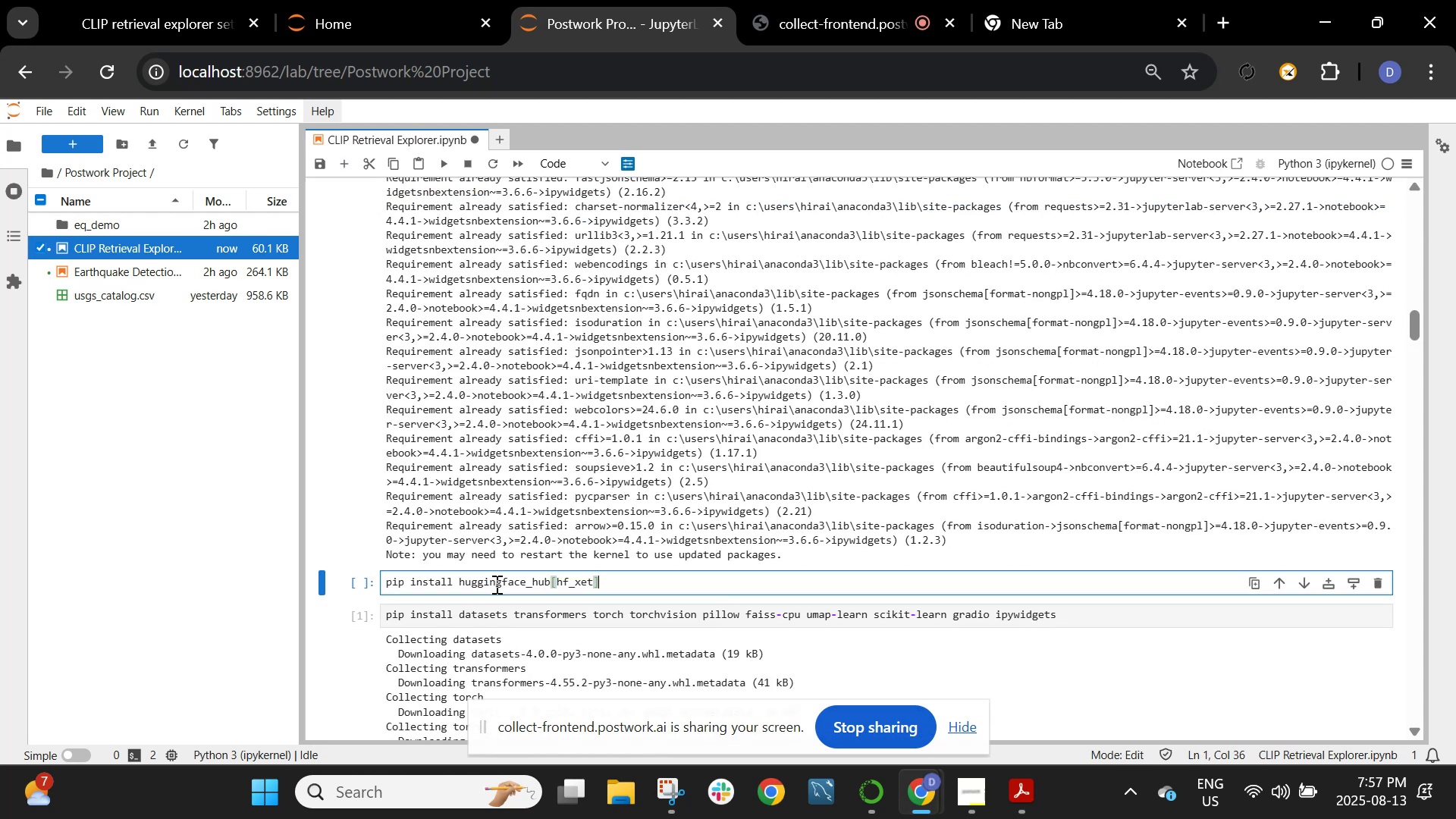 
key(Shift+Enter)
 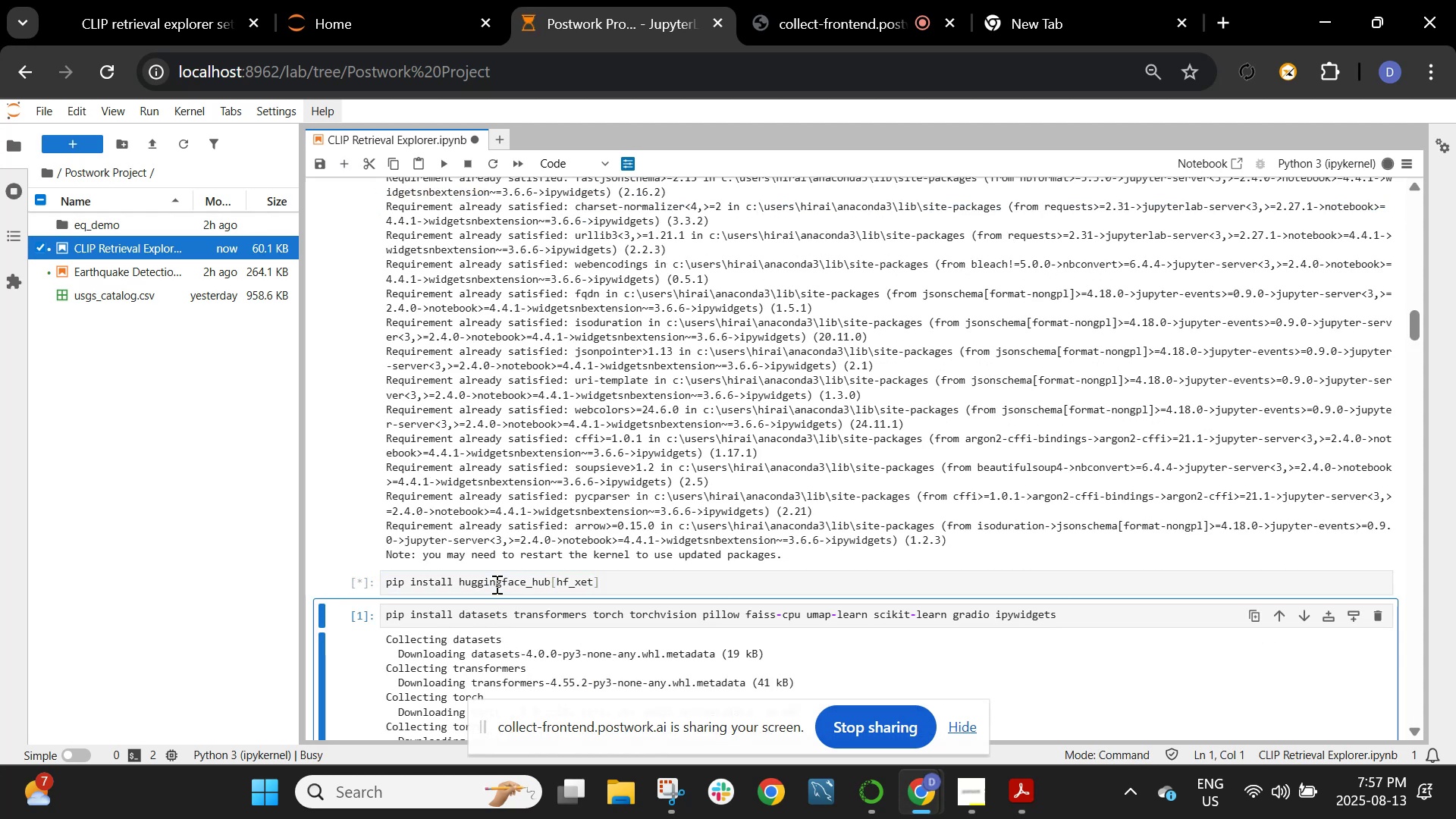 
wait(8.39)
 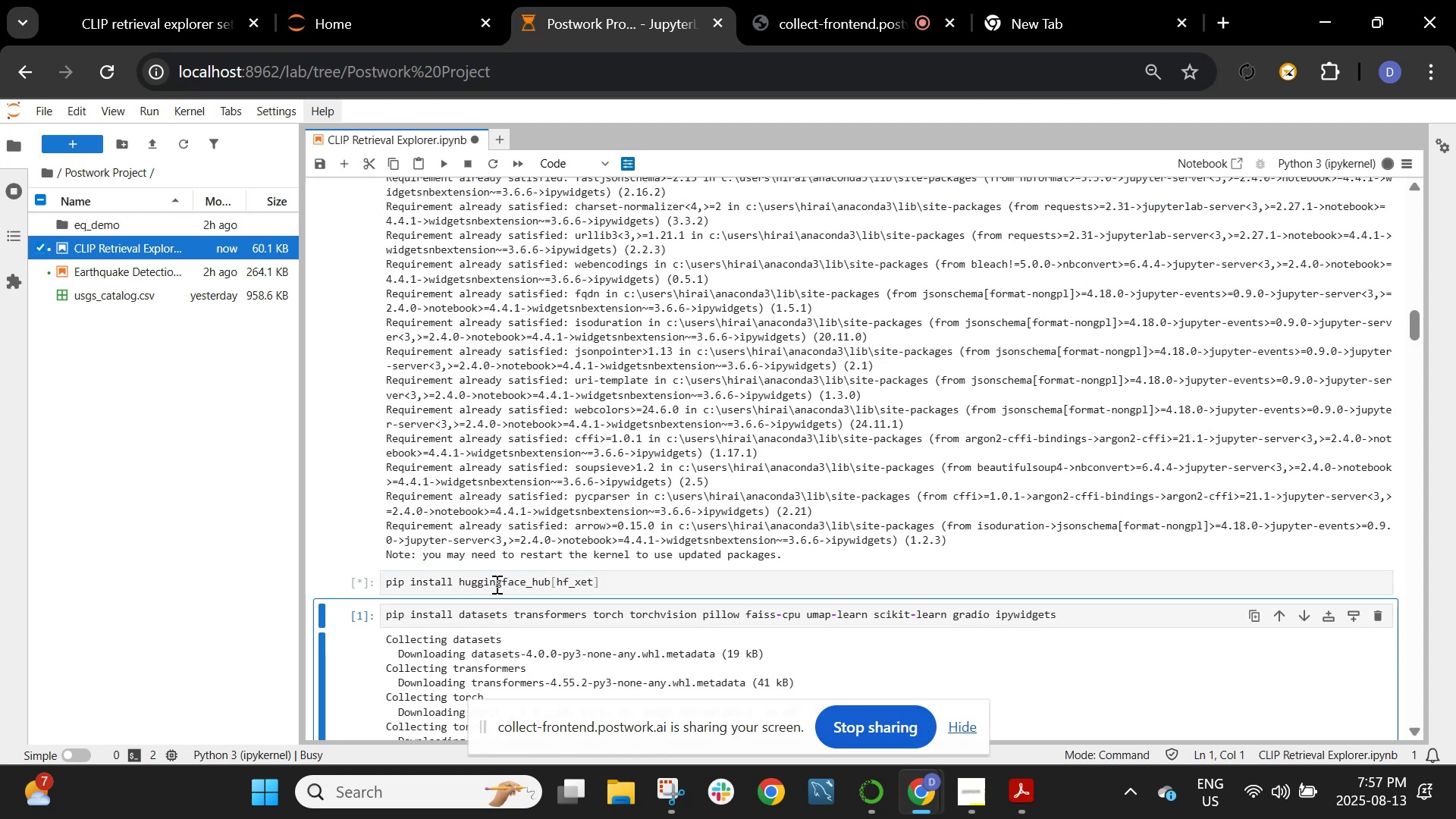 
scroll: coordinate [495, 584], scroll_direction: down, amount: 5.0
 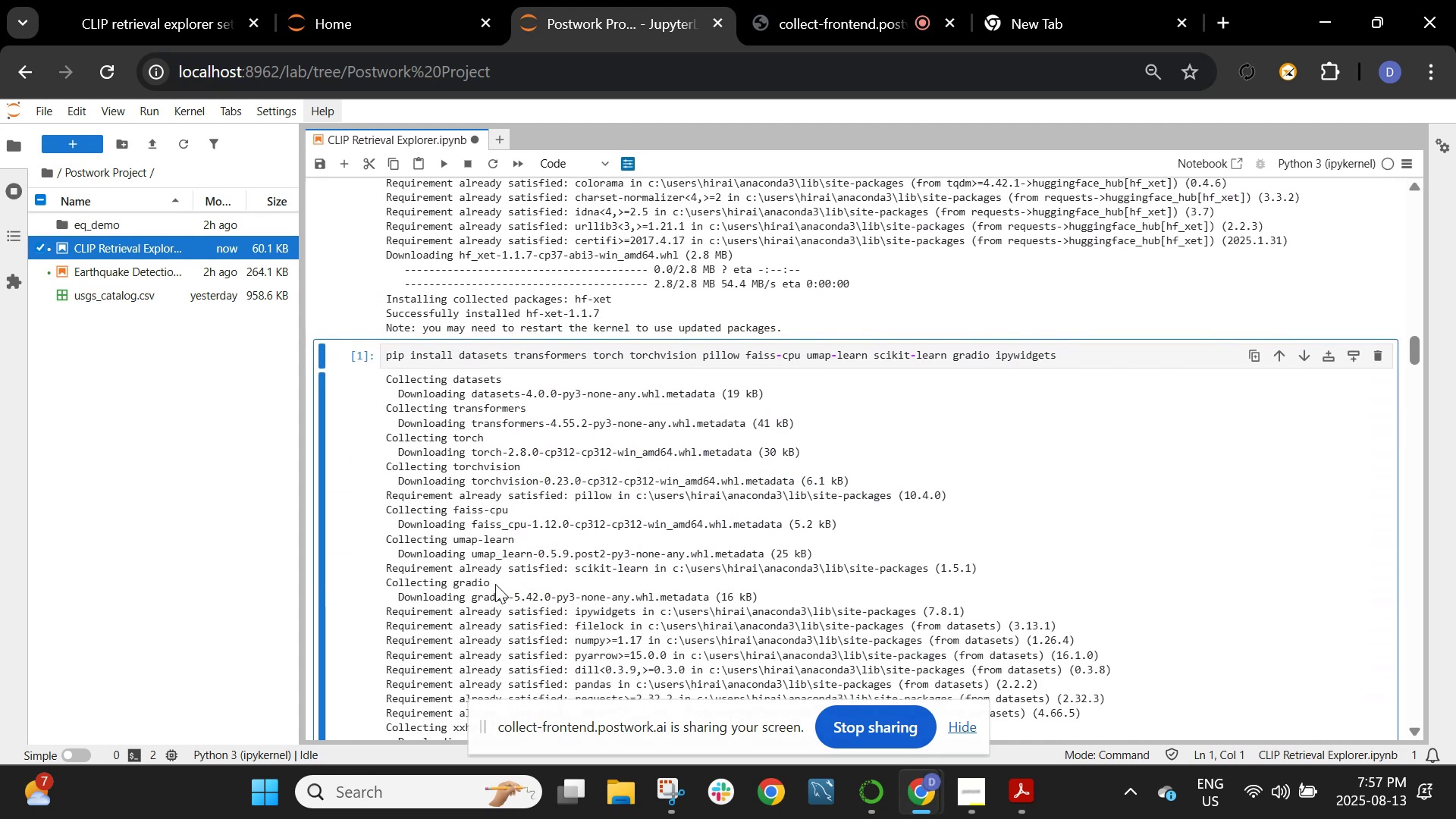 
key(Shift+ShiftRight)
 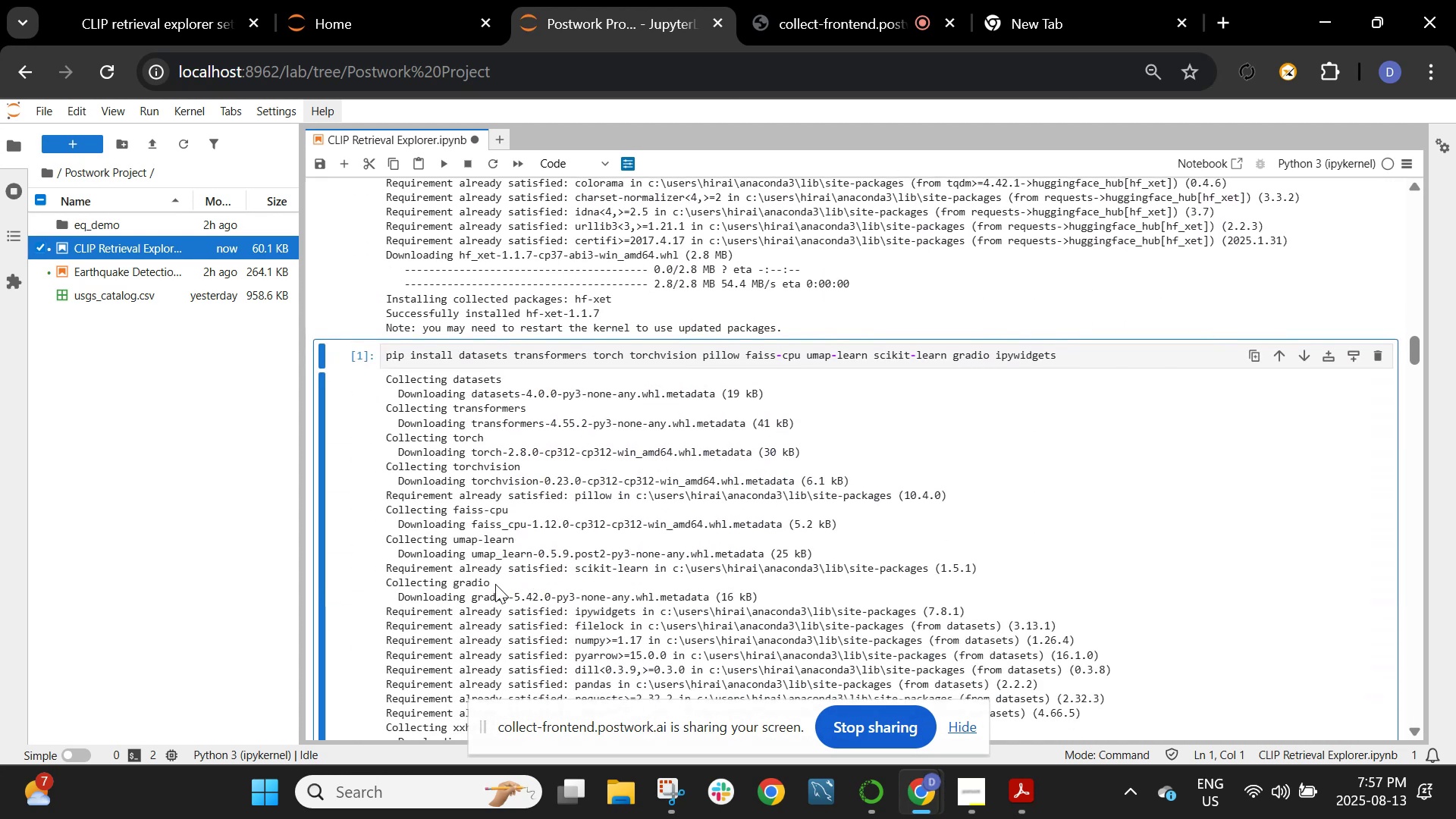 
key(Shift+Enter)
 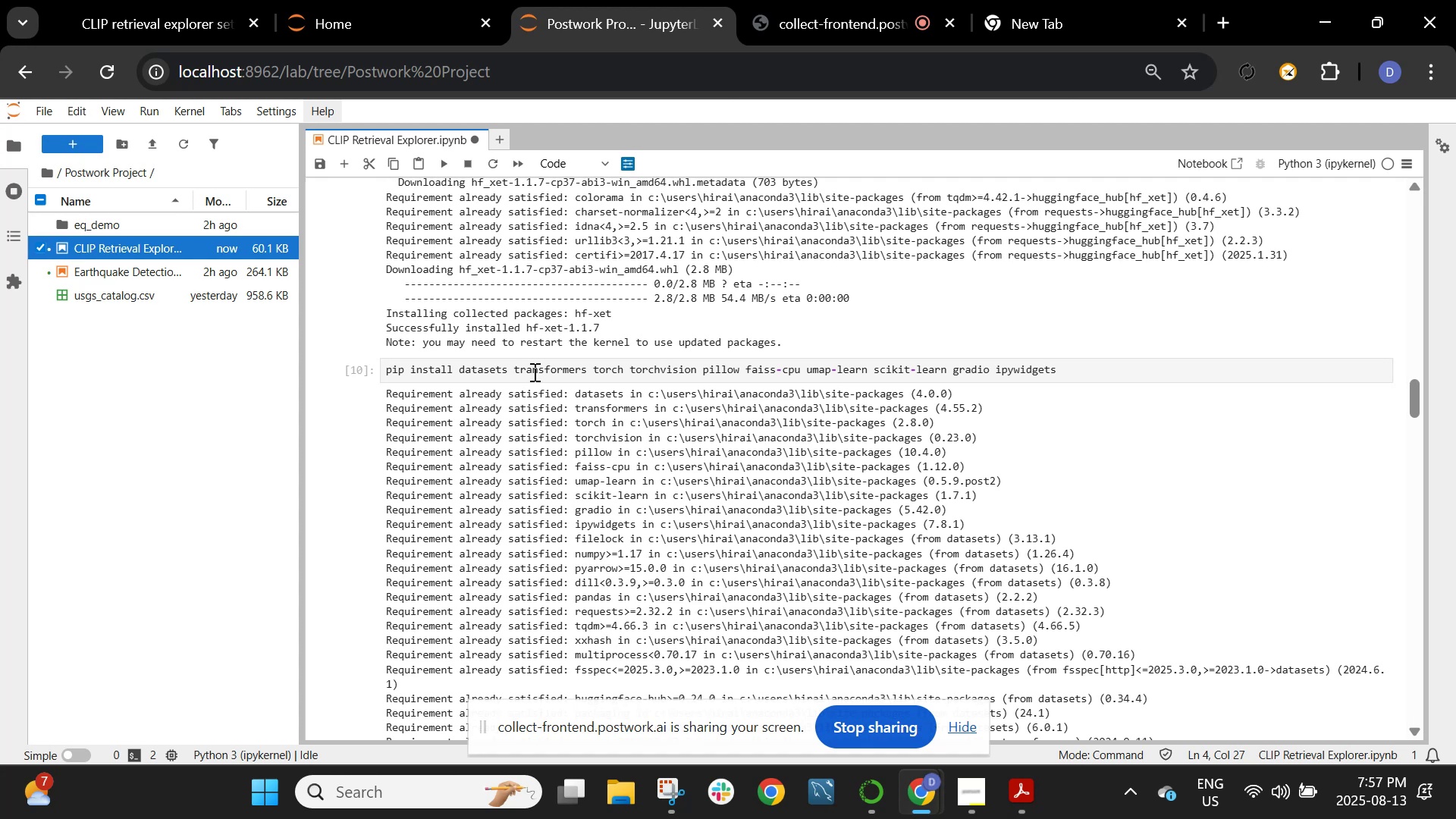 
wait(14.53)
 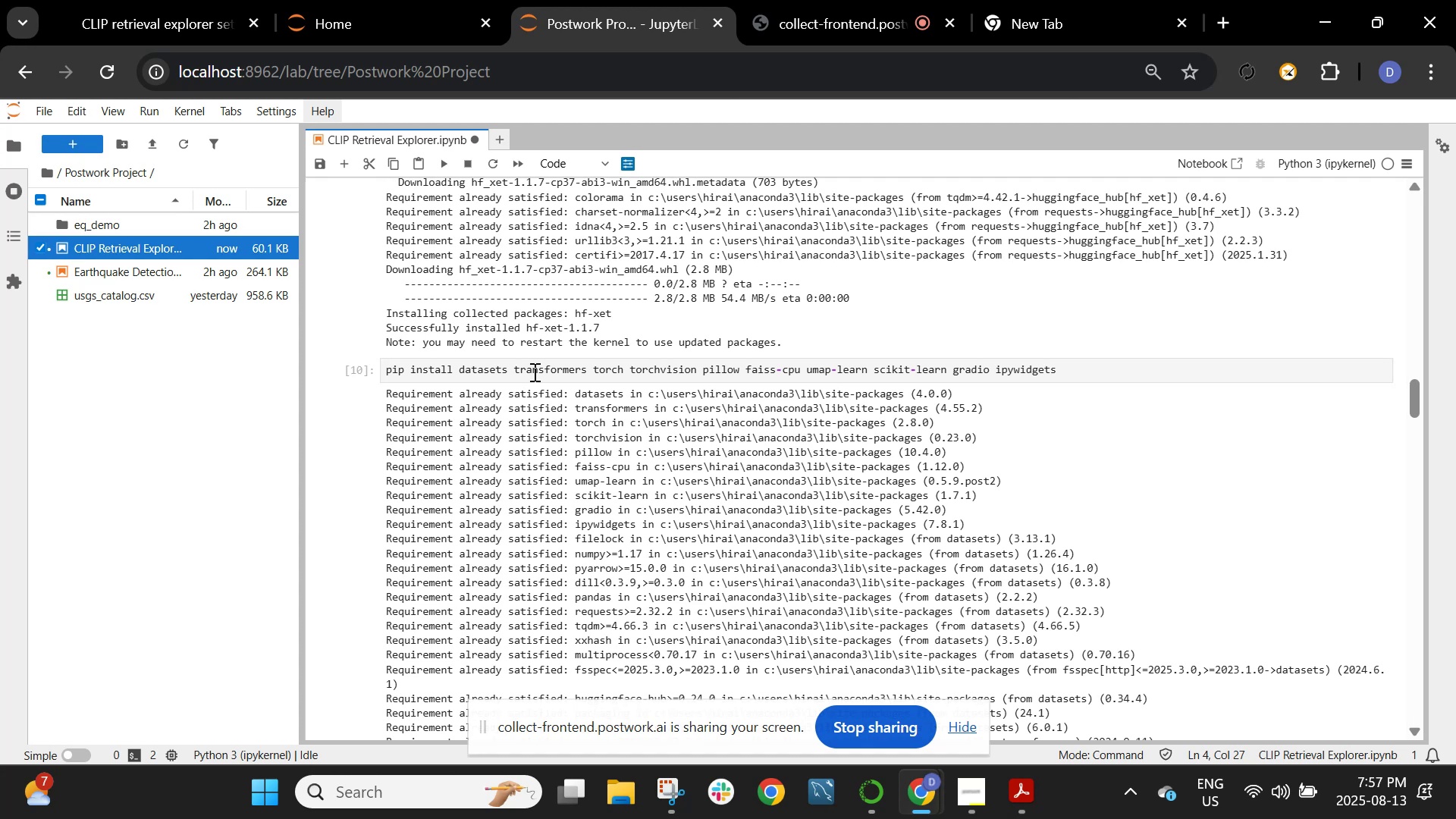 
left_click([533, 372])
 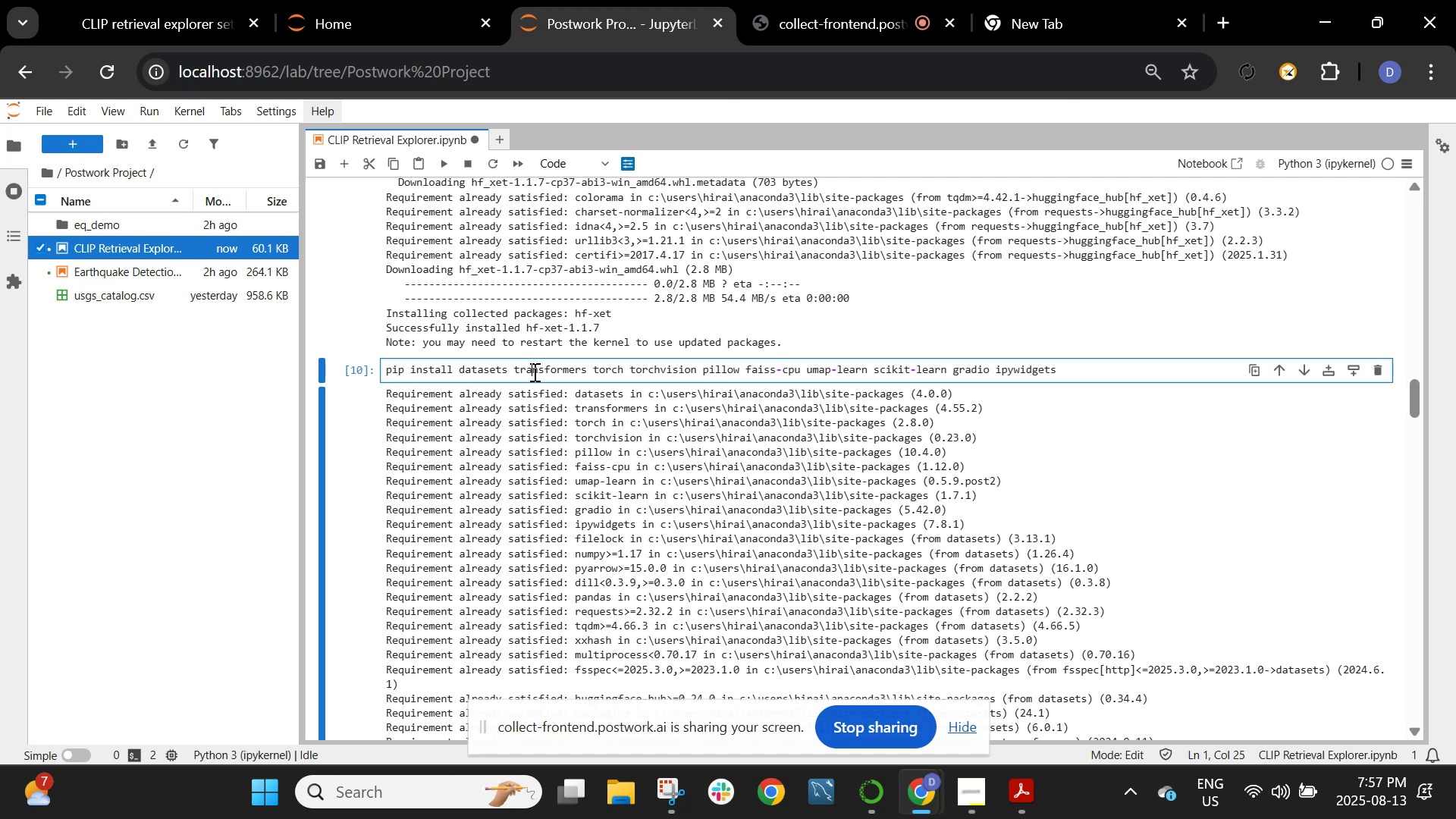 
scroll: coordinate [533, 372], scroll_direction: down, amount: 32.0
 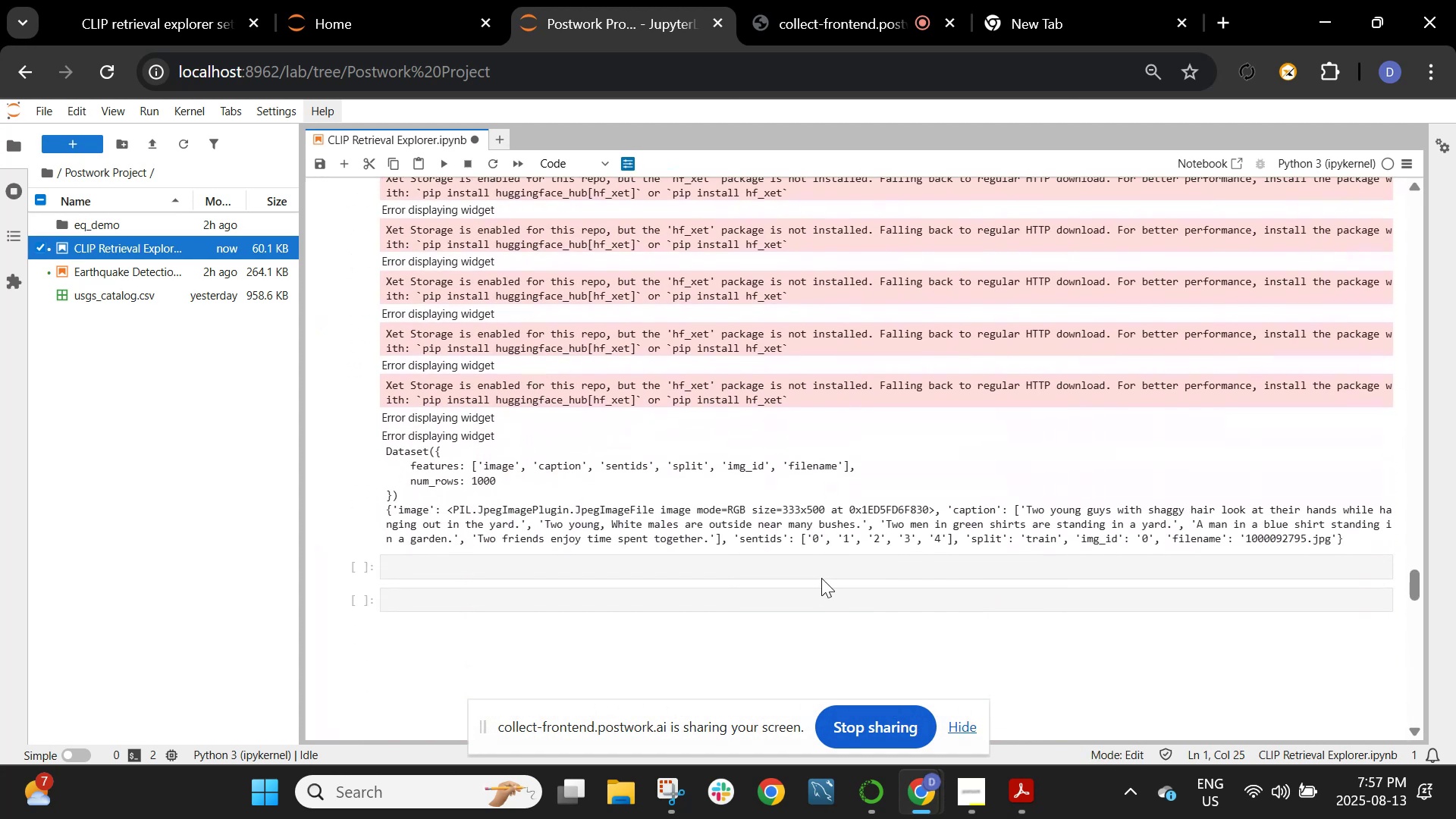 
scroll: coordinate [812, 528], scroll_direction: up, amount: 4.0
 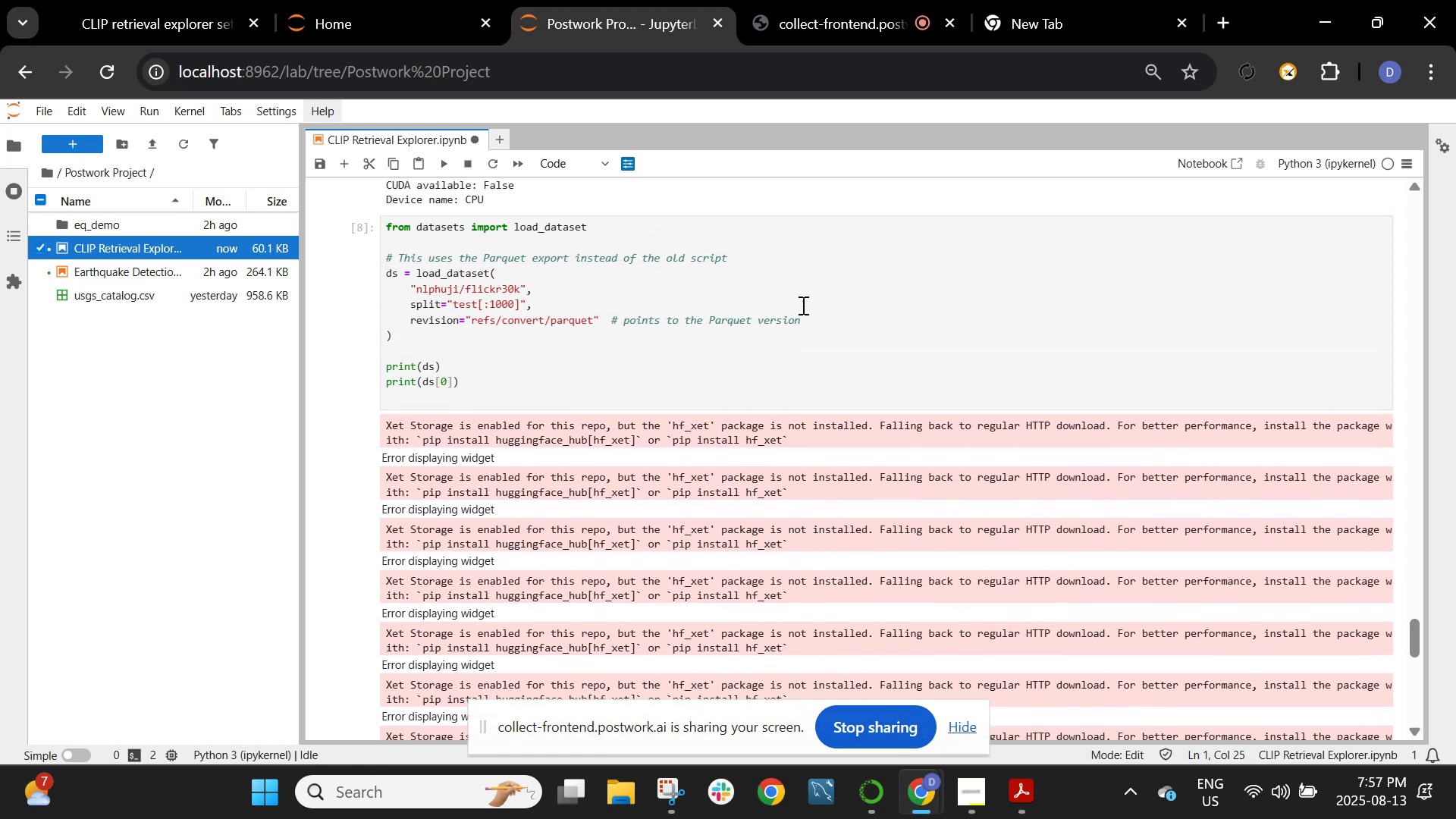 
left_click([805, 297])
 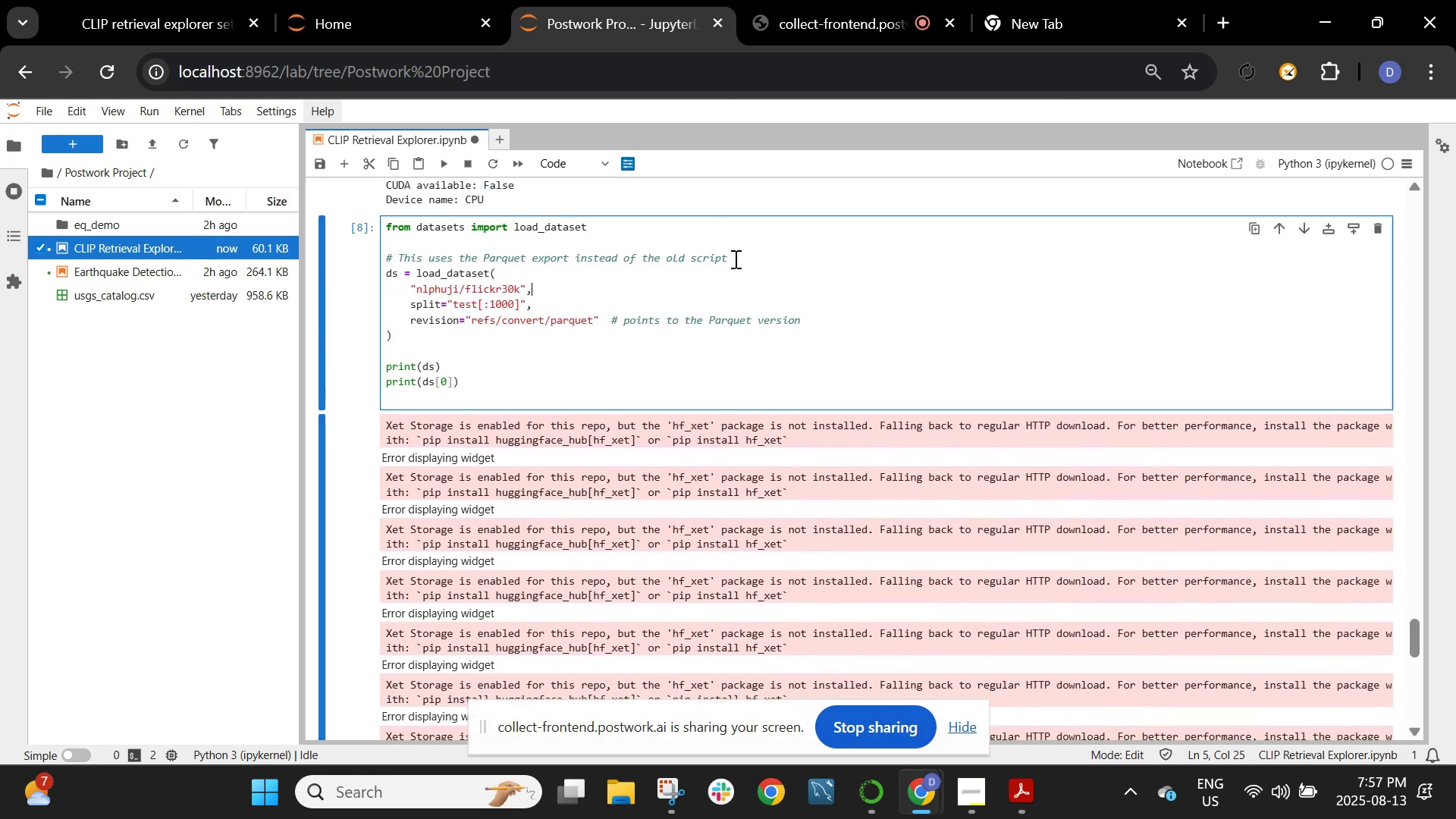 
left_click_drag(start_coordinate=[734, 259], to_coordinate=[314, 251])
 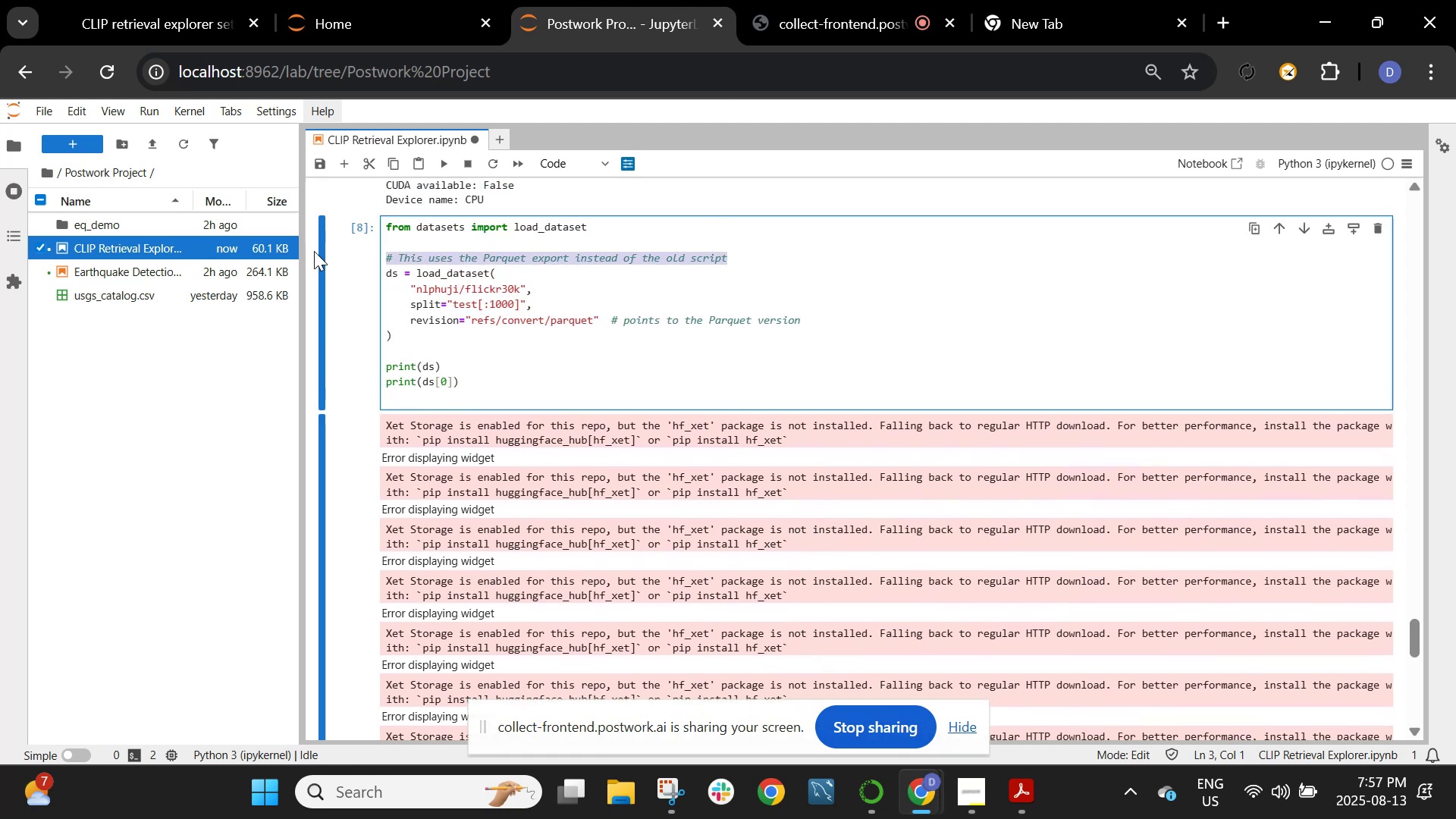 
key(Backspace)
 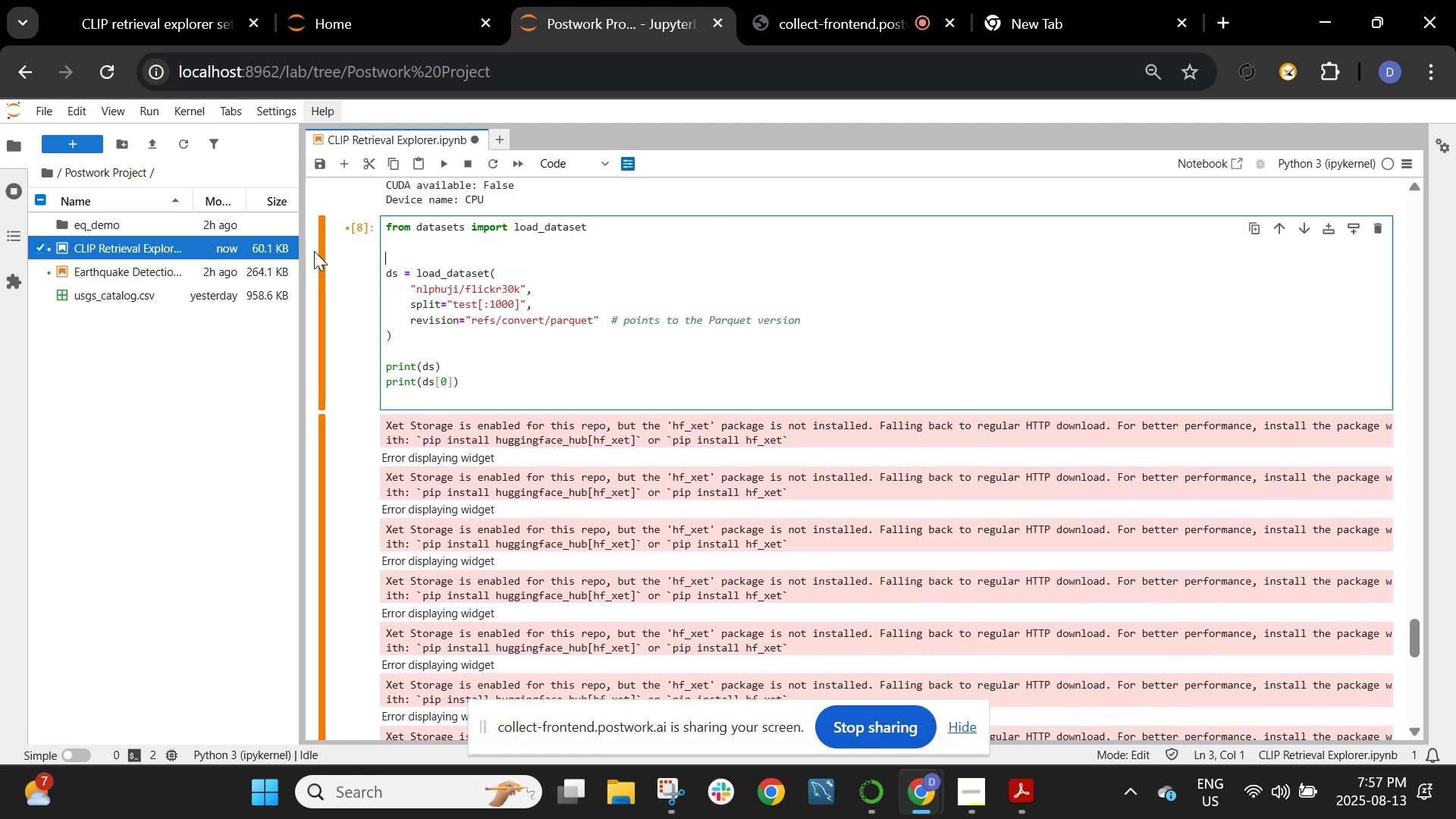 
key(Backspace)
 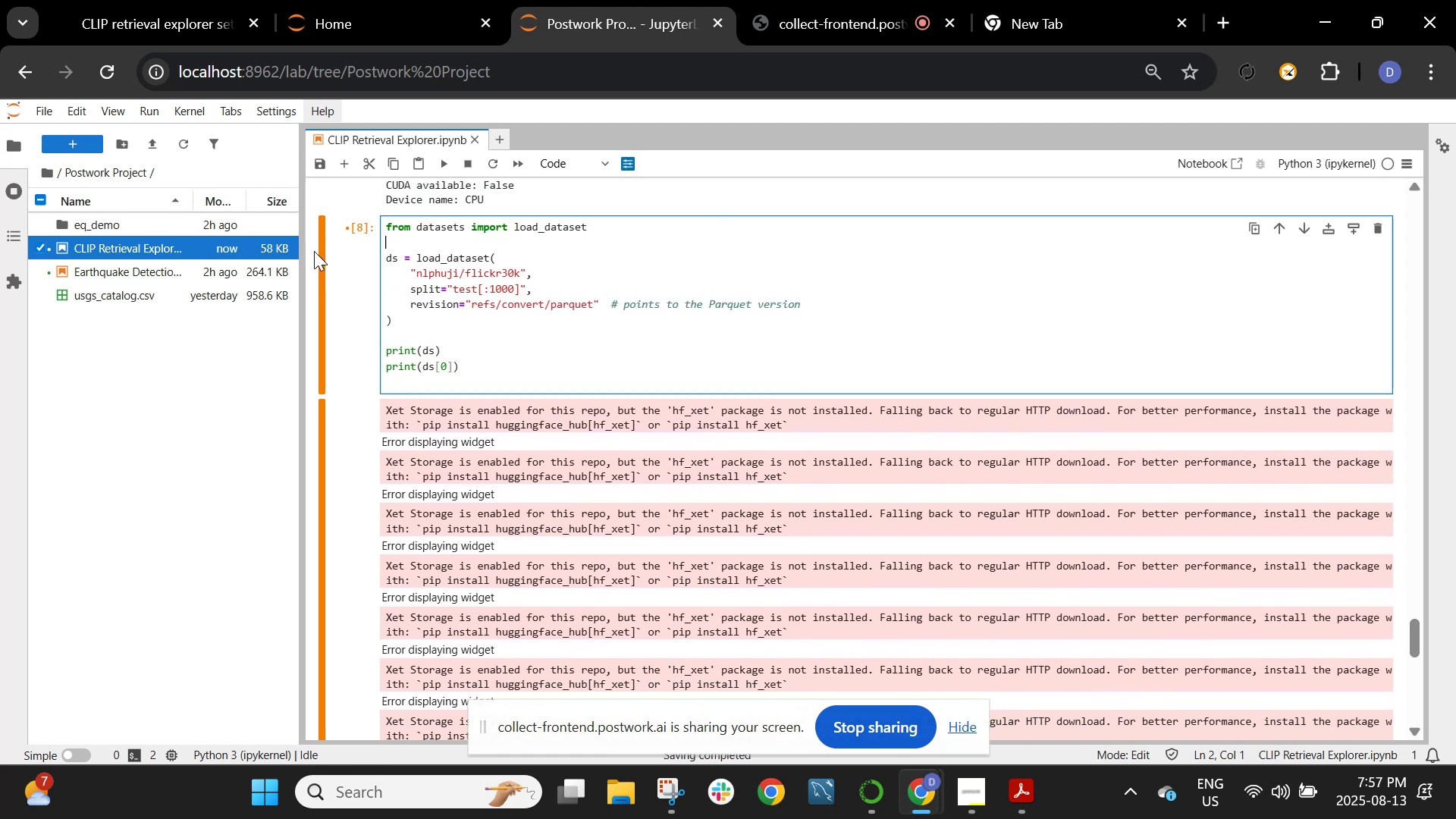 
key(Shift+ShiftRight)
 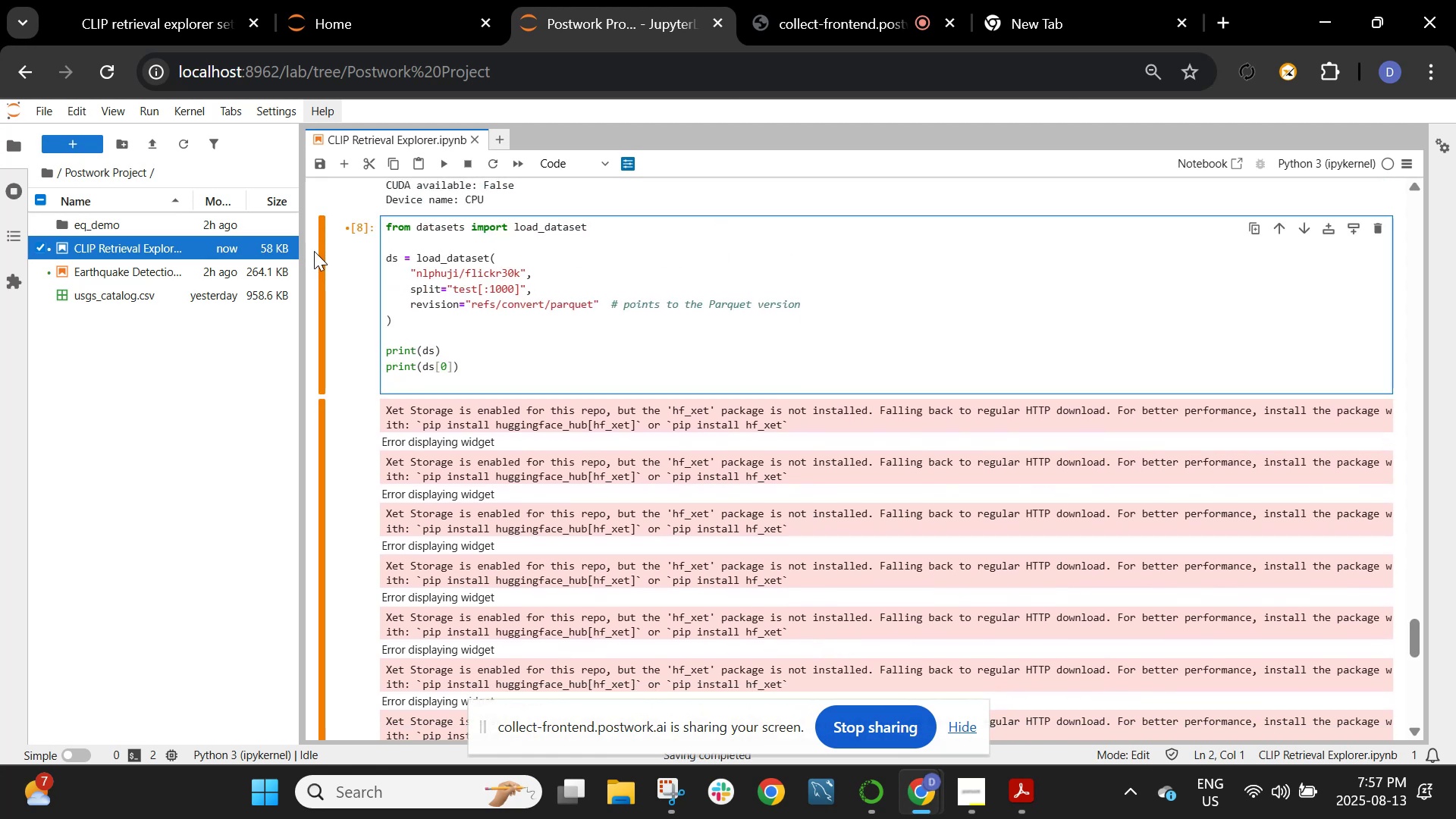 
key(Shift+Enter)
 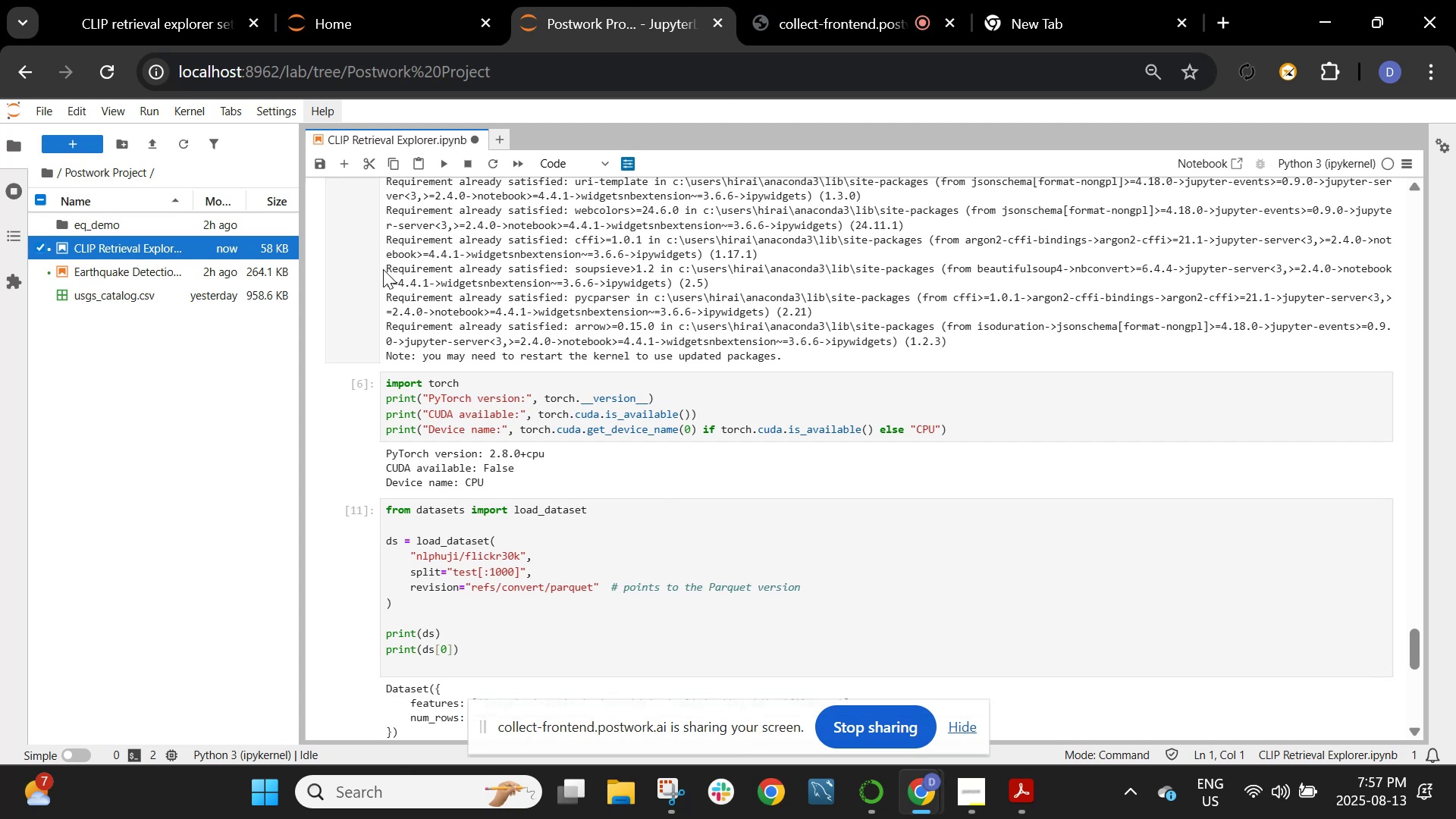 
scroll: coordinate [558, 390], scroll_direction: down, amount: 4.0
 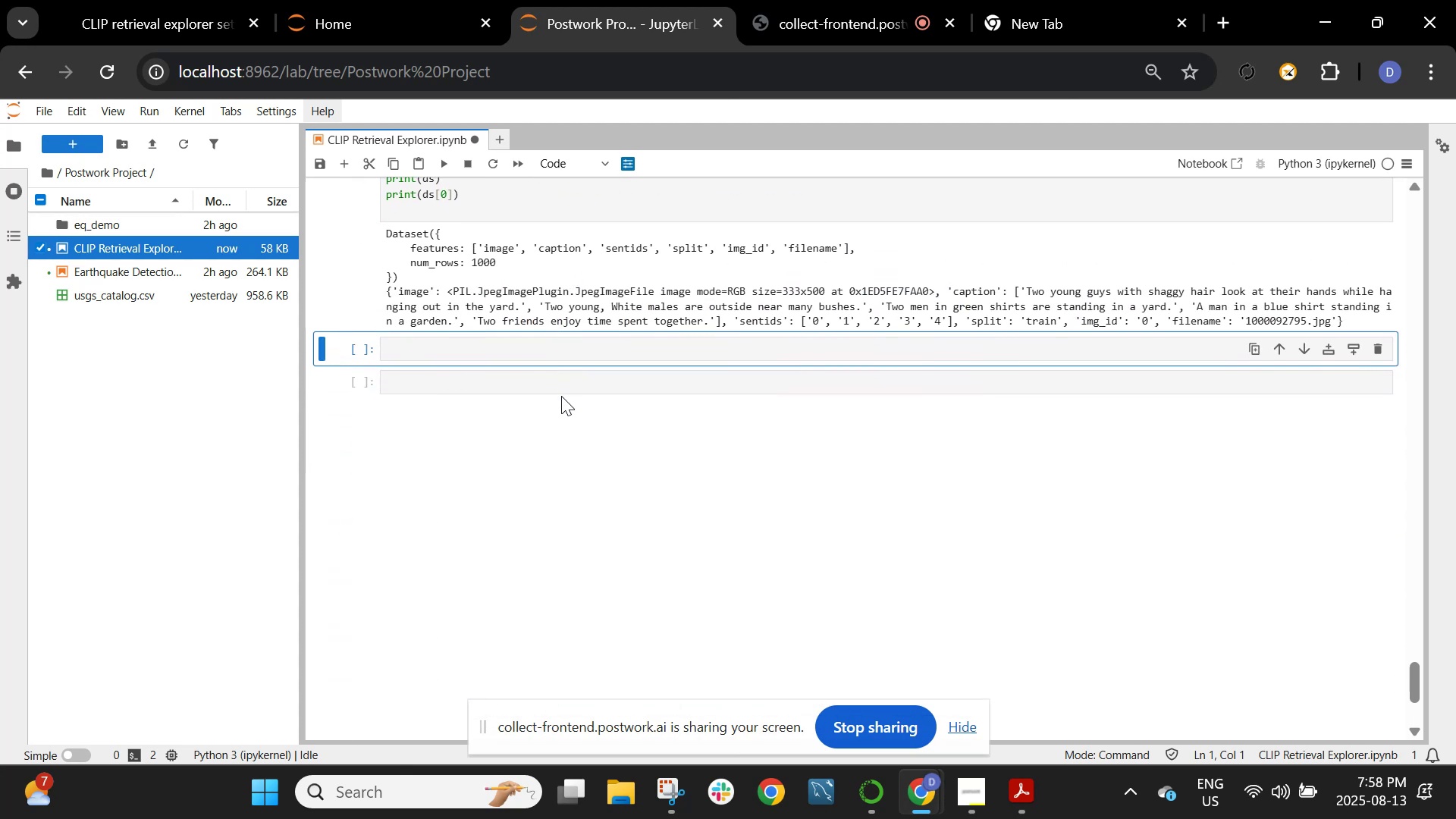 
scroll: coordinate [561, 396], scroll_direction: up, amount: 1.0
 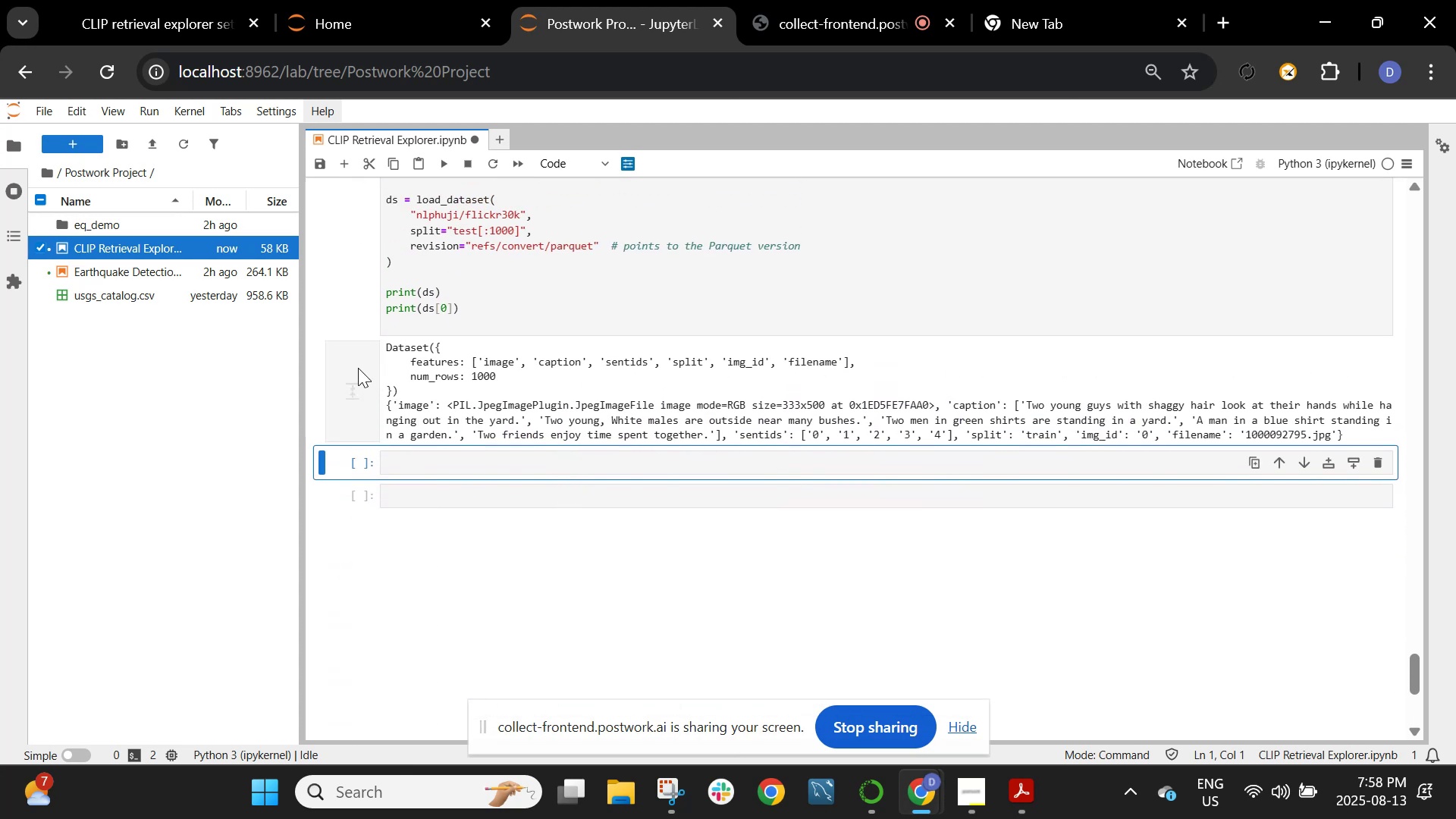 
wait(5.03)
 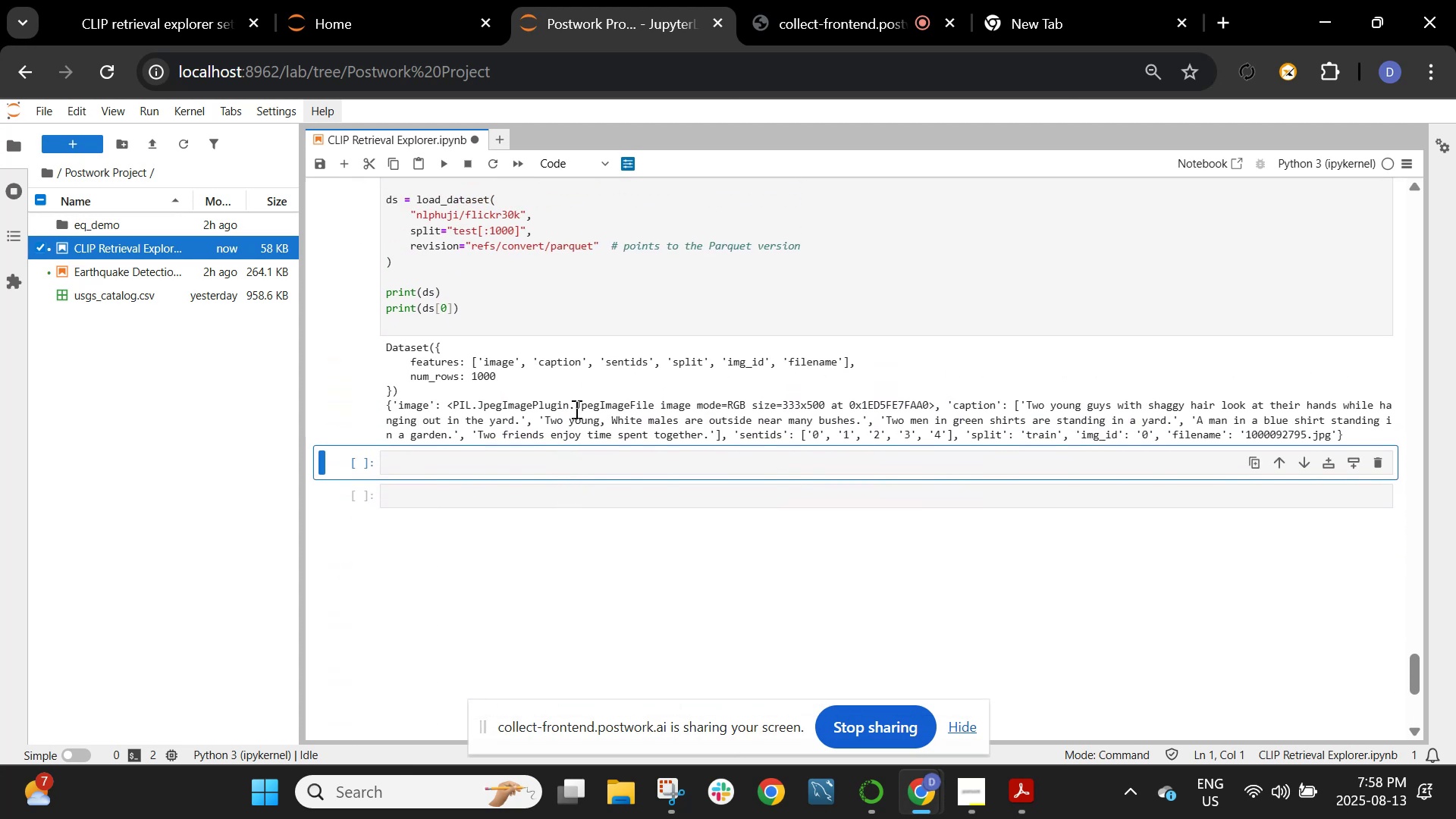 
left_click_drag(start_coordinate=[382, 347], to_coordinate=[667, 425])
 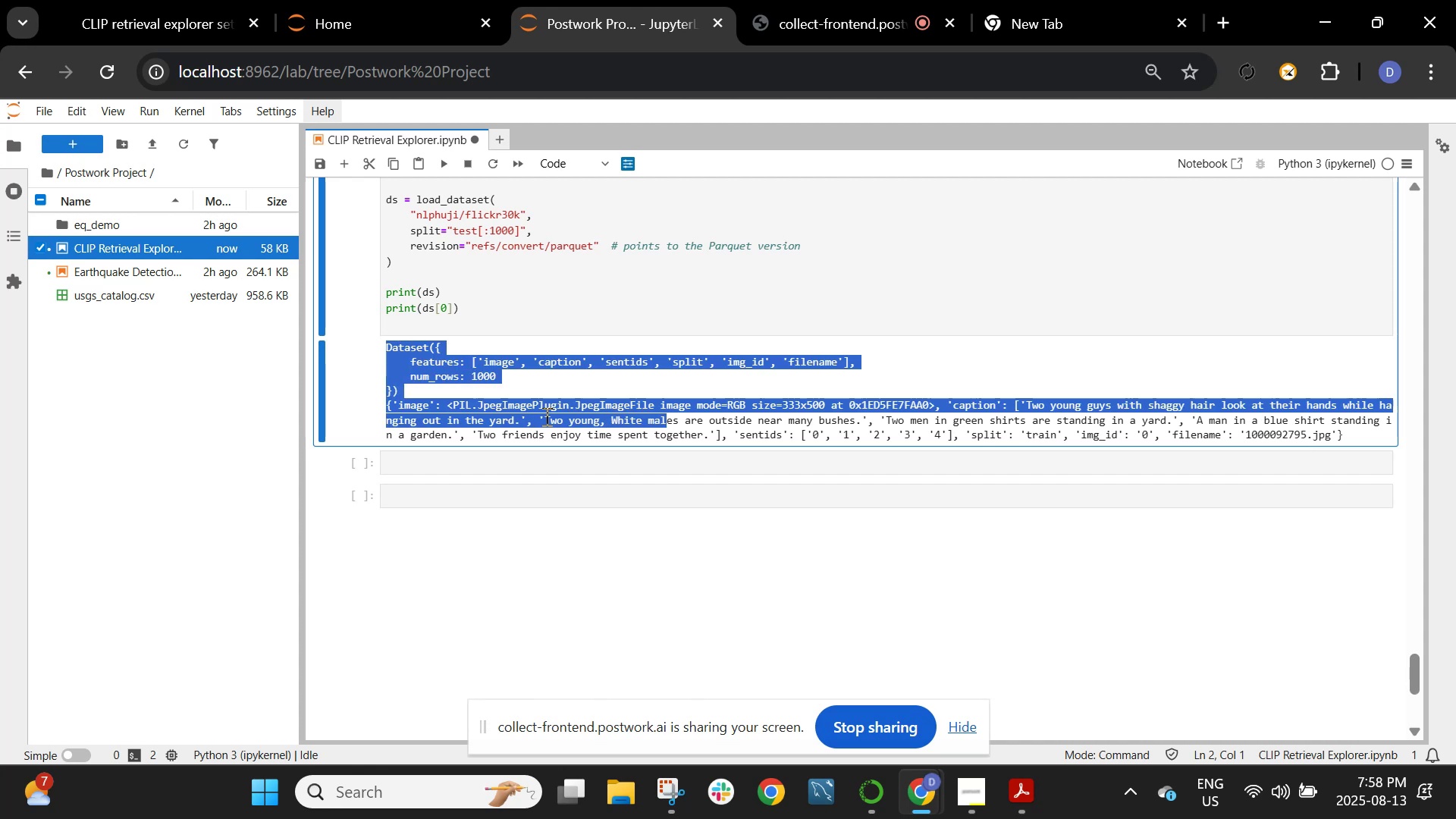 
left_click([545, 416])
 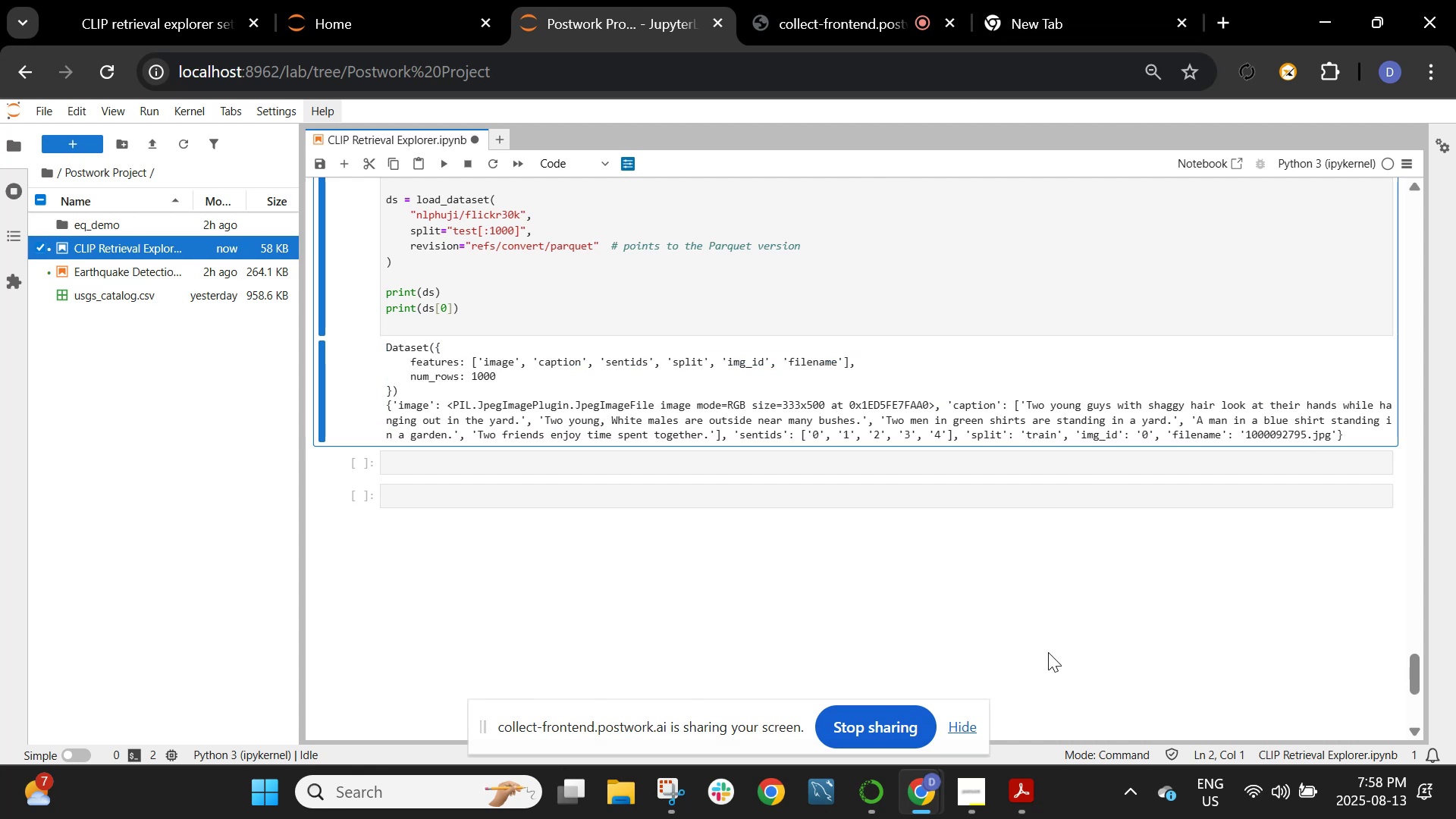 
mouse_move([950, 797])
 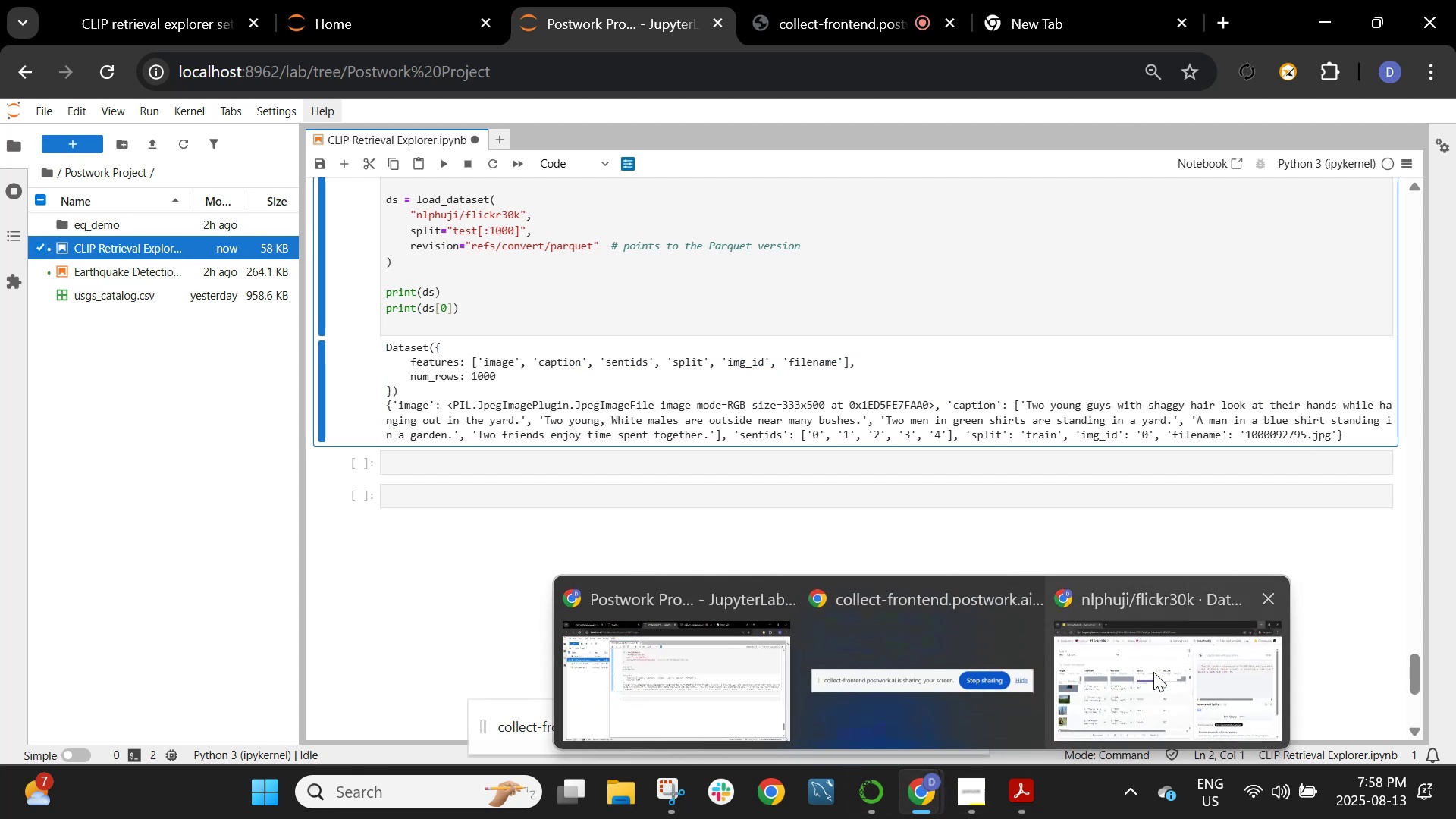 
left_click([1154, 671])
 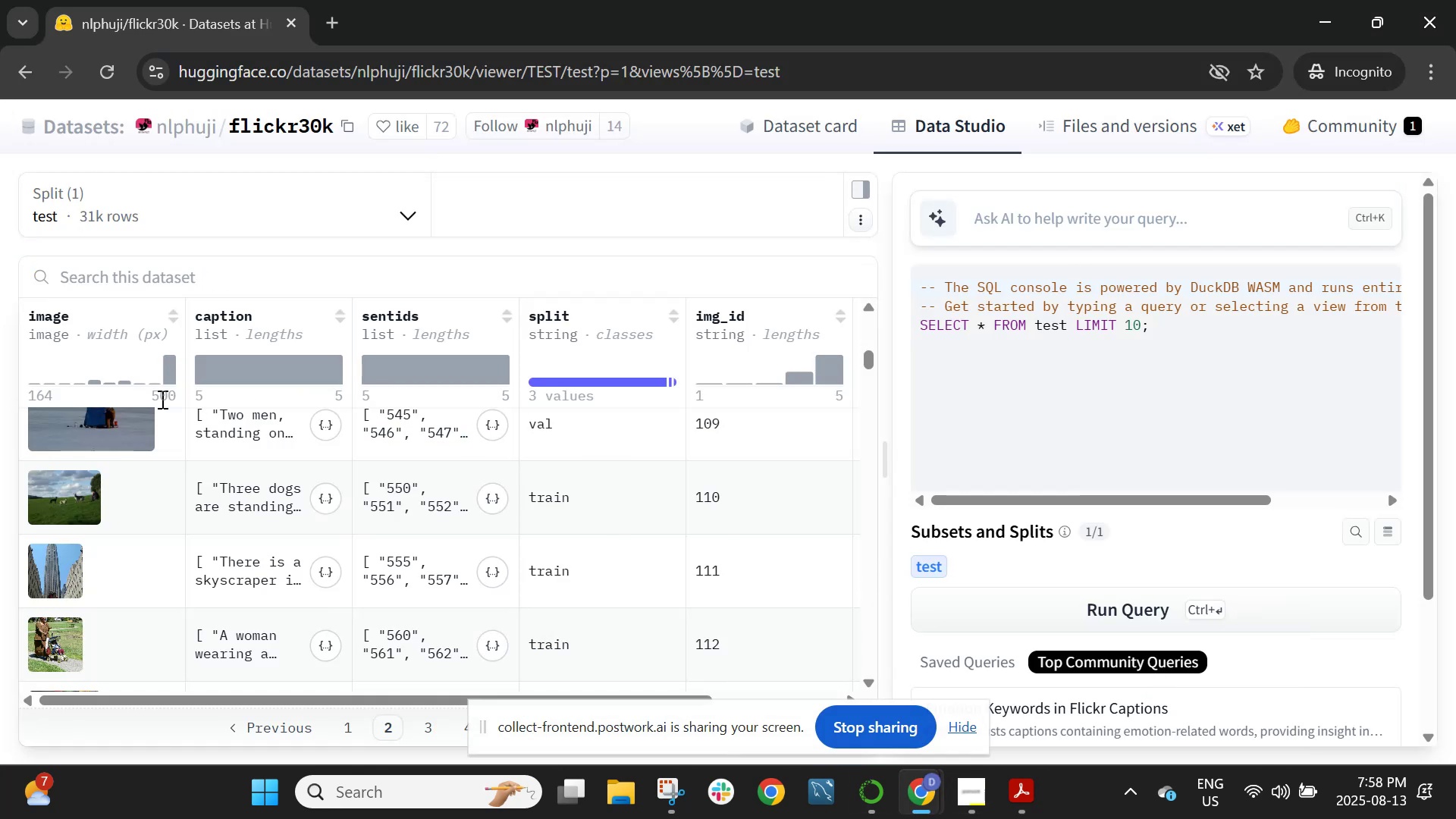 
scroll: coordinate [409, 673], scroll_direction: up, amount: 19.0
 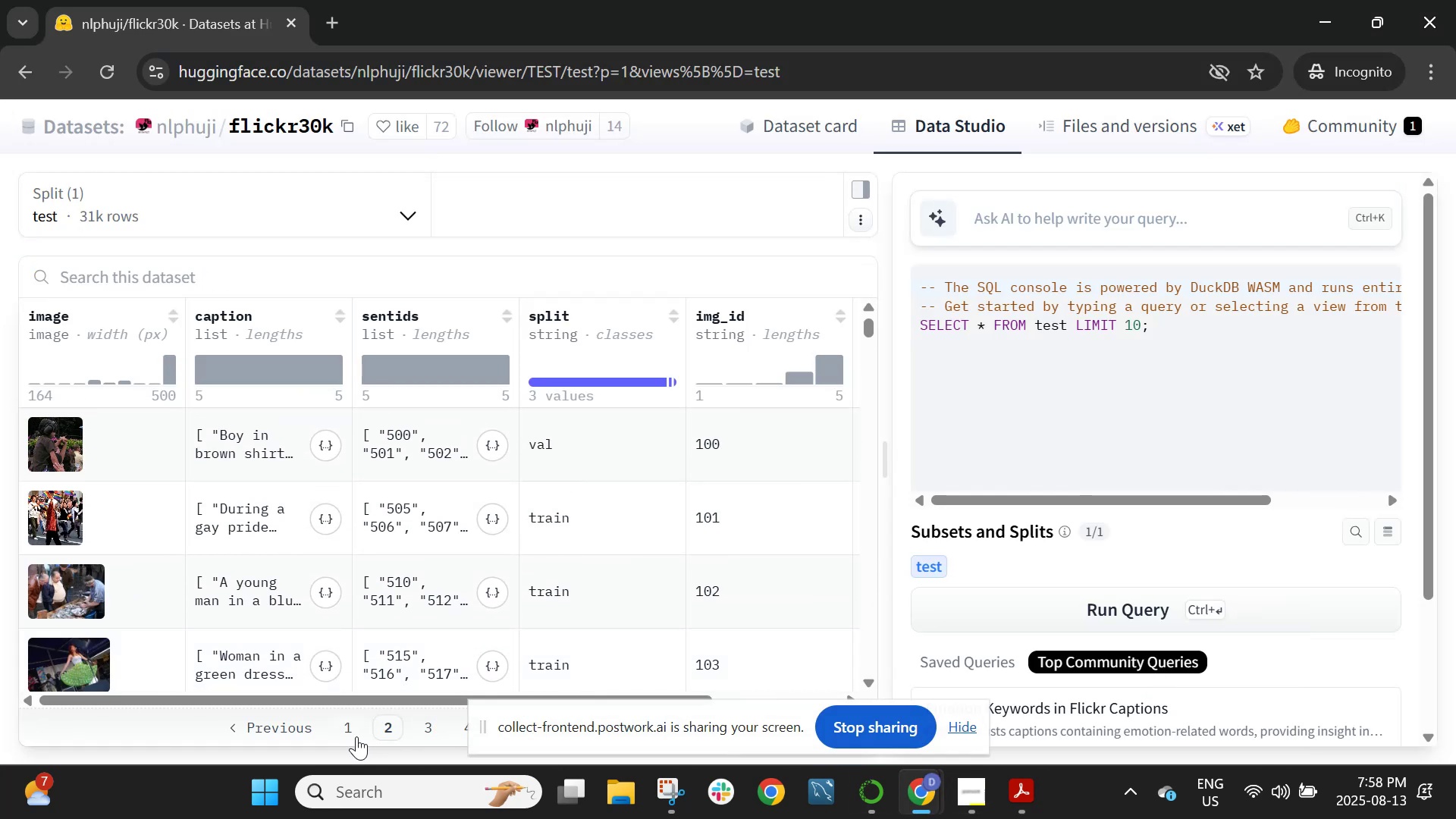 
left_click([345, 734])
 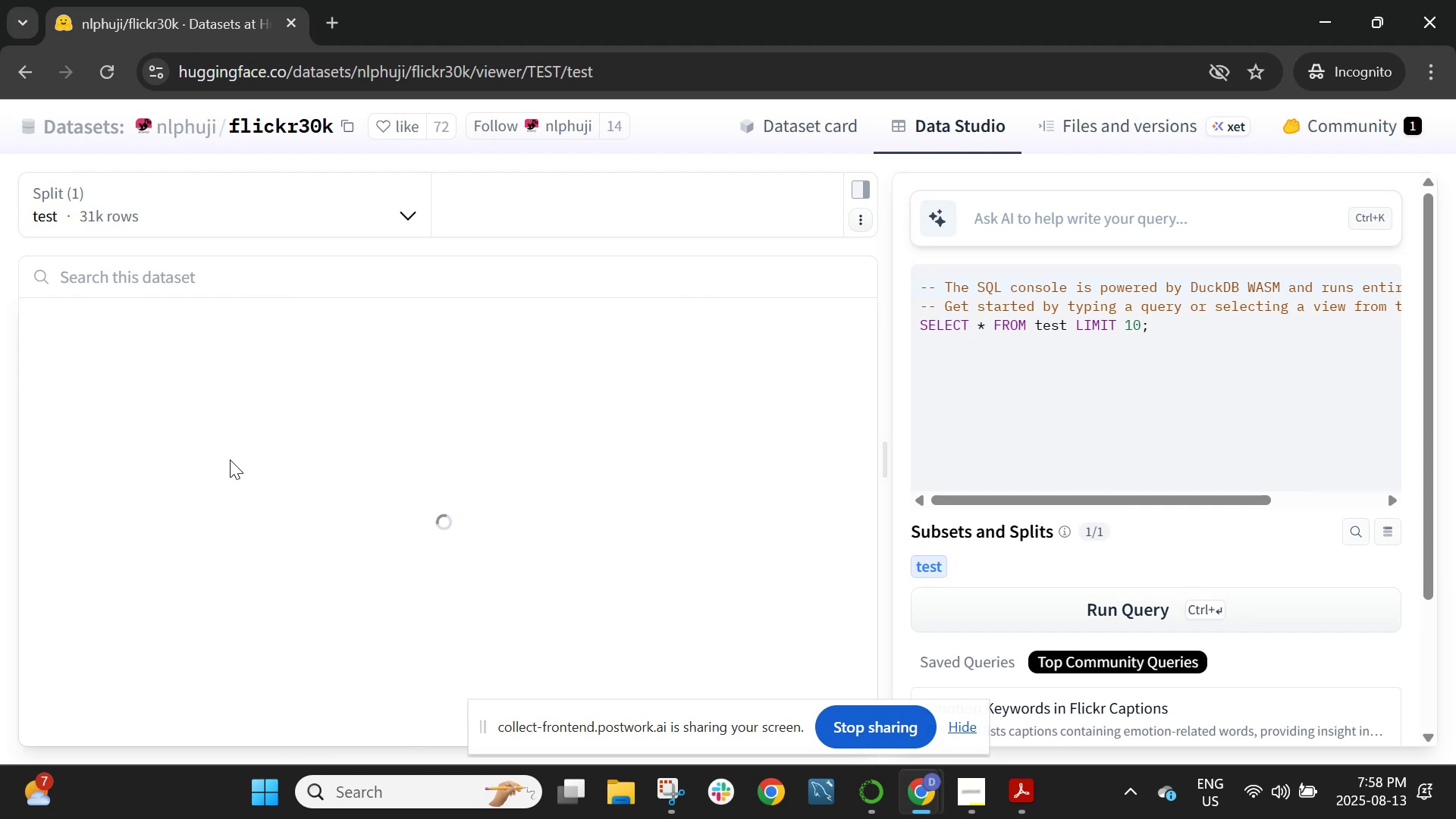 
scroll: coordinate [66, 441], scroll_direction: up, amount: 12.0
 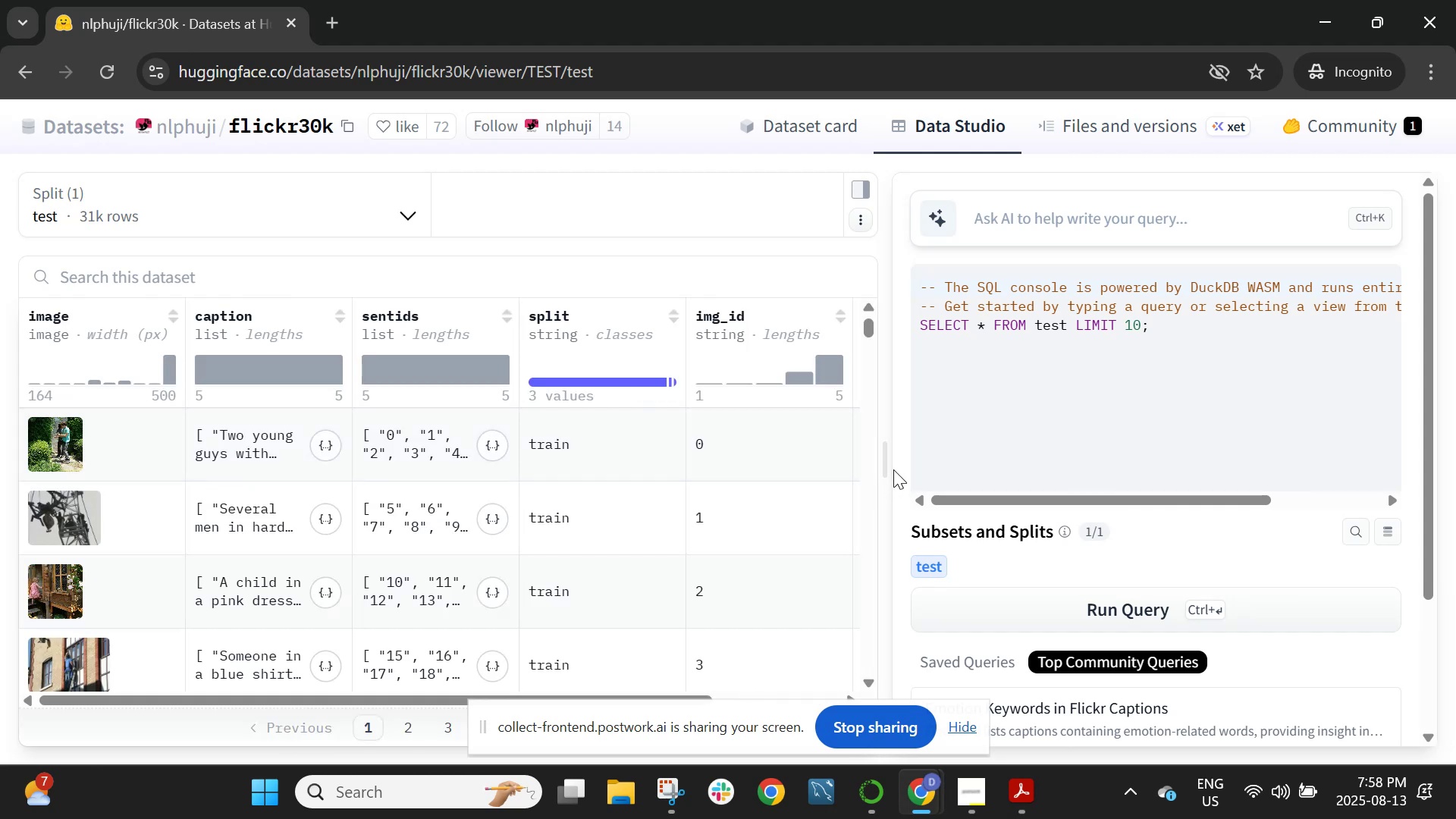 
left_click_drag(start_coordinate=[885, 465], to_coordinate=[897, 422])
 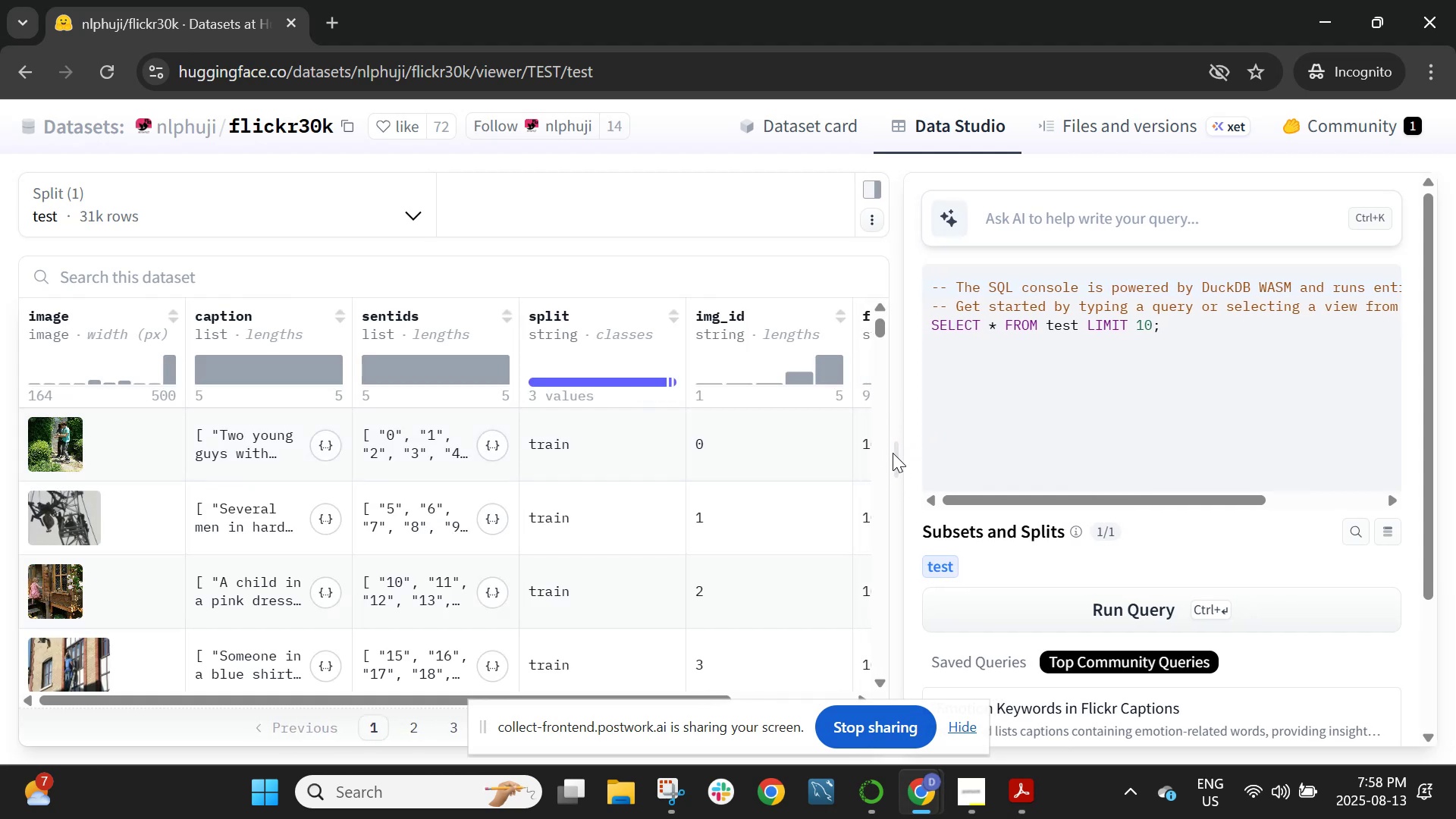 
left_click([893, 453])
 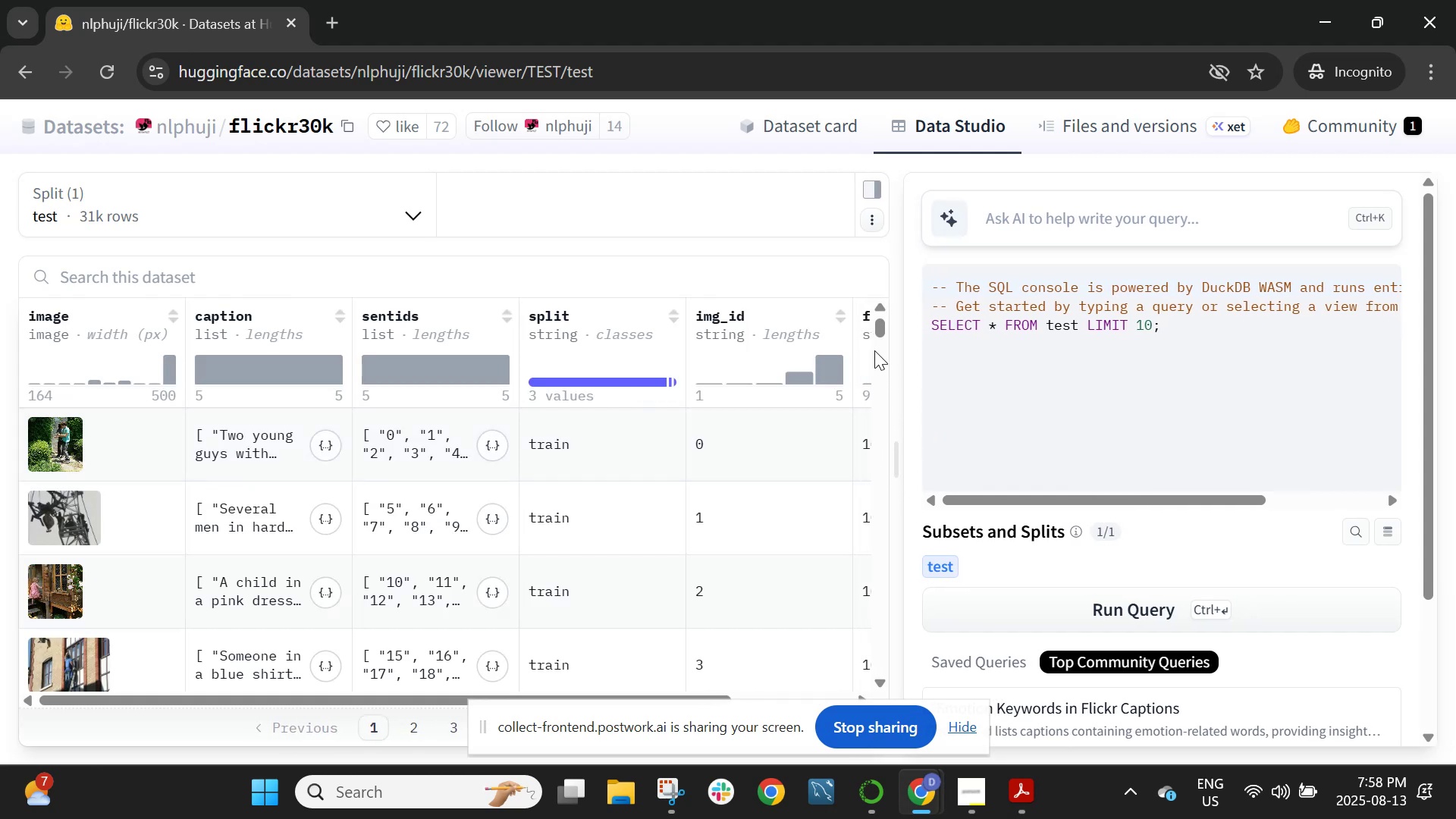 
left_click_drag(start_coordinate=[874, 331], to_coordinate=[874, 314])
 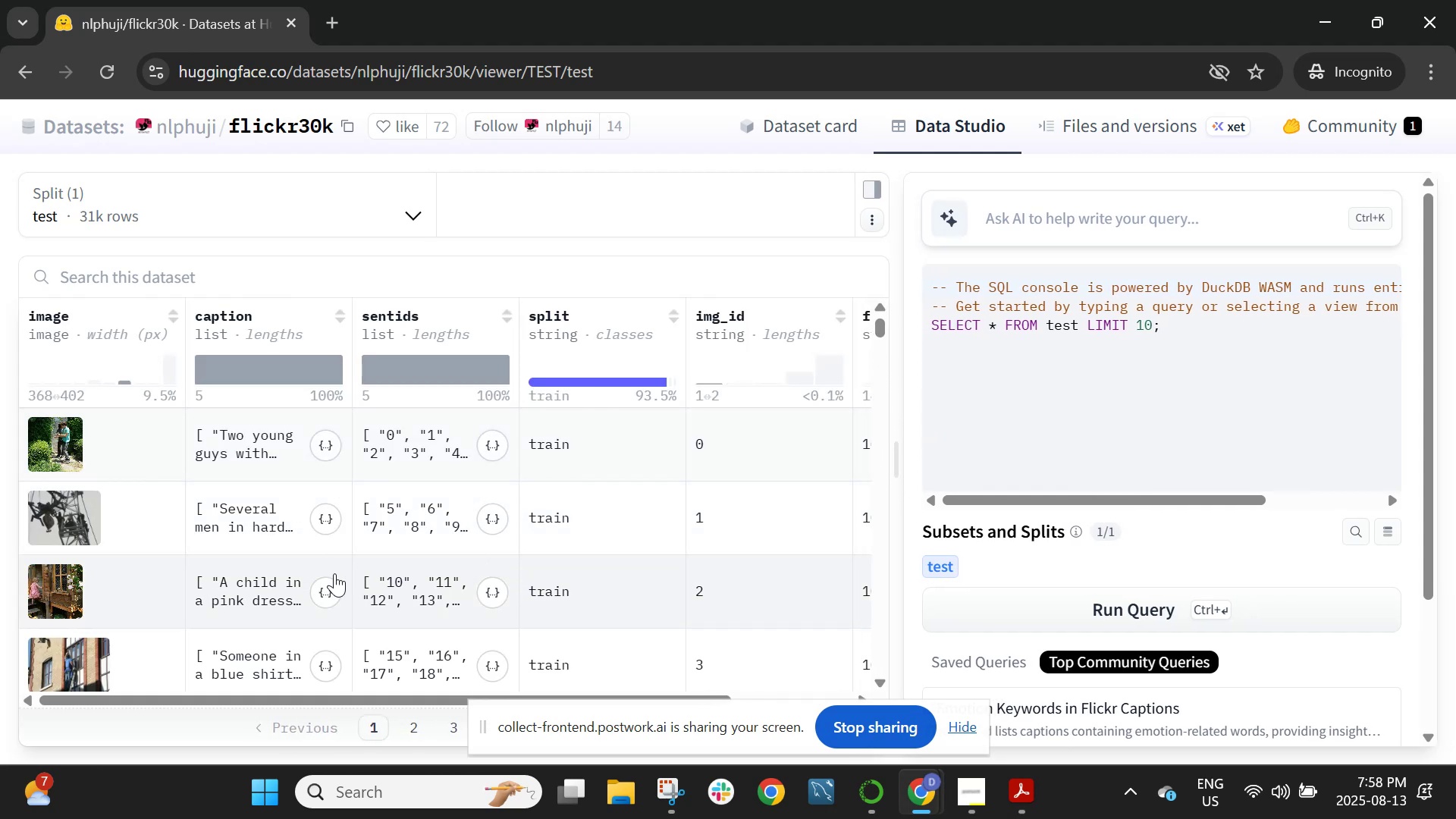 
scroll: coordinate [324, 557], scroll_direction: up, amount: 3.0
 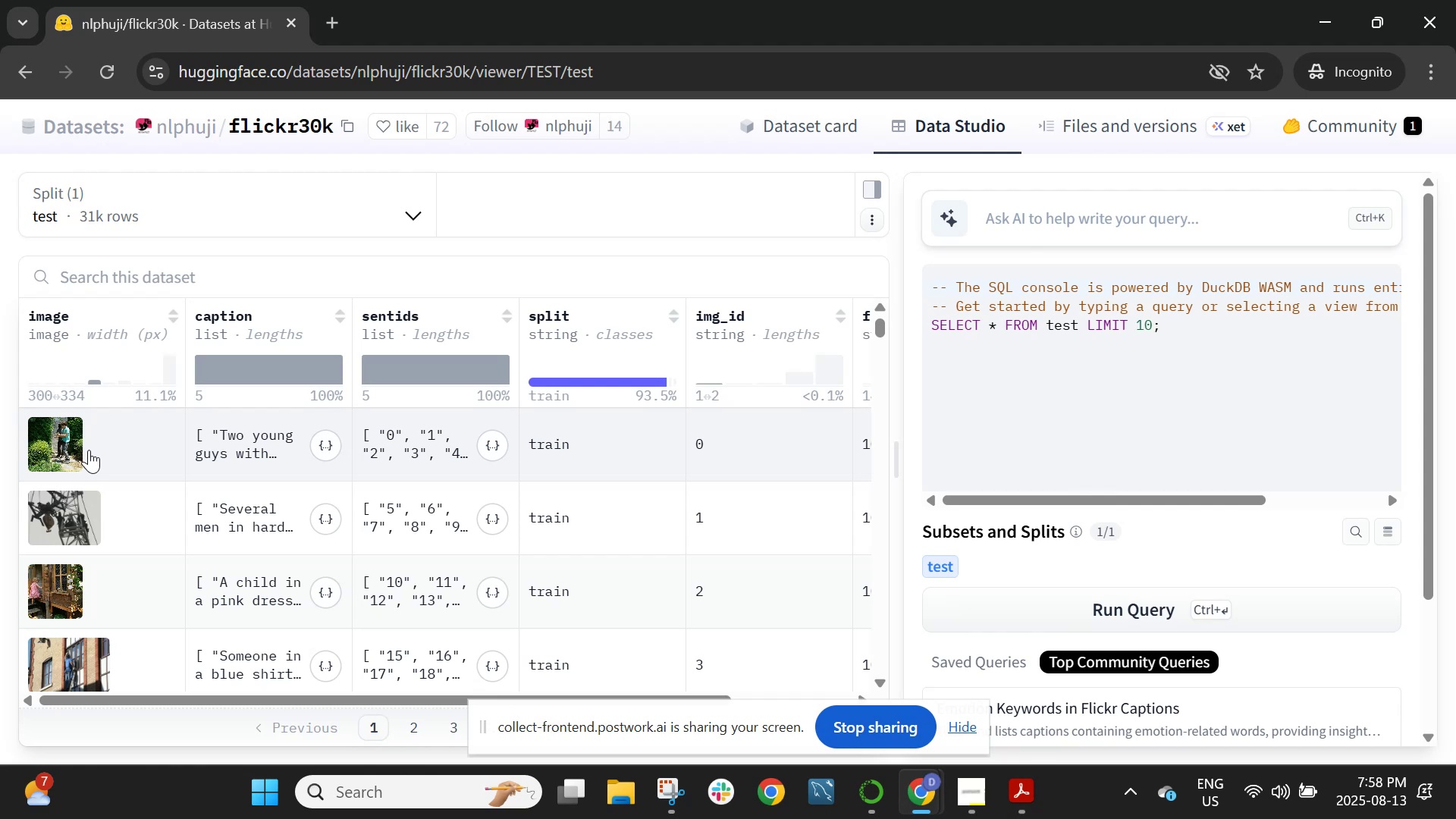 
left_click([89, 450])
 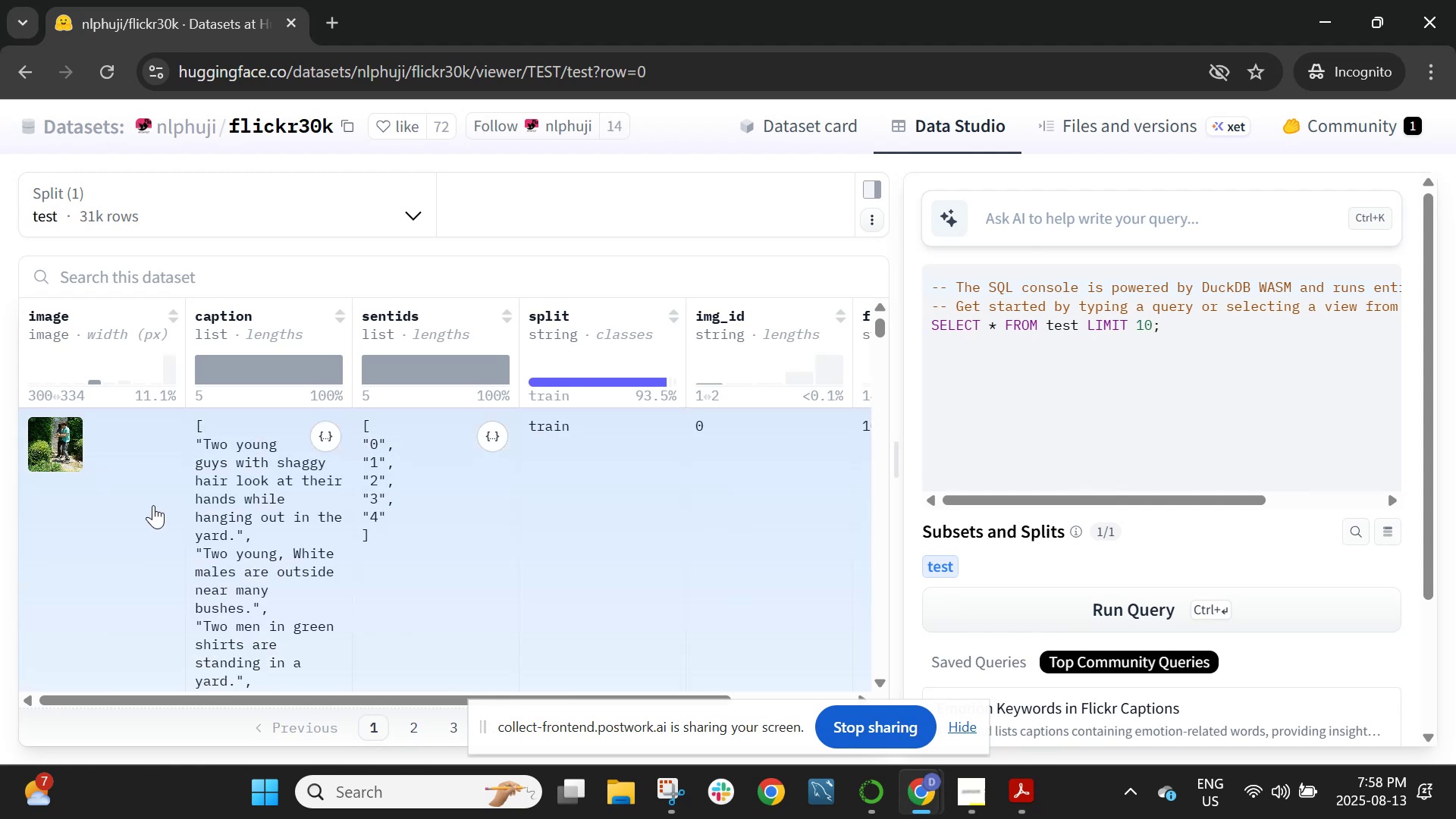 
scroll: coordinate [170, 519], scroll_direction: down, amount: 4.0
 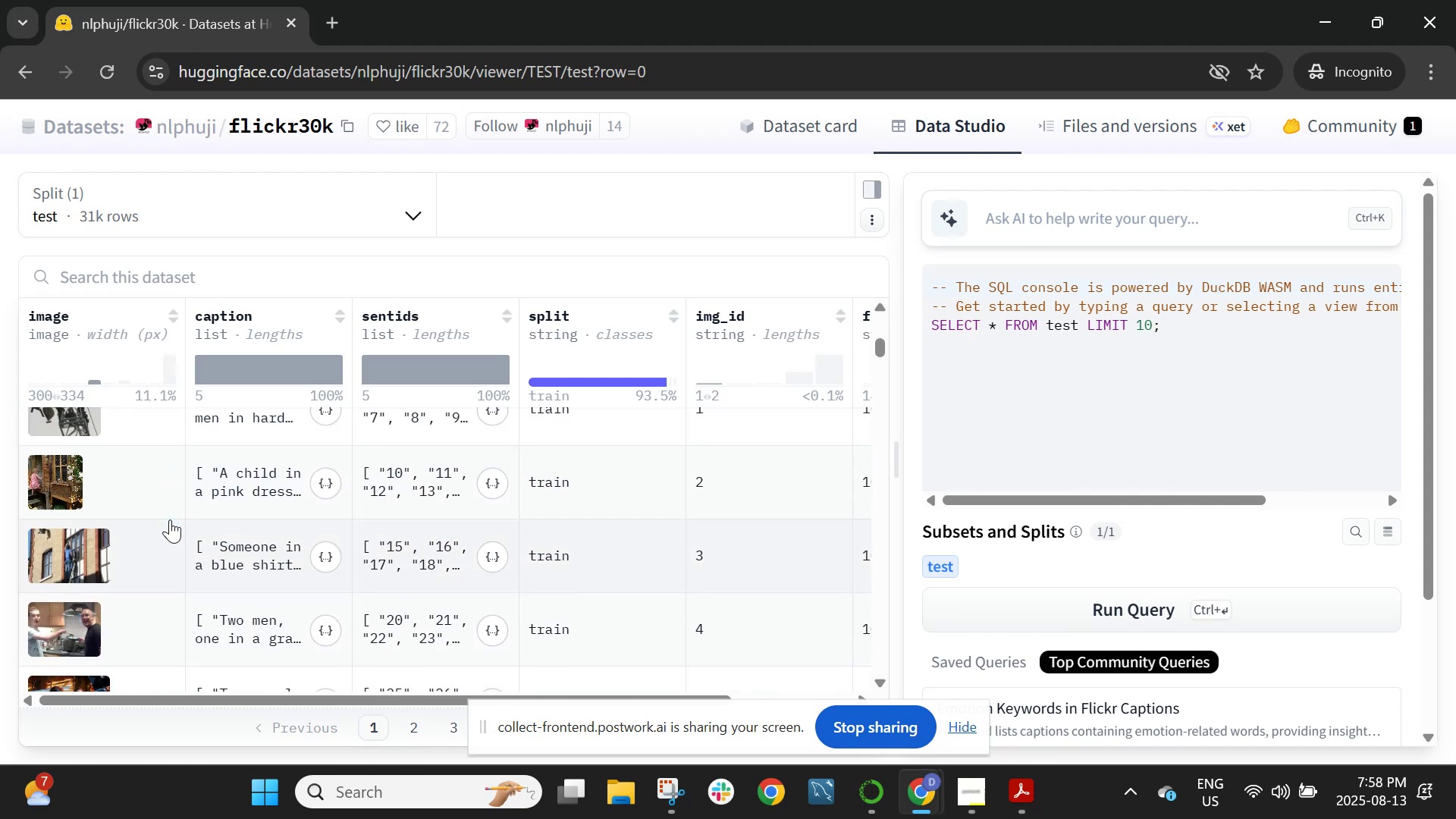 
scroll: coordinate [170, 519], scroll_direction: up, amount: 4.0
 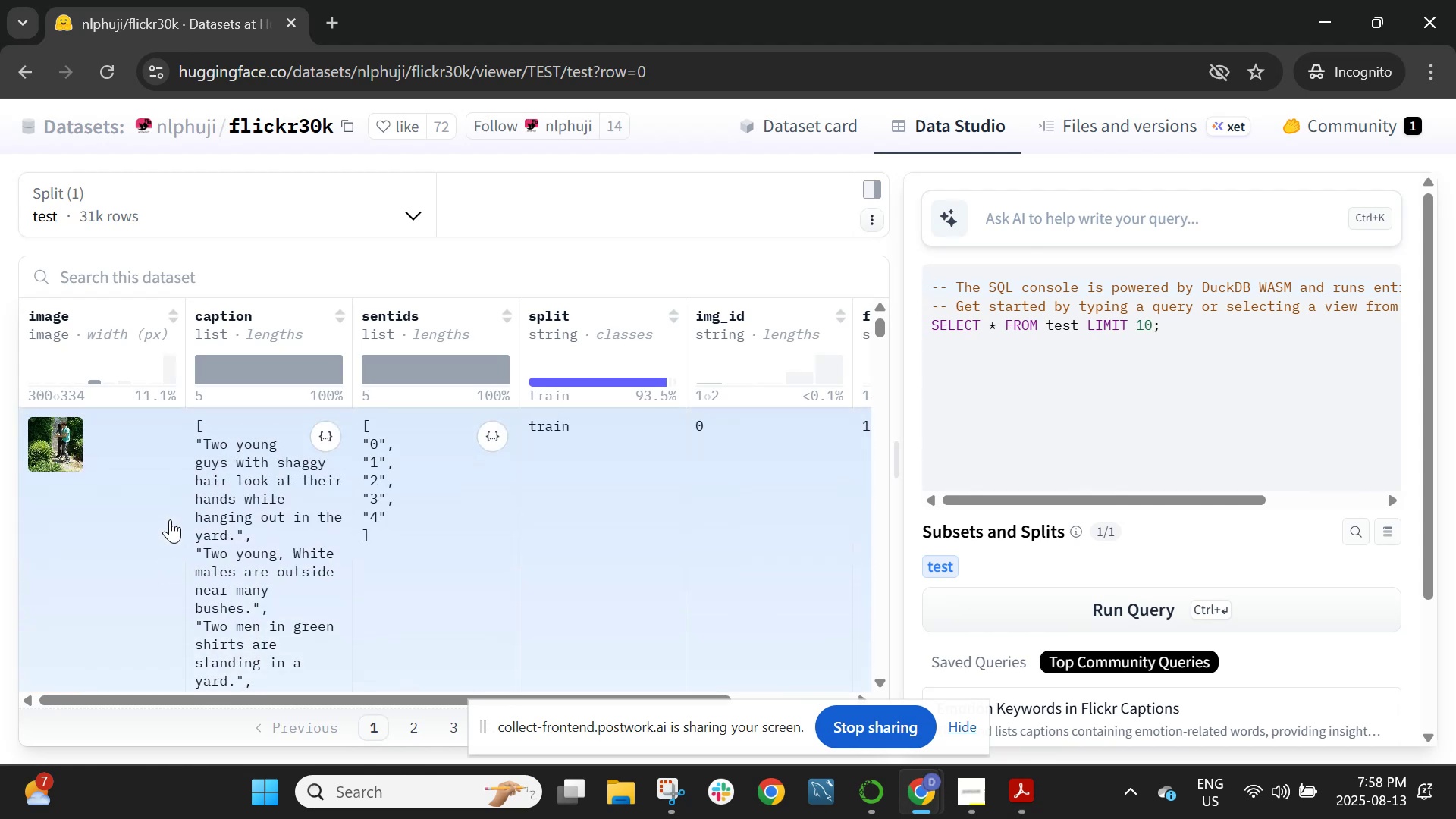 
scroll: coordinate [170, 519], scroll_direction: down, amount: 2.0
 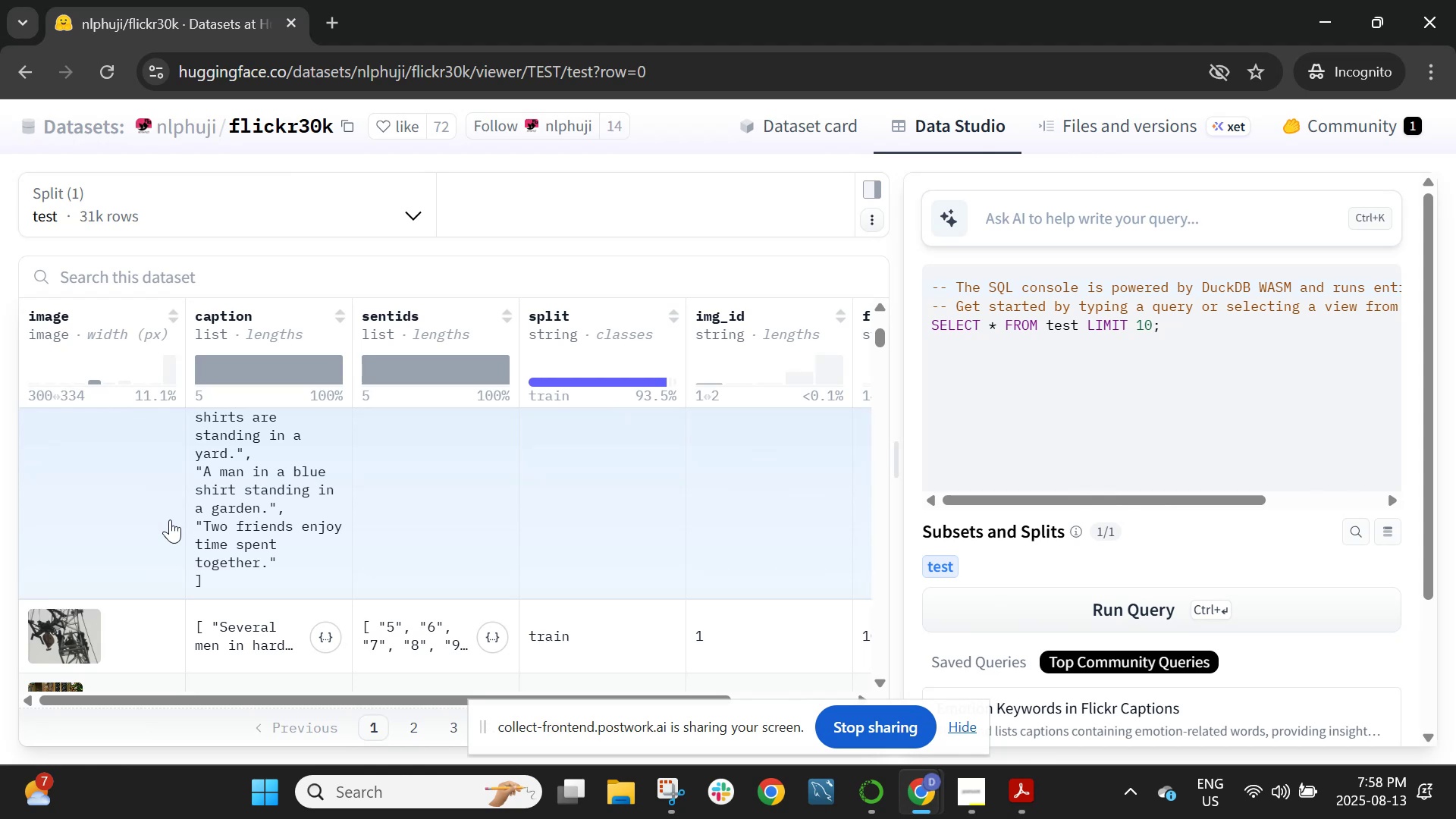 
wait(14.03)
 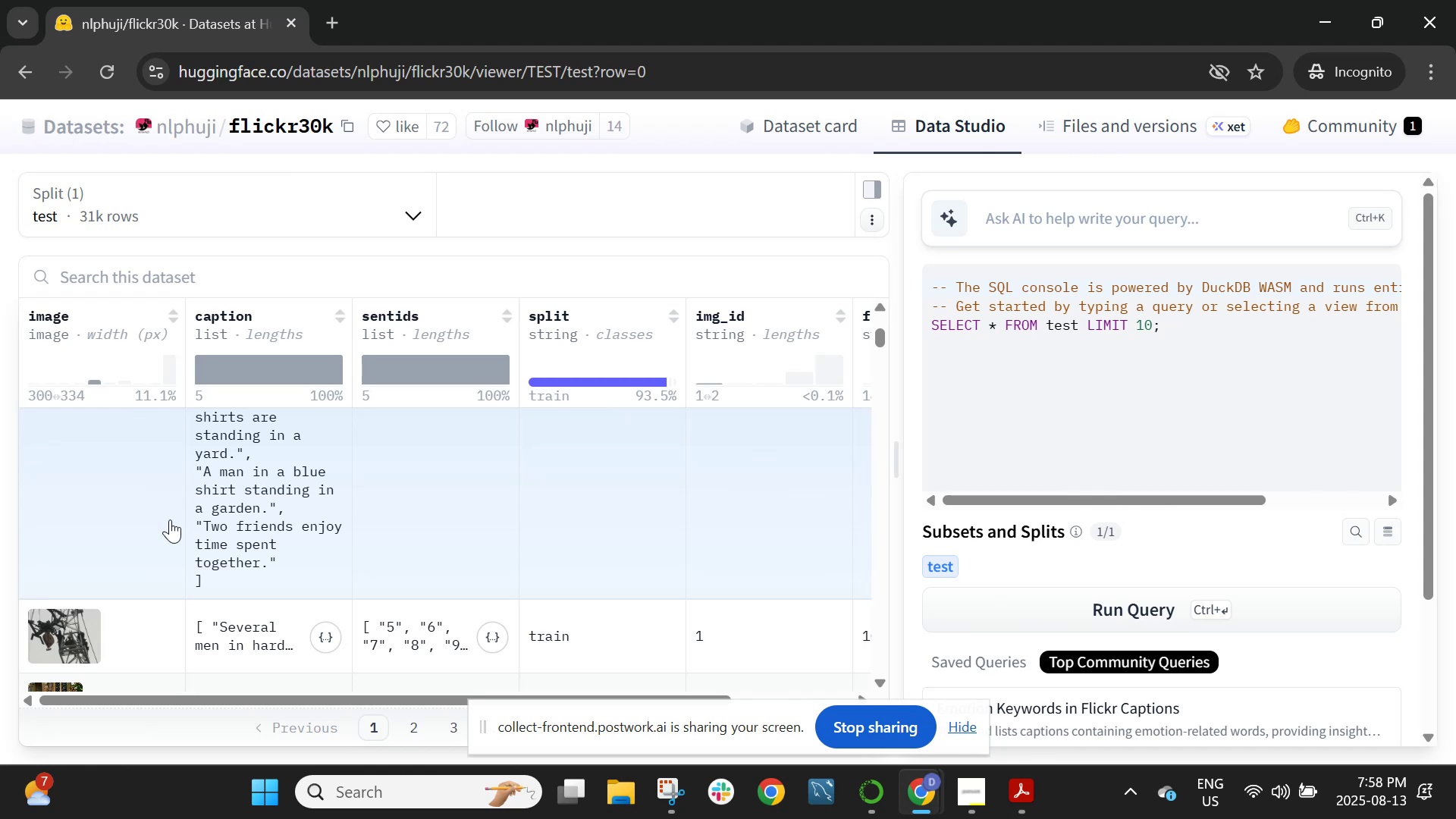 
mouse_move([923, 789])
 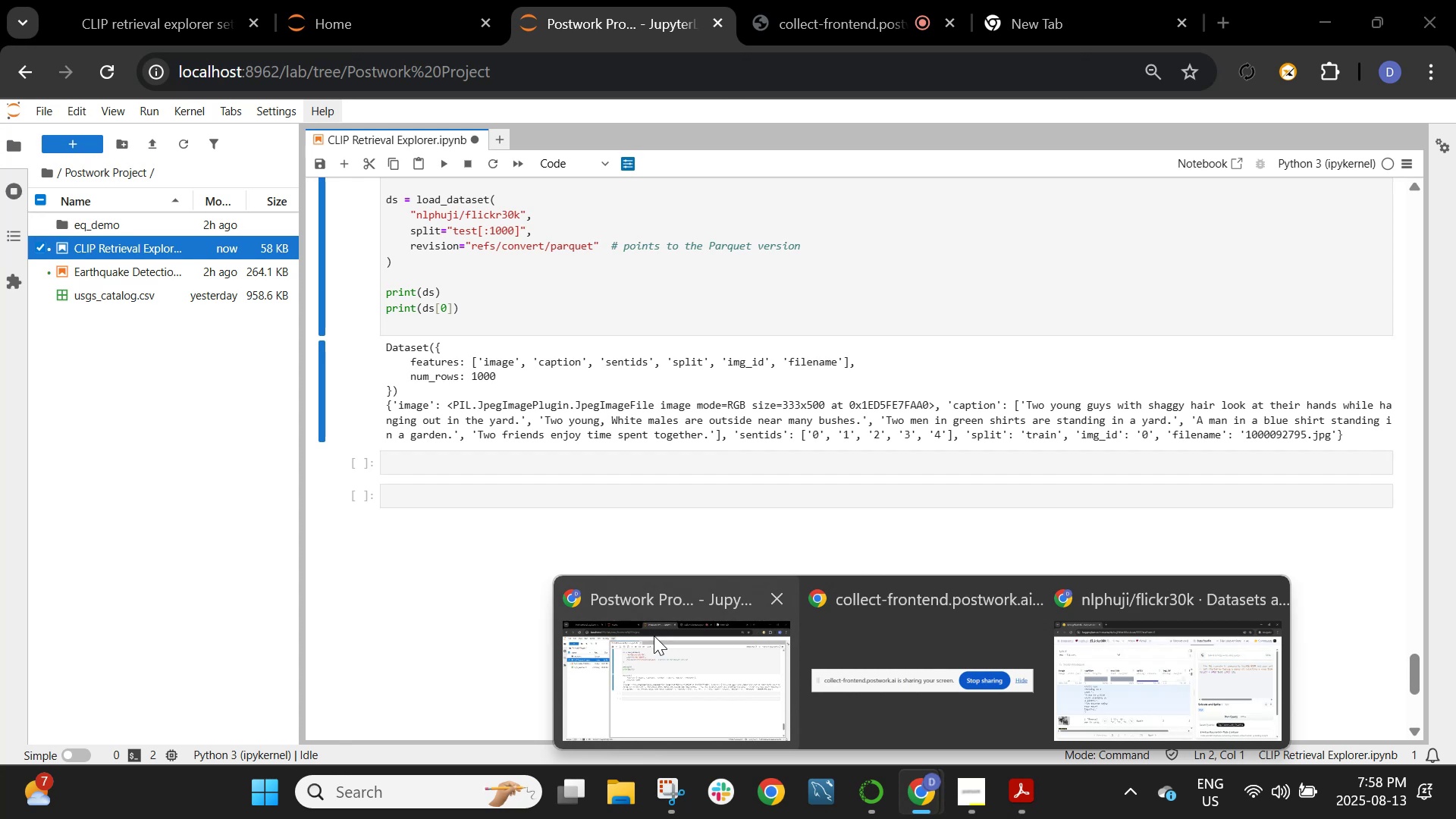 
wait(11.87)
 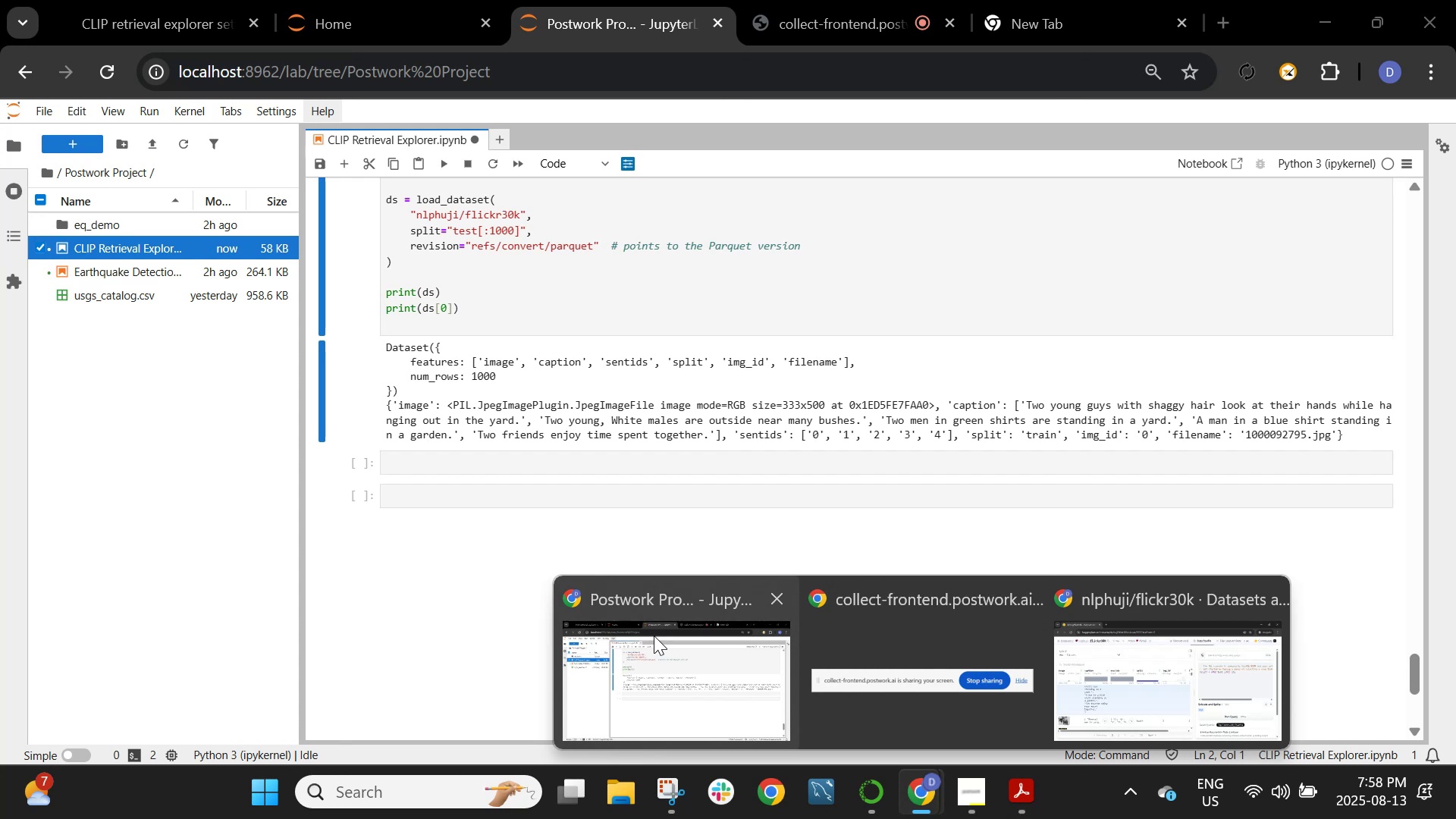 
scroll: coordinate [275, 551], scroll_direction: up, amount: 4.0
 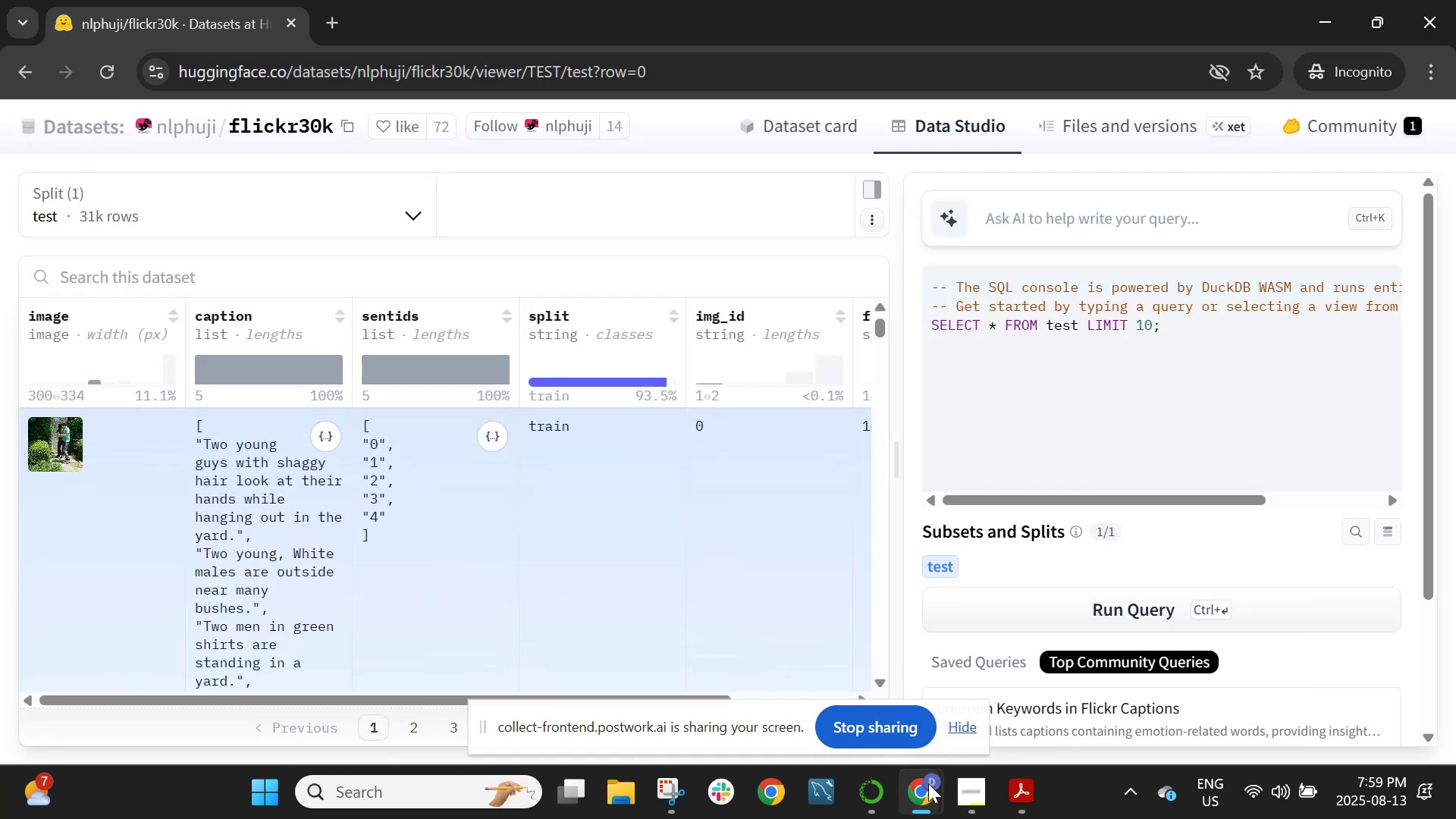 
left_click([942, 802])
 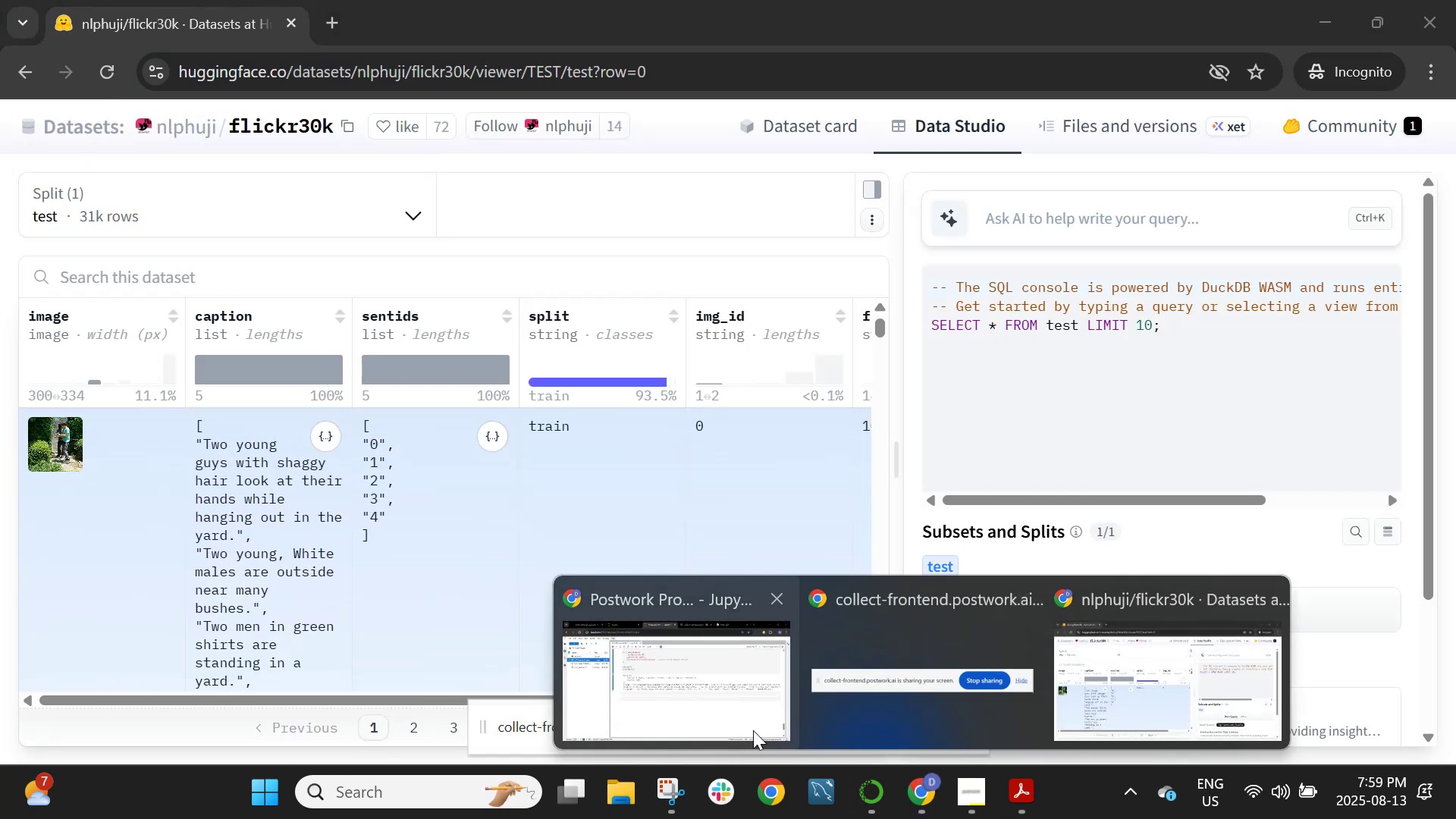 
left_click([676, 662])
 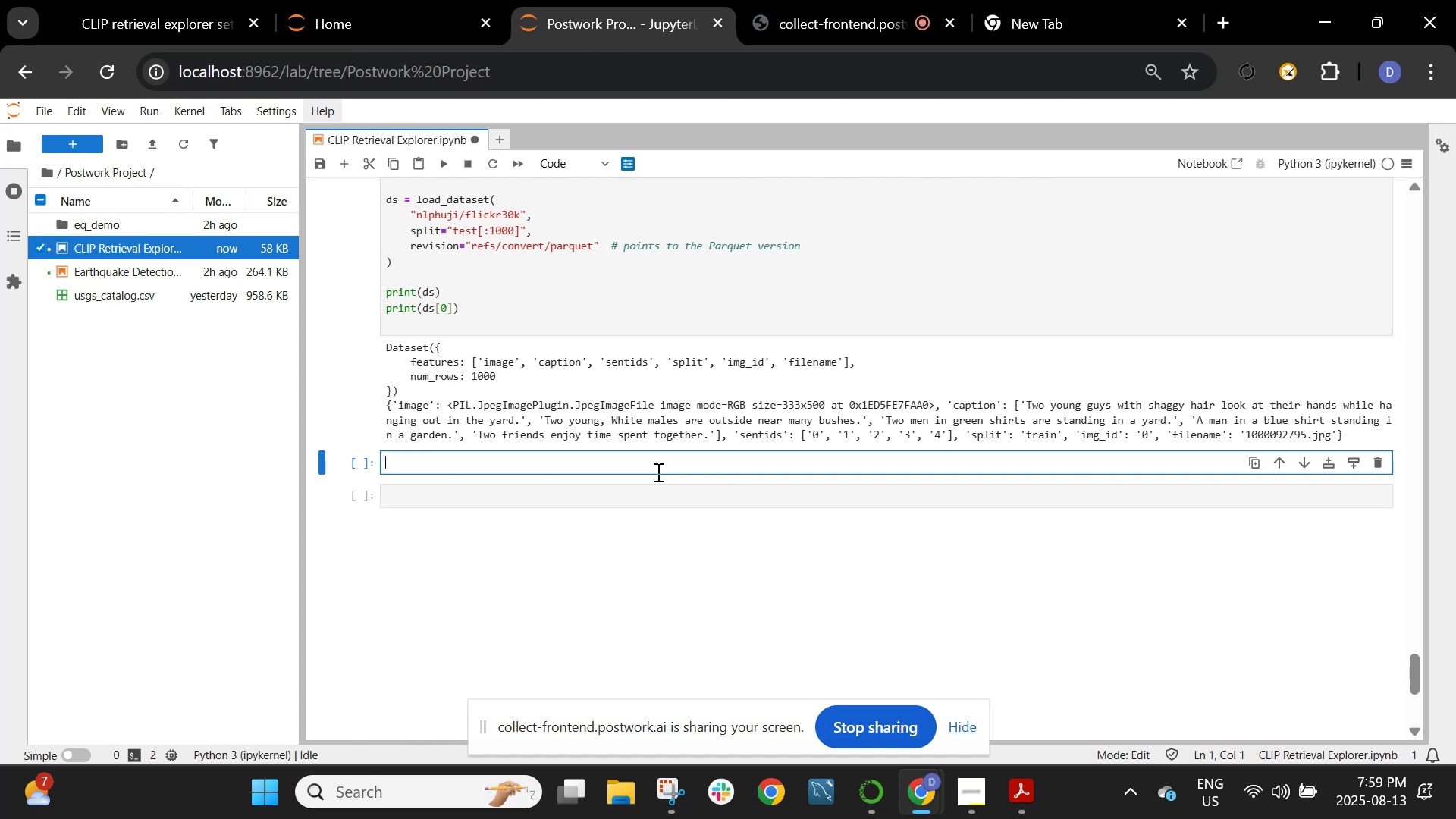 
wait(13.65)
 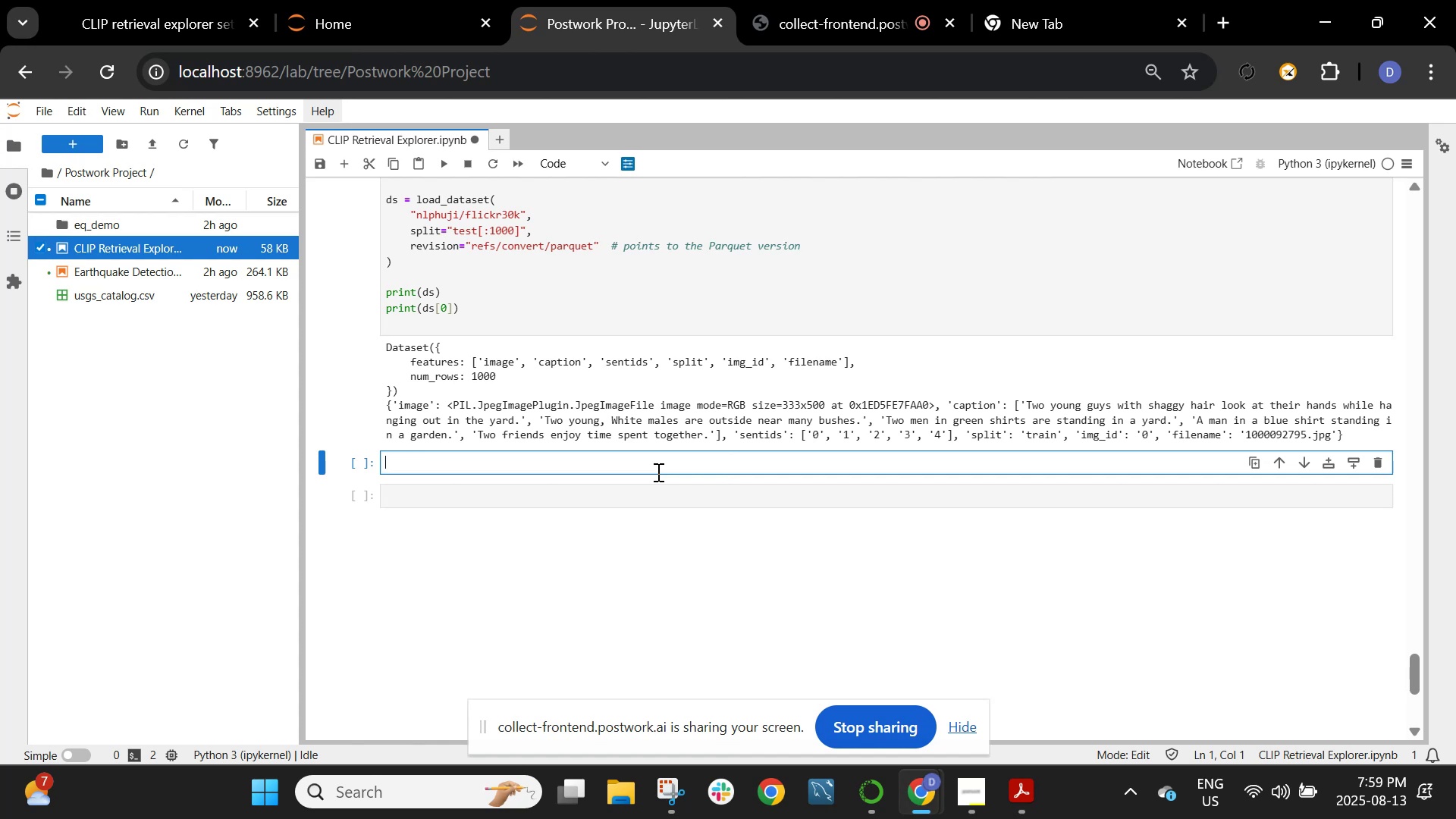 
scroll: coordinate [645, 425], scroll_direction: up, amount: 3.0
 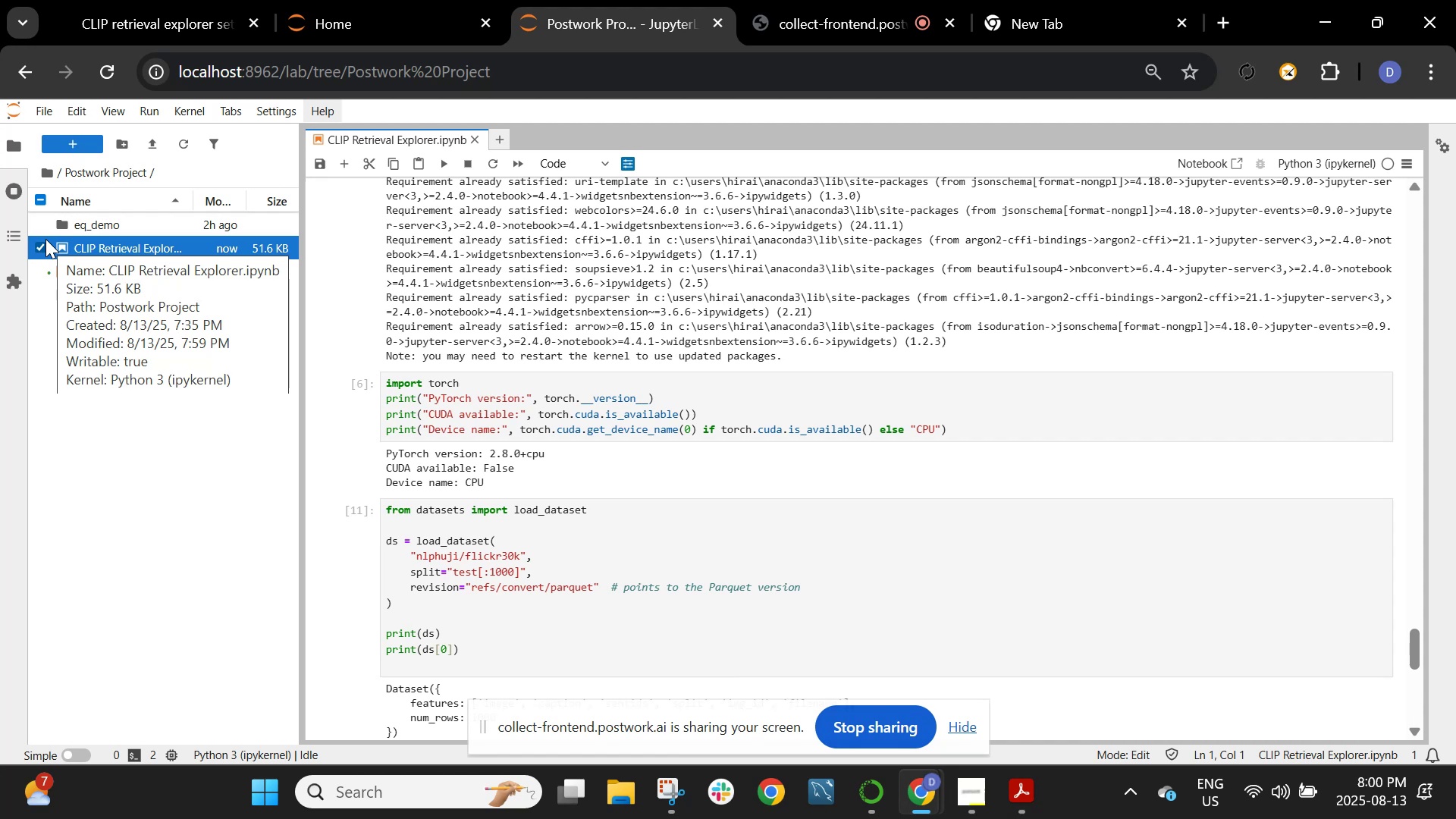 
wait(101.54)
 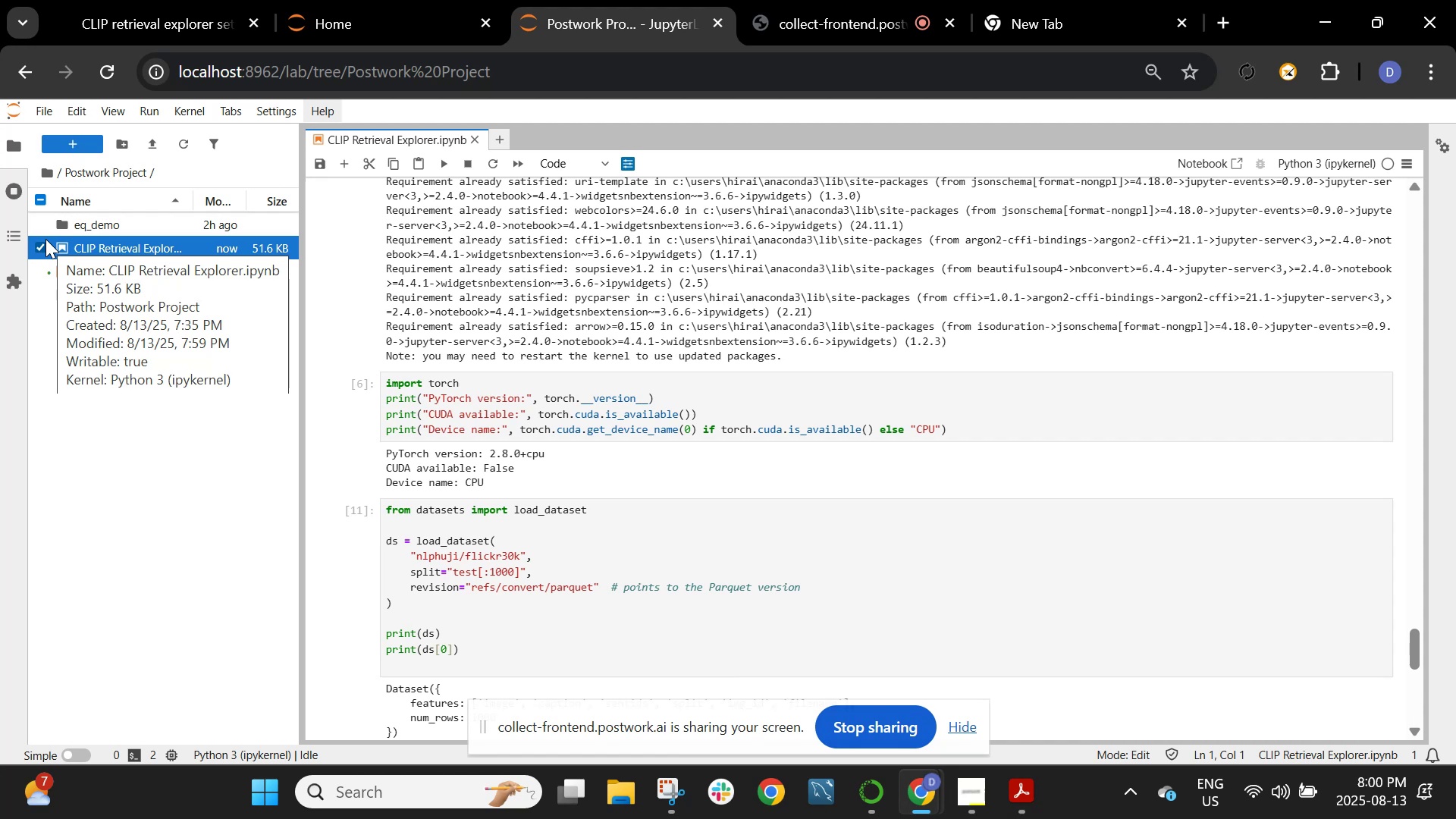 
scroll: coordinate [971, 577], scroll_direction: down, amount: 3.0
 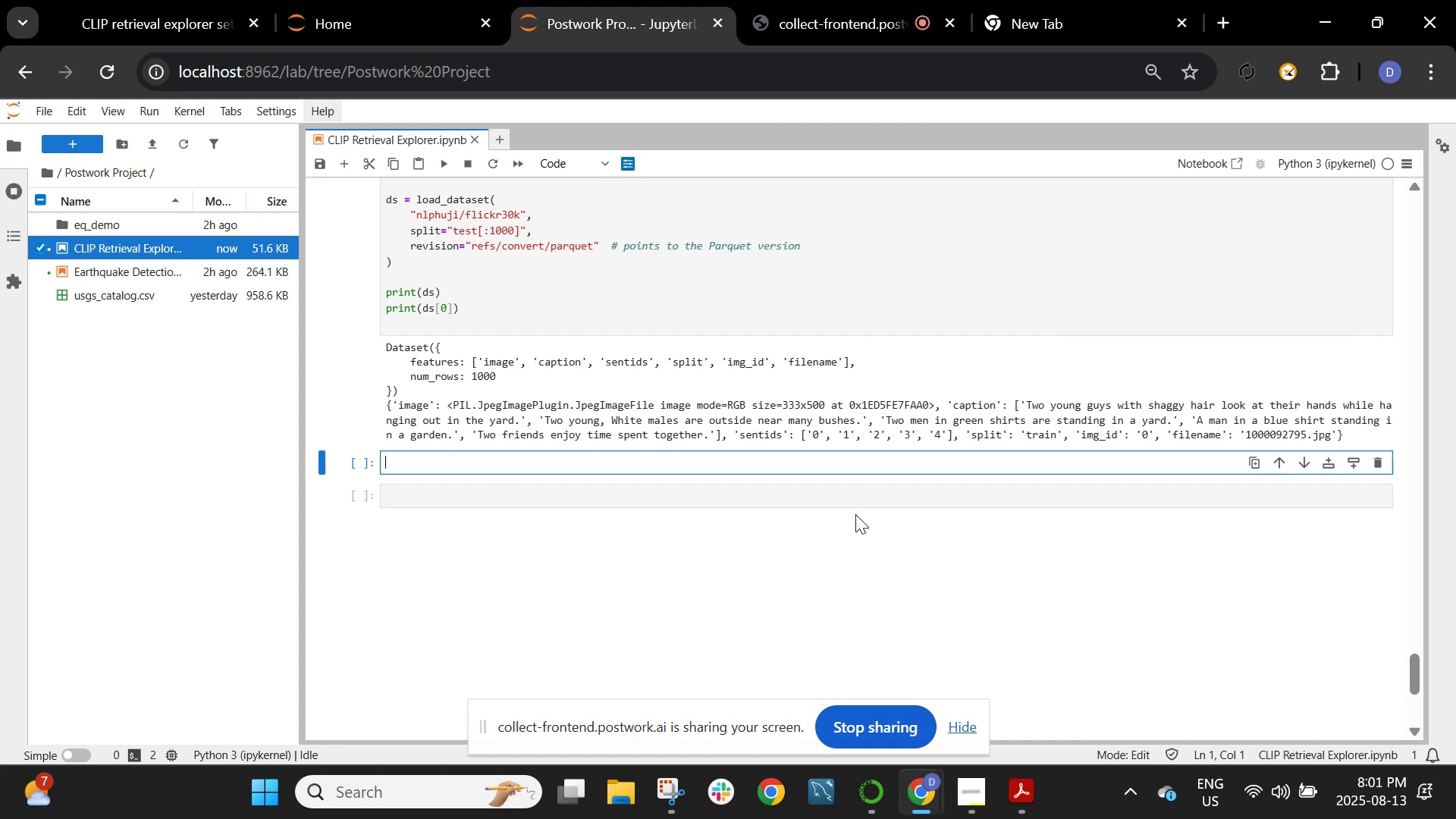 
wait(11.91)
 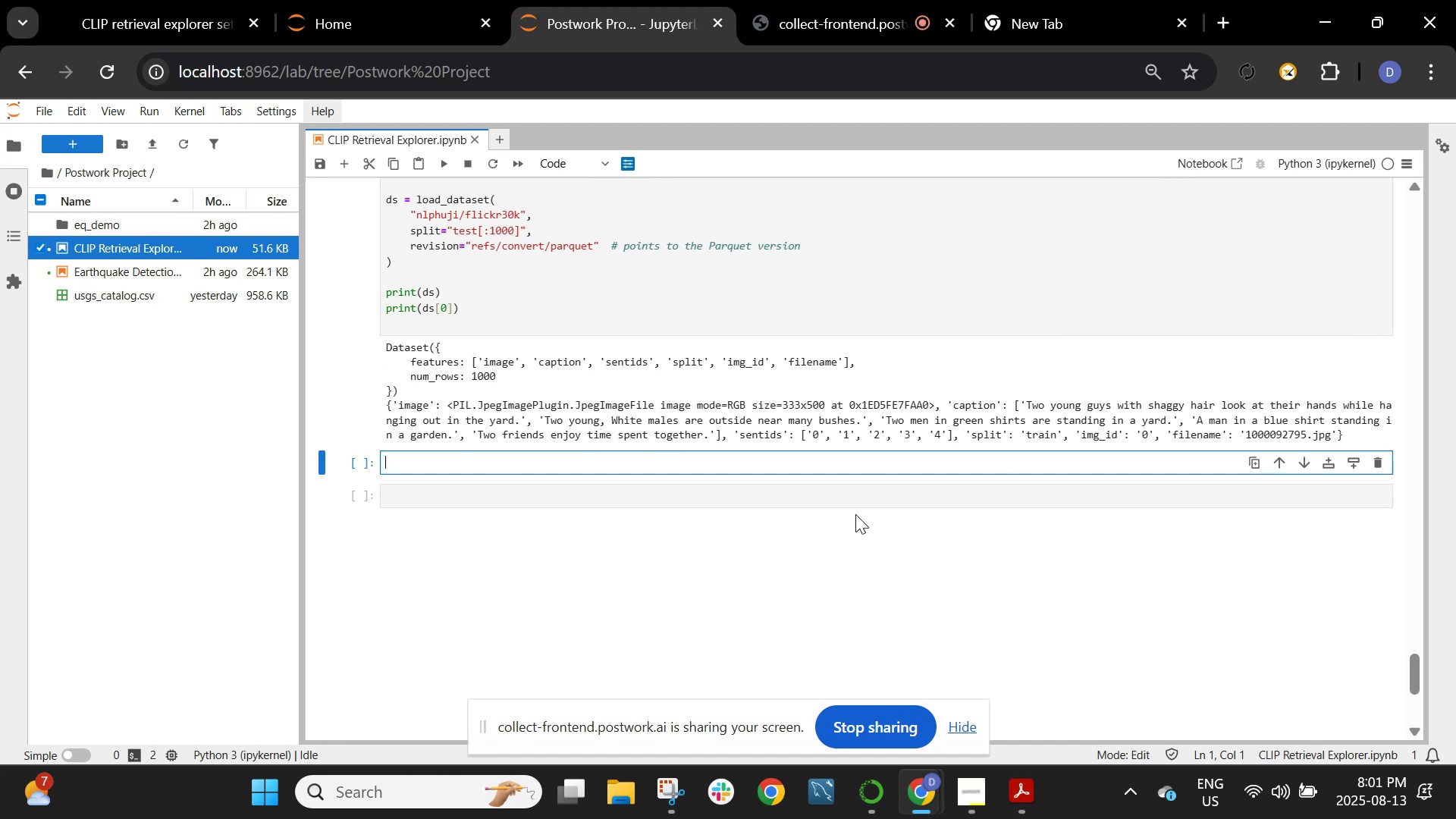 
left_click_drag(start_coordinate=[510, 379], to_coordinate=[466, 375])
 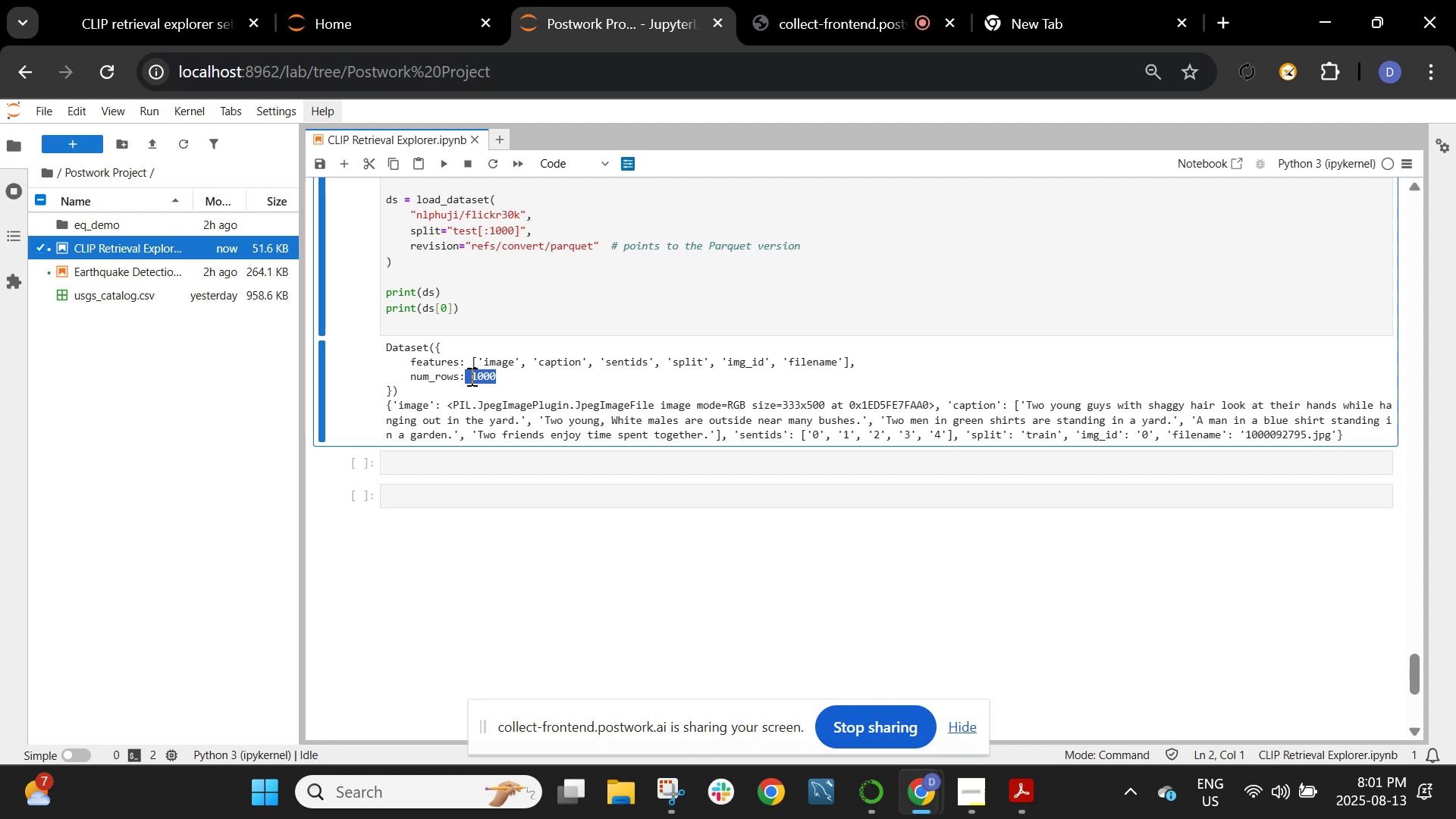 
wait(15.39)
 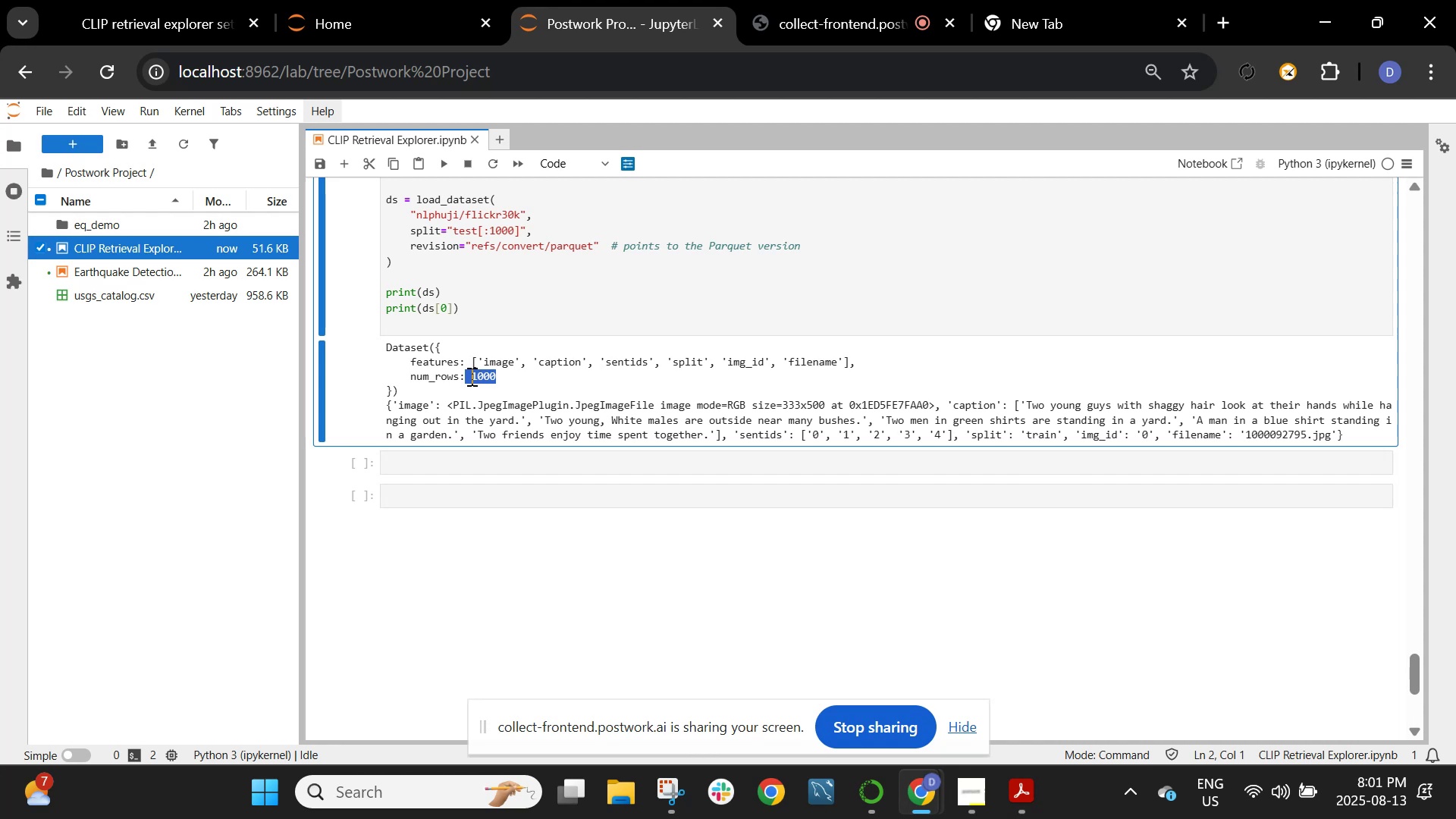 
left_click([558, 469])
 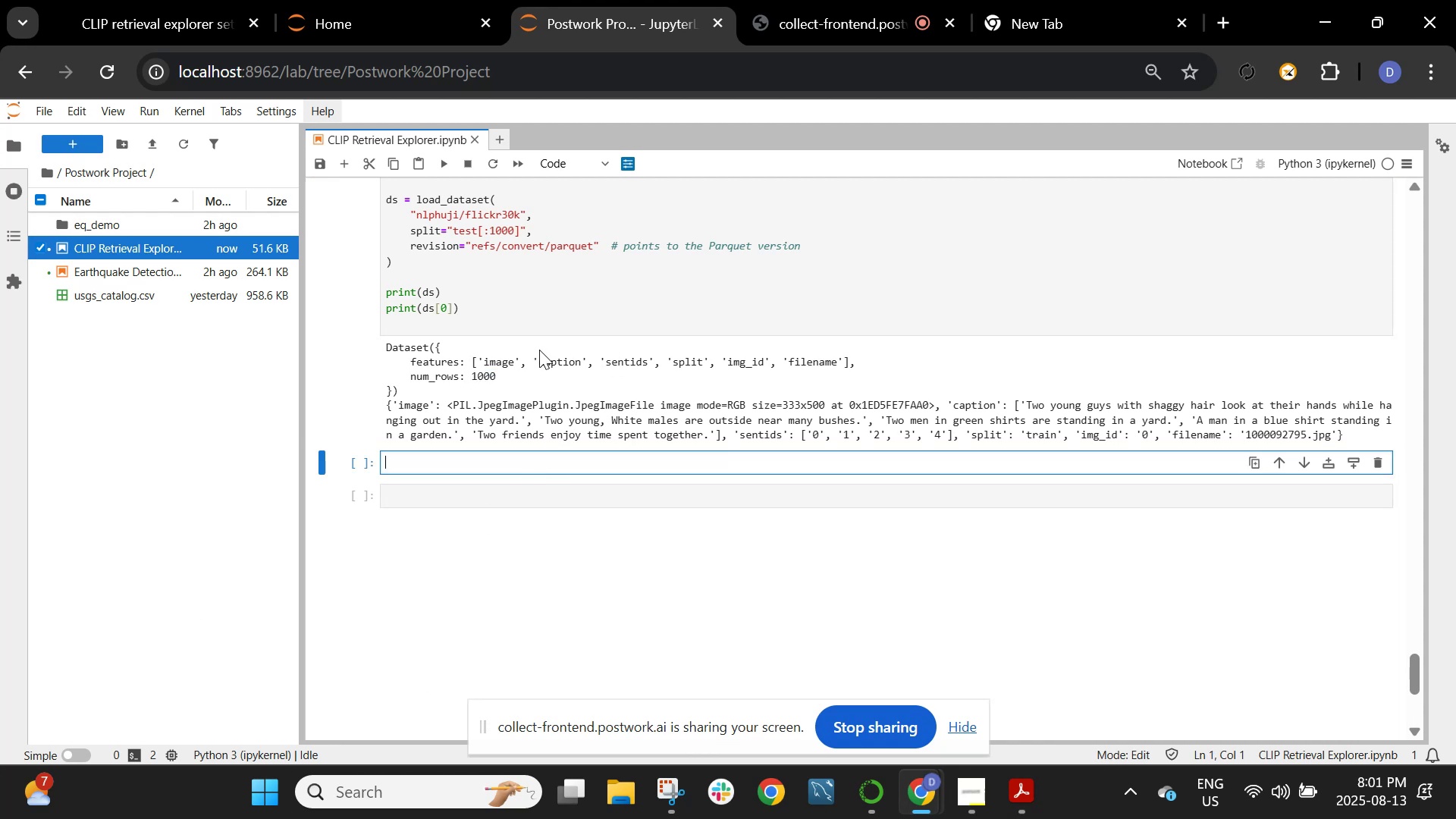 
type(from transformers)
 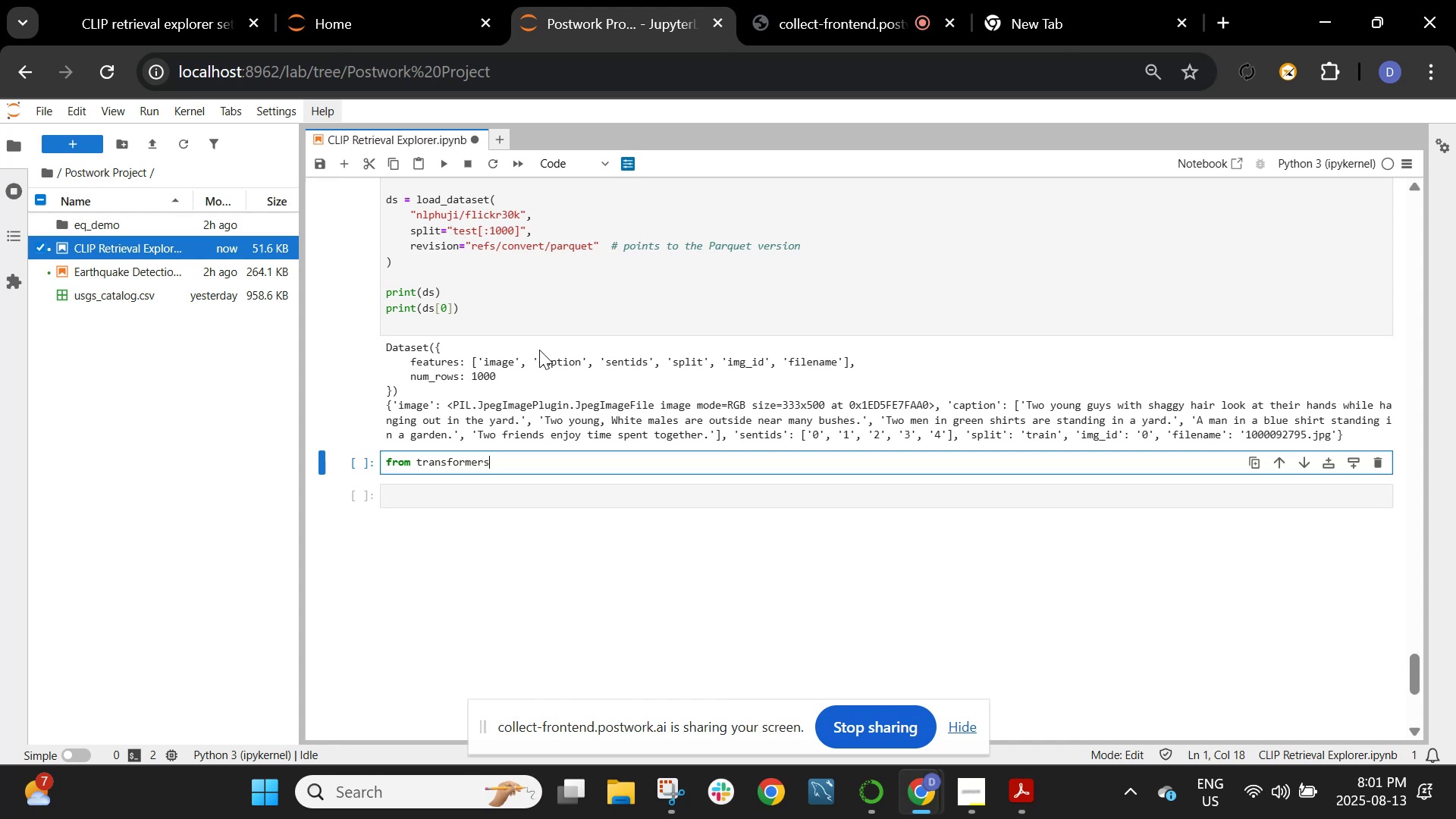 
type( import CLIPProcessor, CLIPModel)
 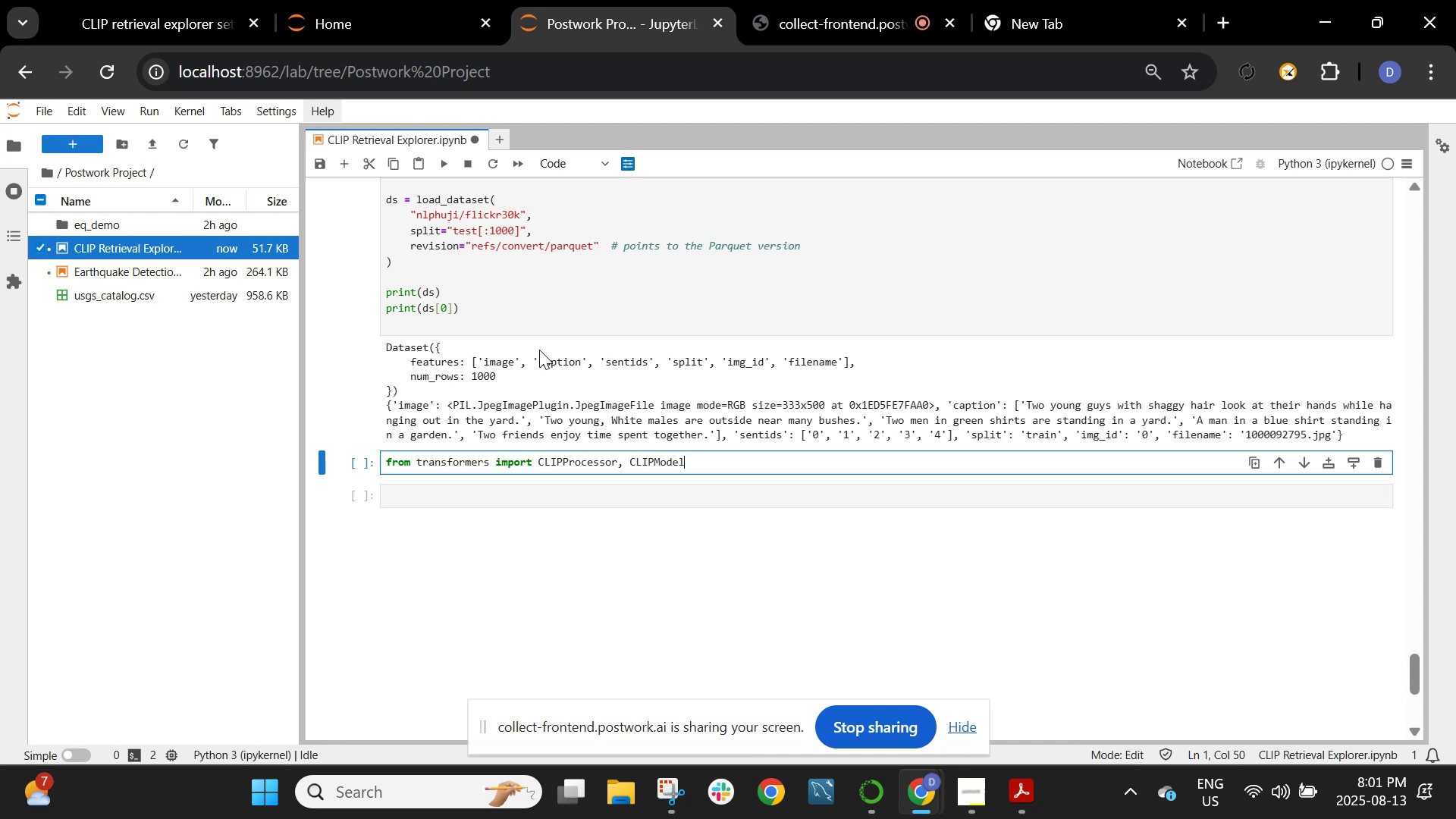 
key(Enter)
 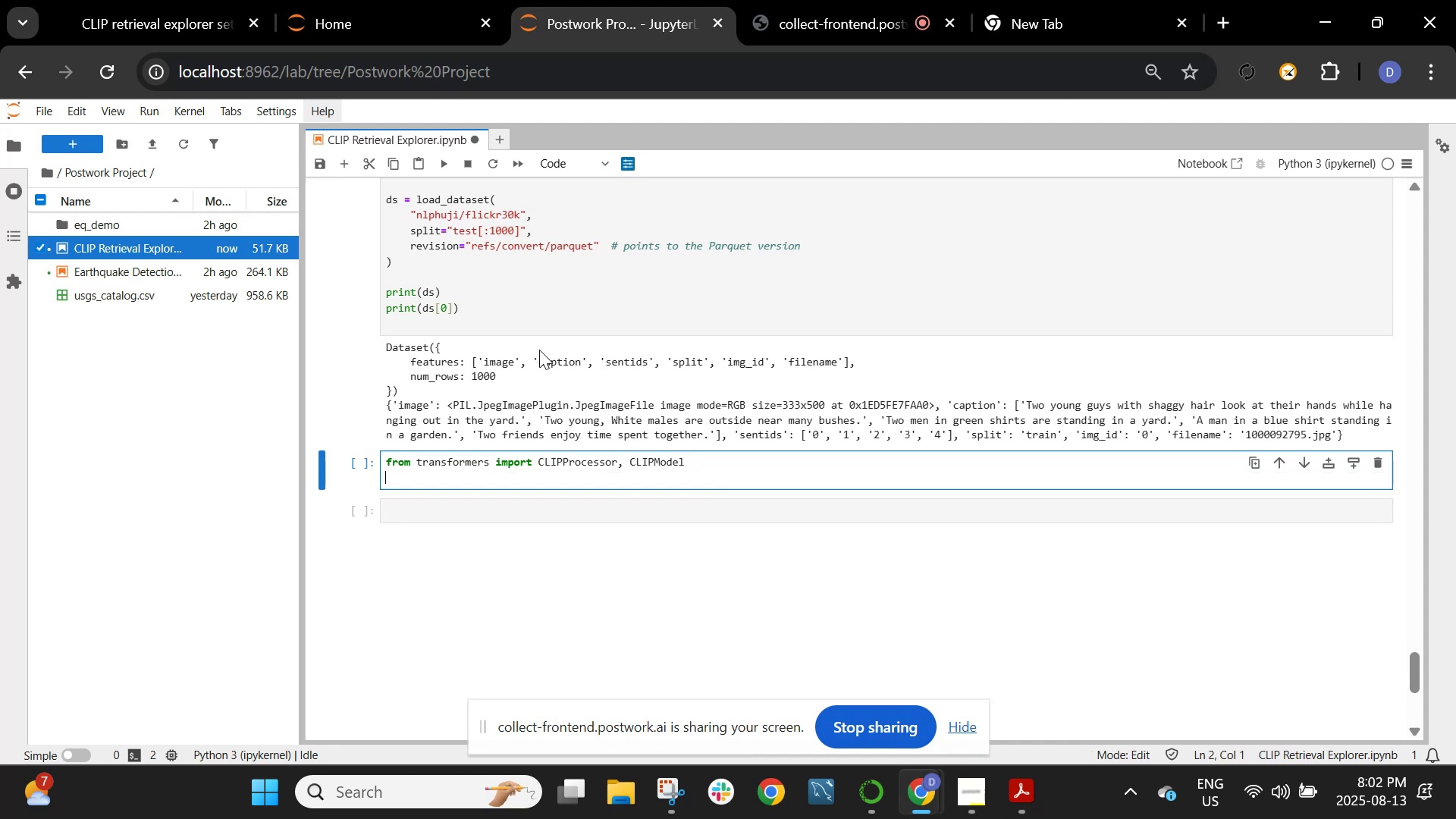 
key(Enter)
 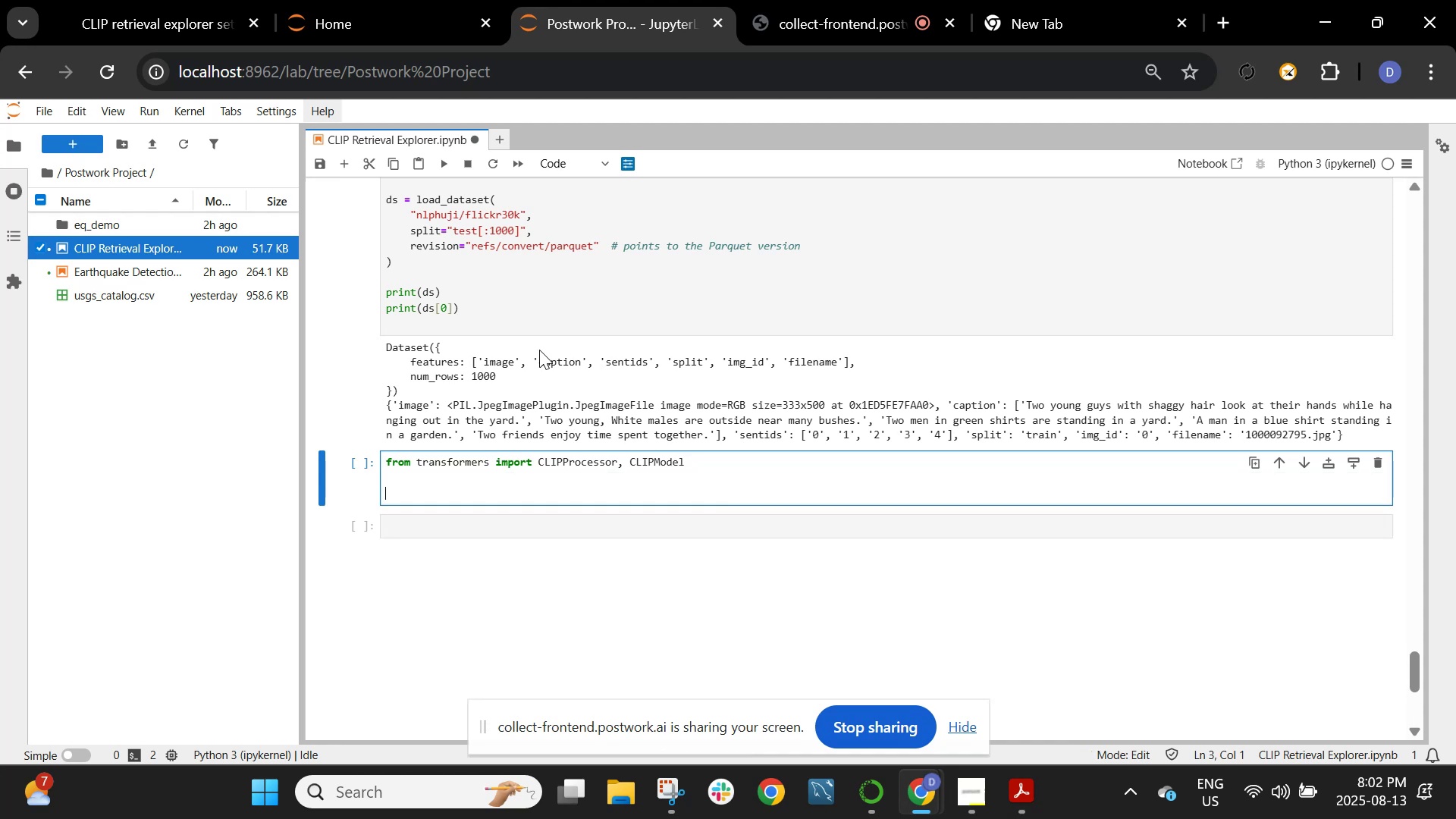 
type(model= CLIPModel.from_pretrained)
 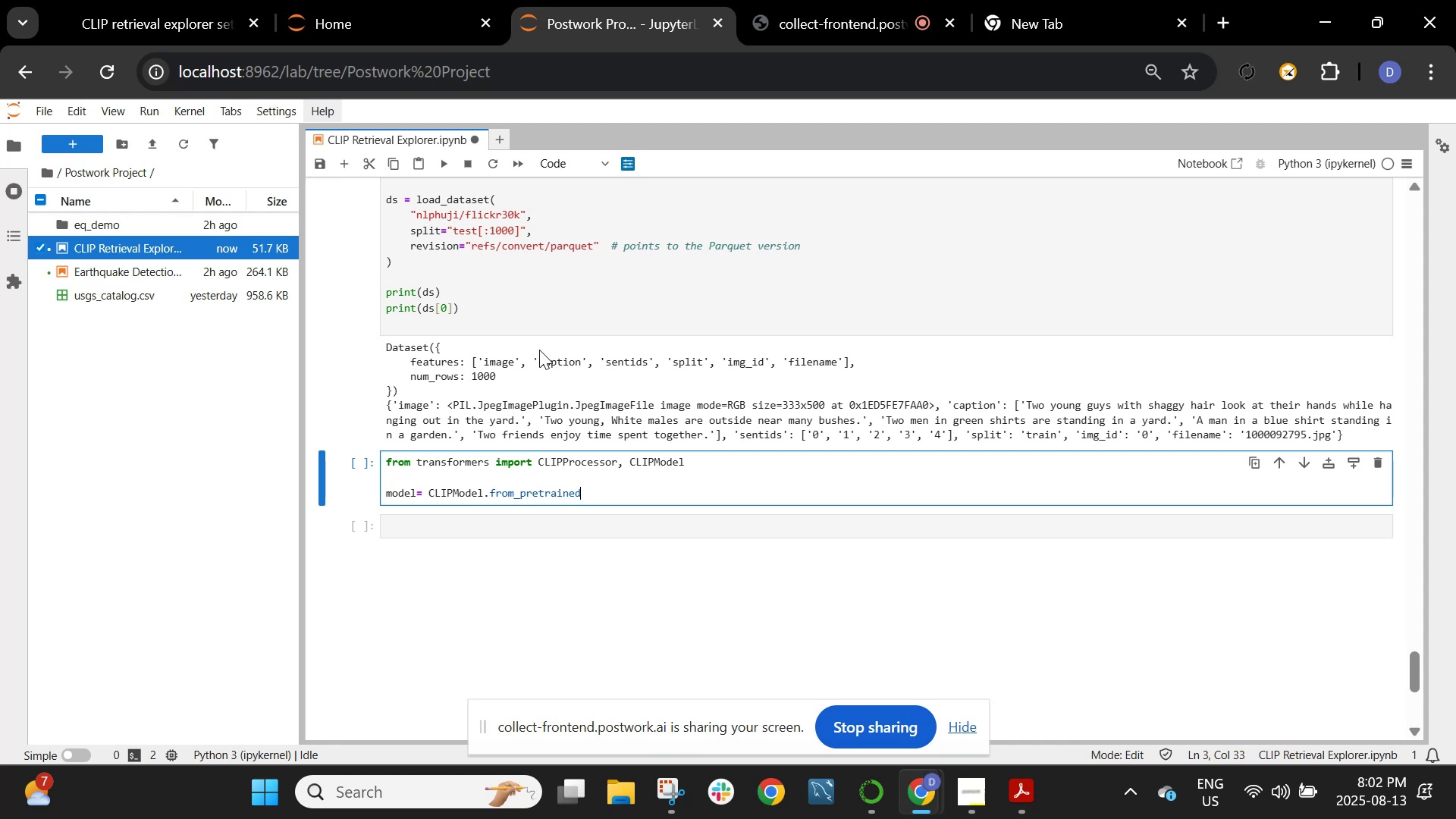 
wait(6.54)
 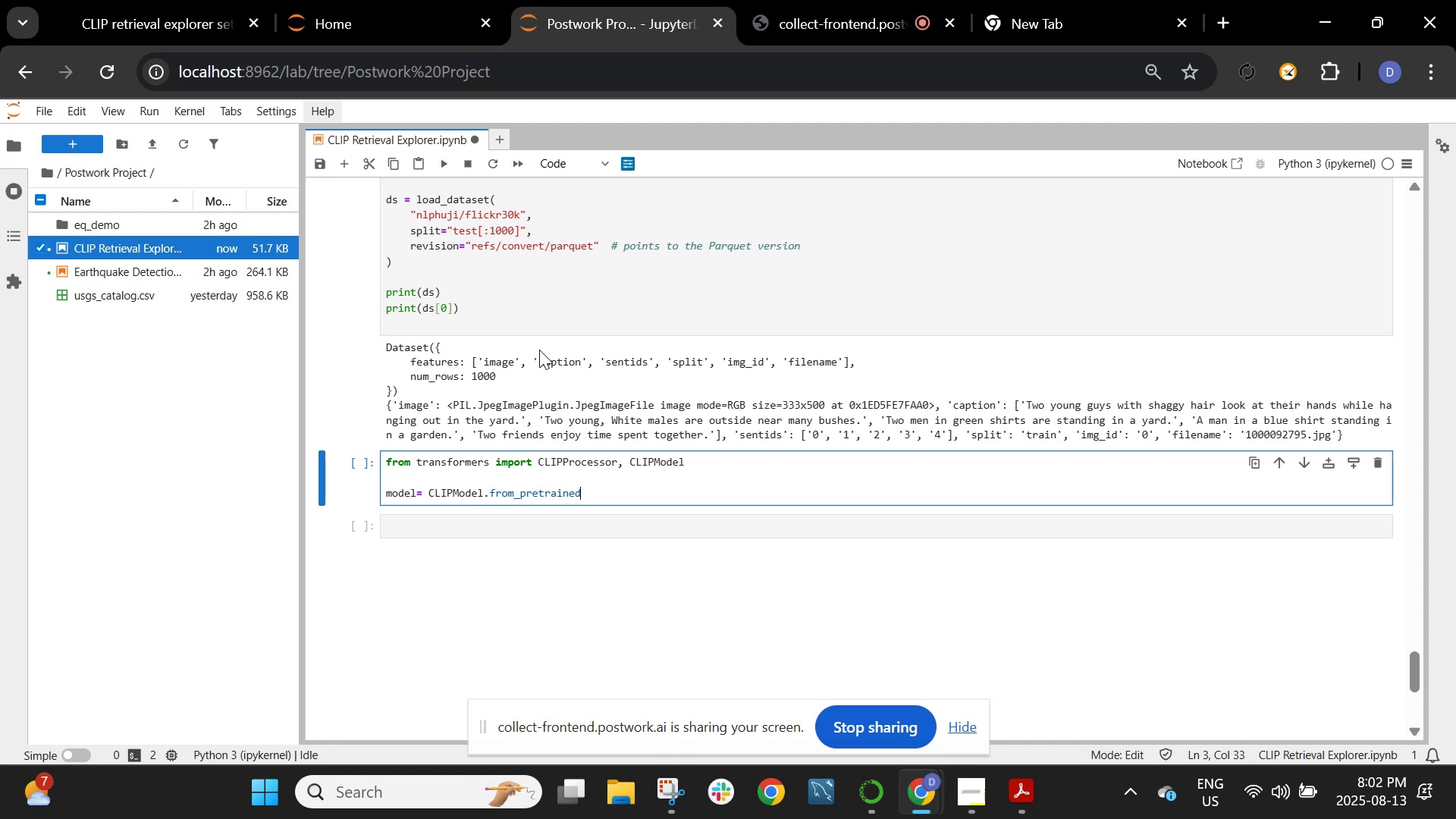 
key(Shift+9)
 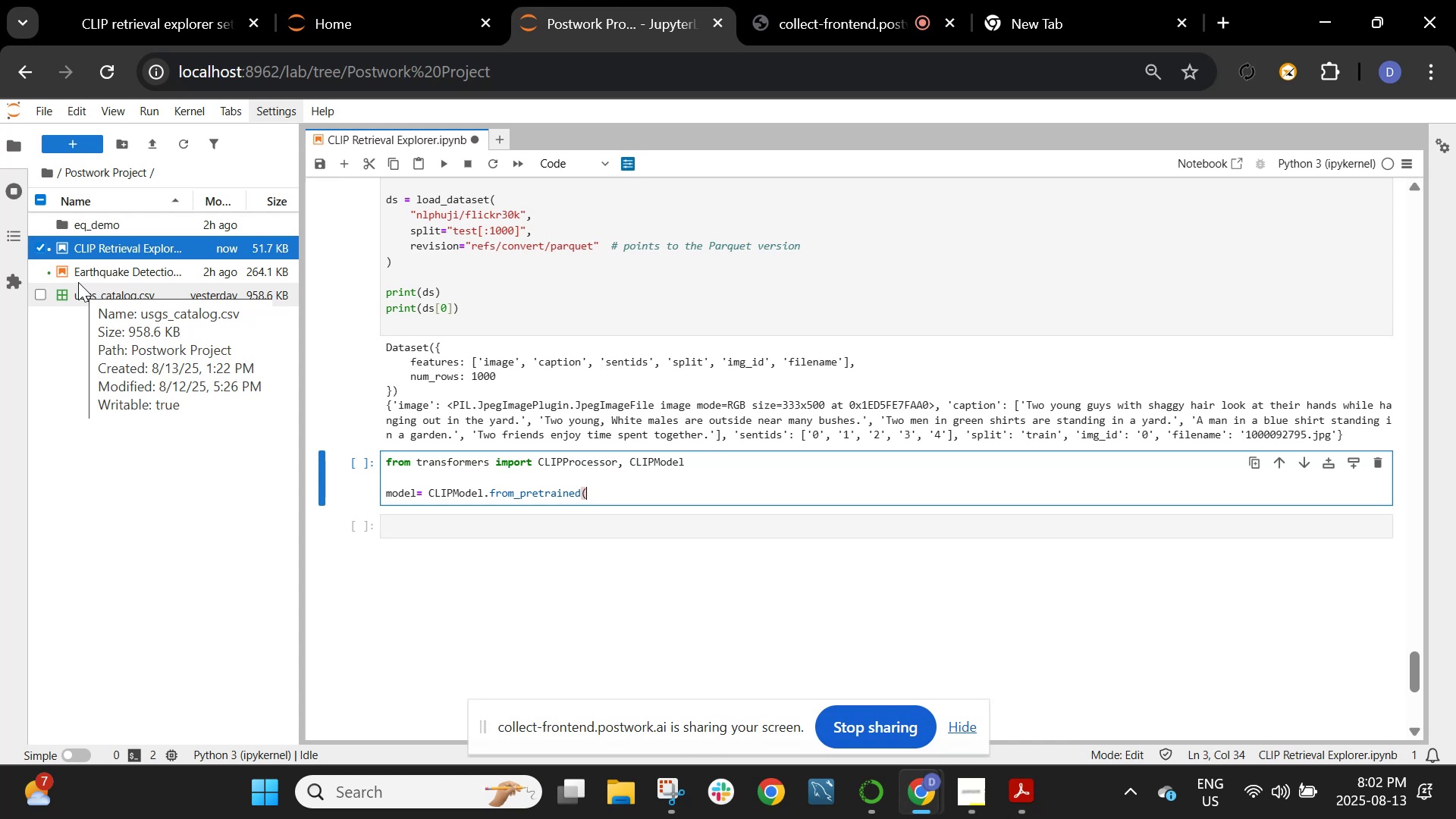 
wait(42.29)
 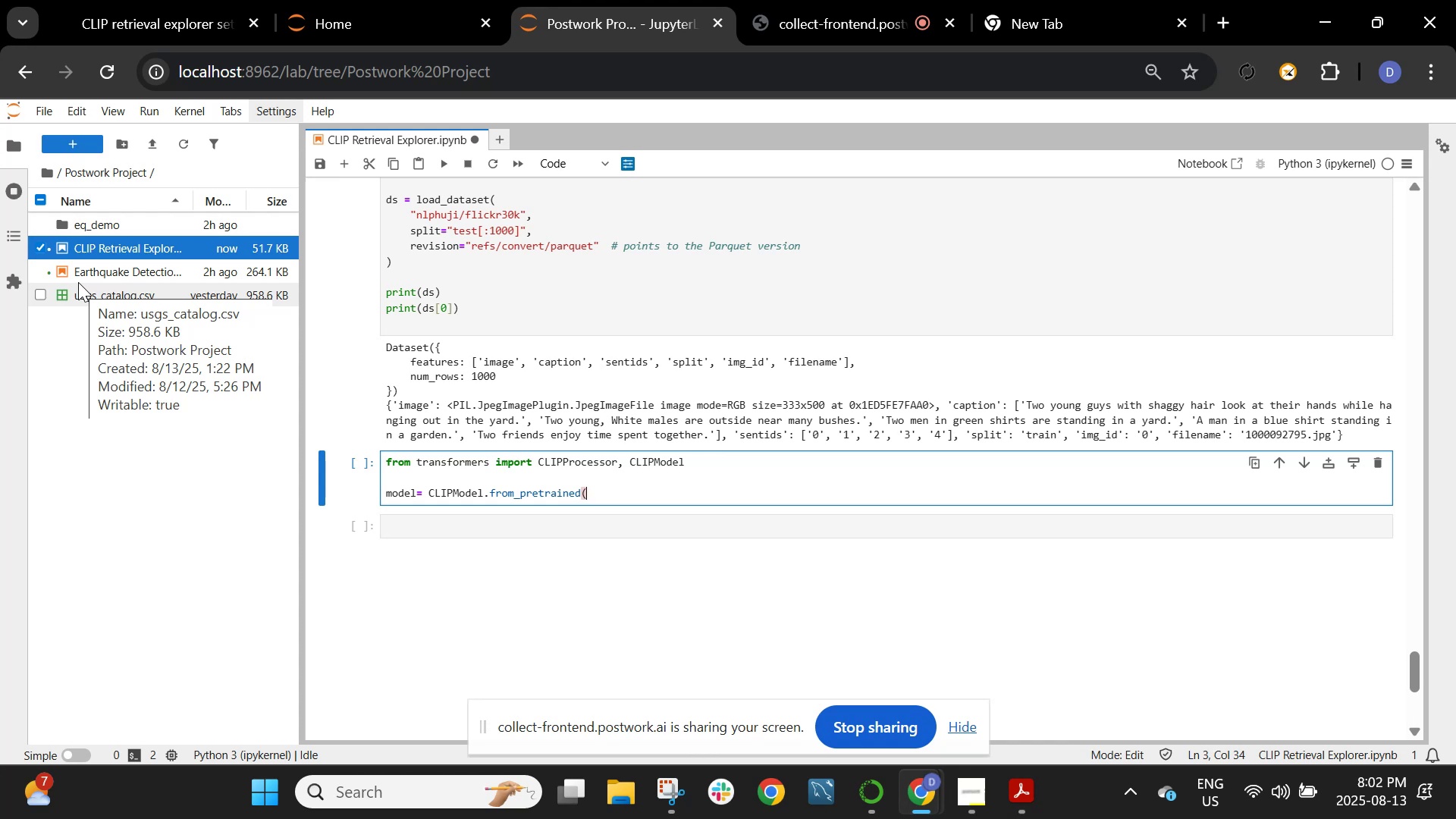 
scroll: coordinate [571, 627], scroll_direction: up, amount: 1.0
 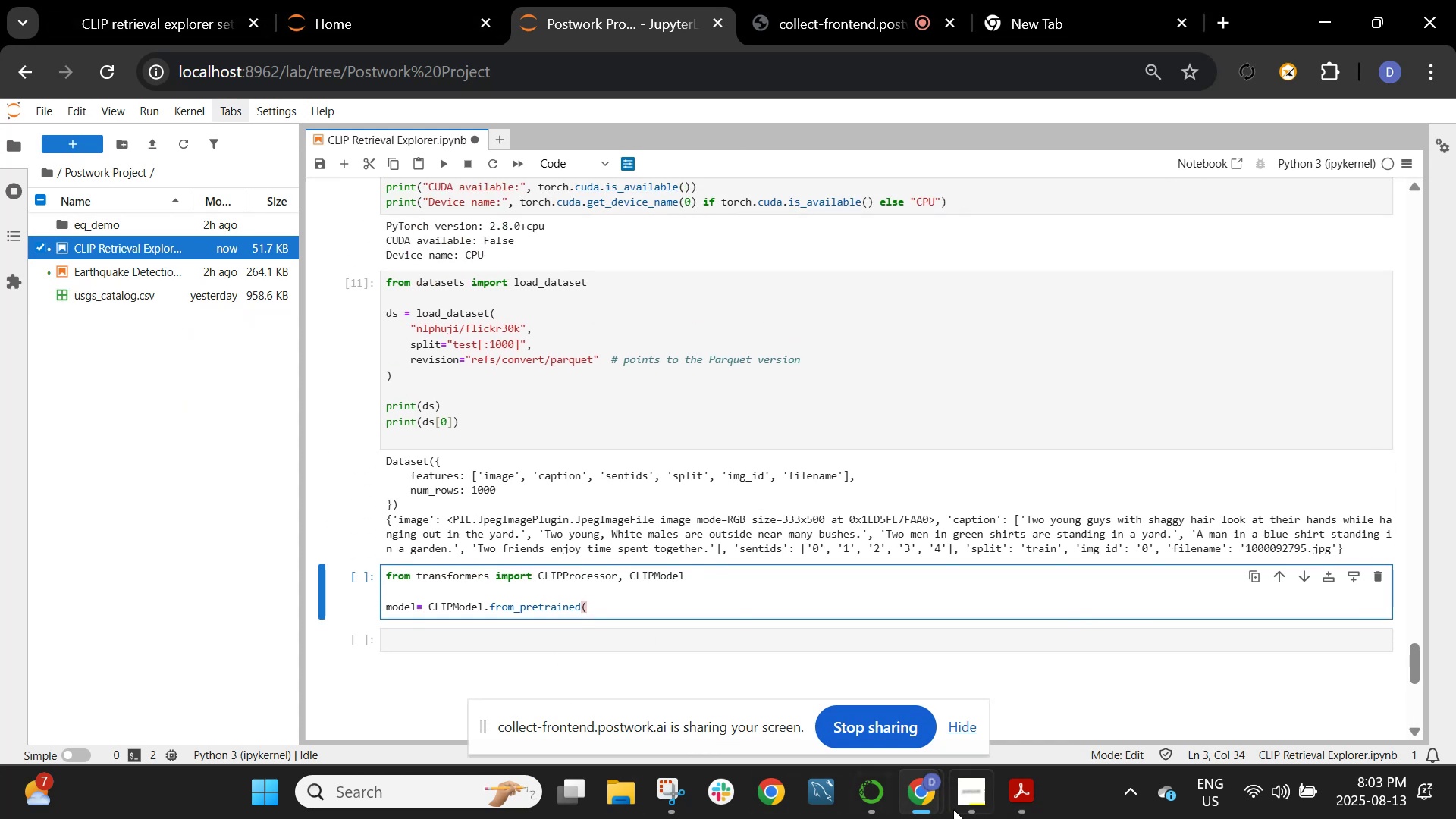 
mouse_move([923, 761])
 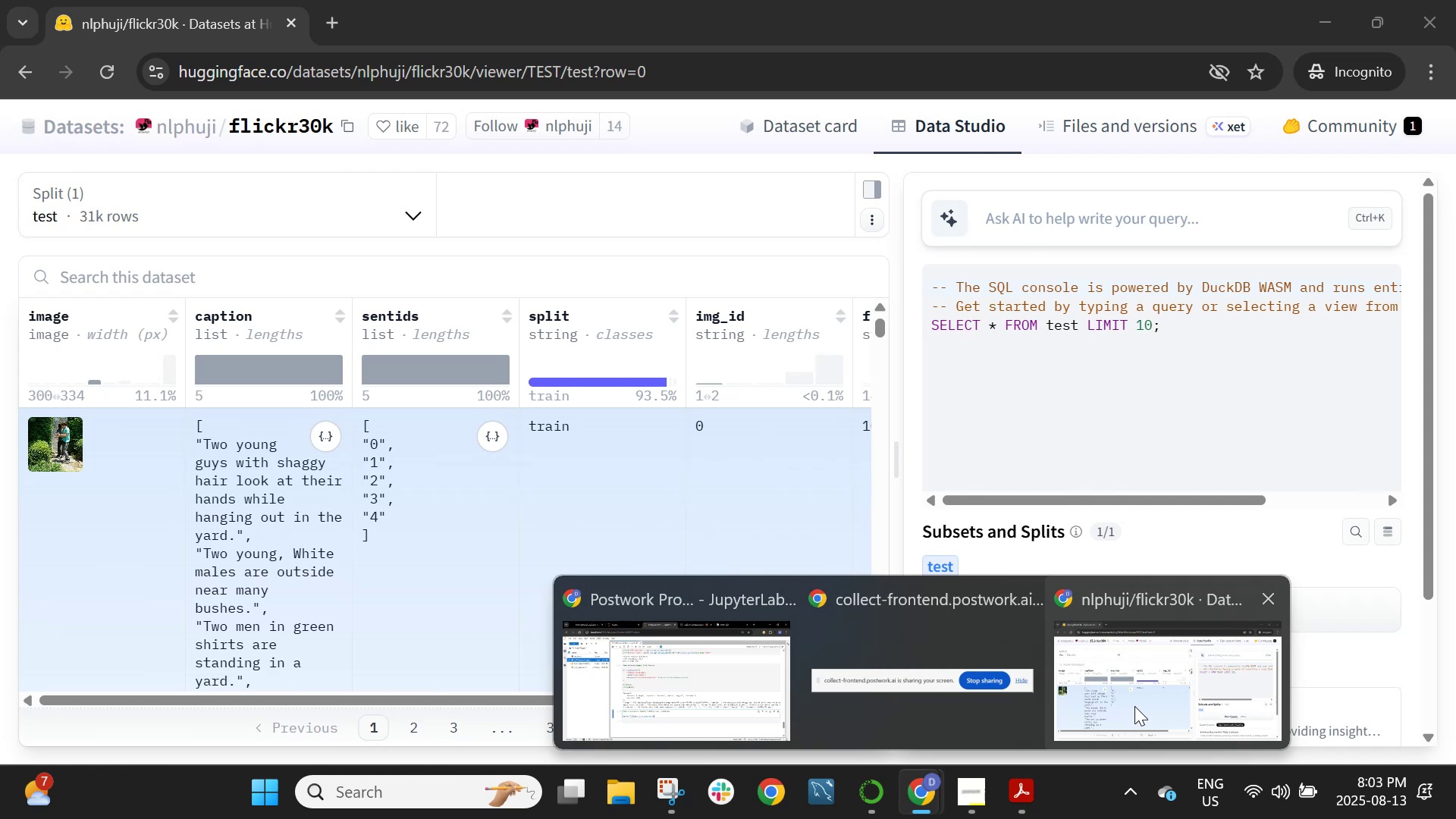 
left_click([1134, 706])
 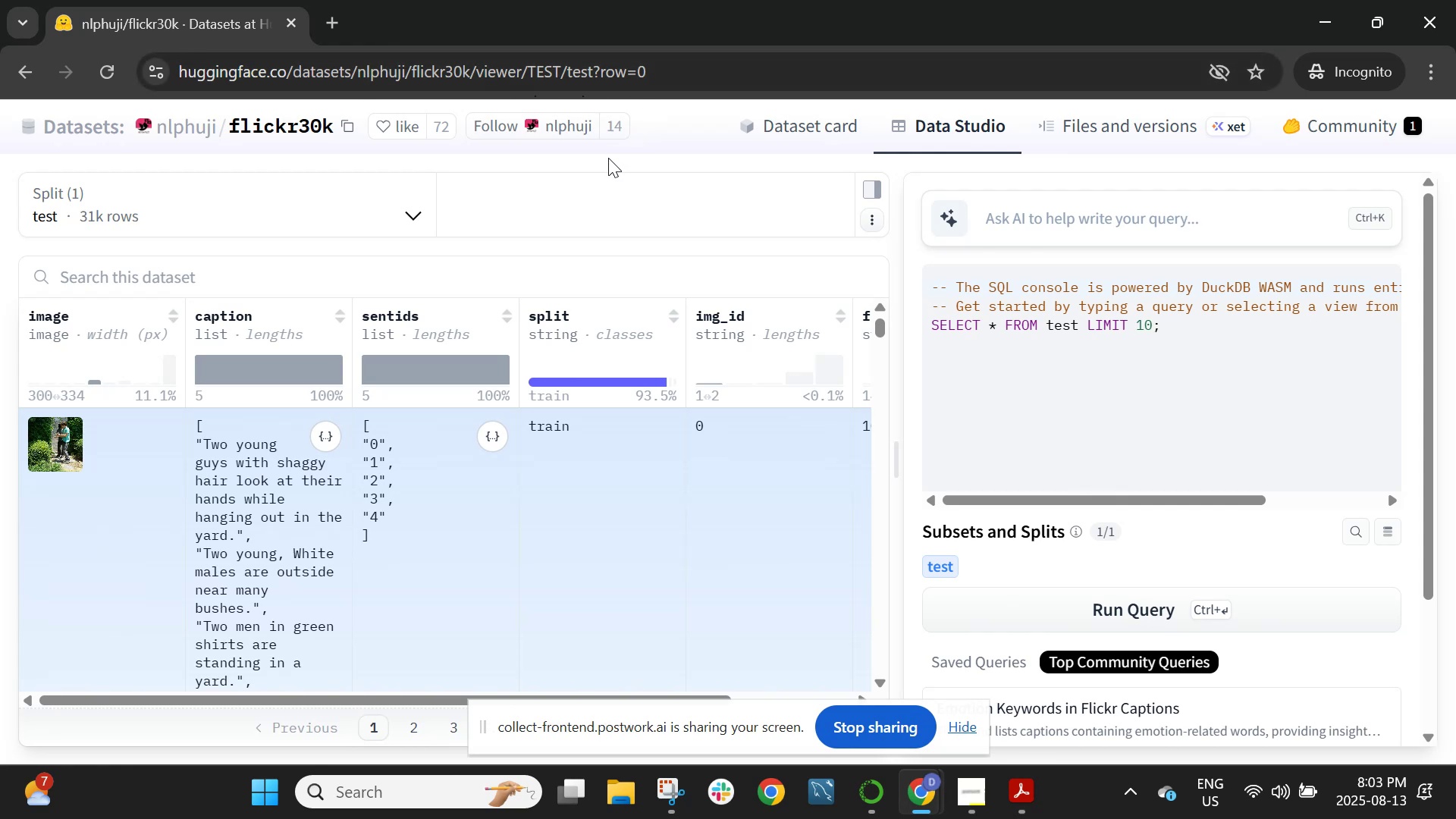 
wait(18.3)
 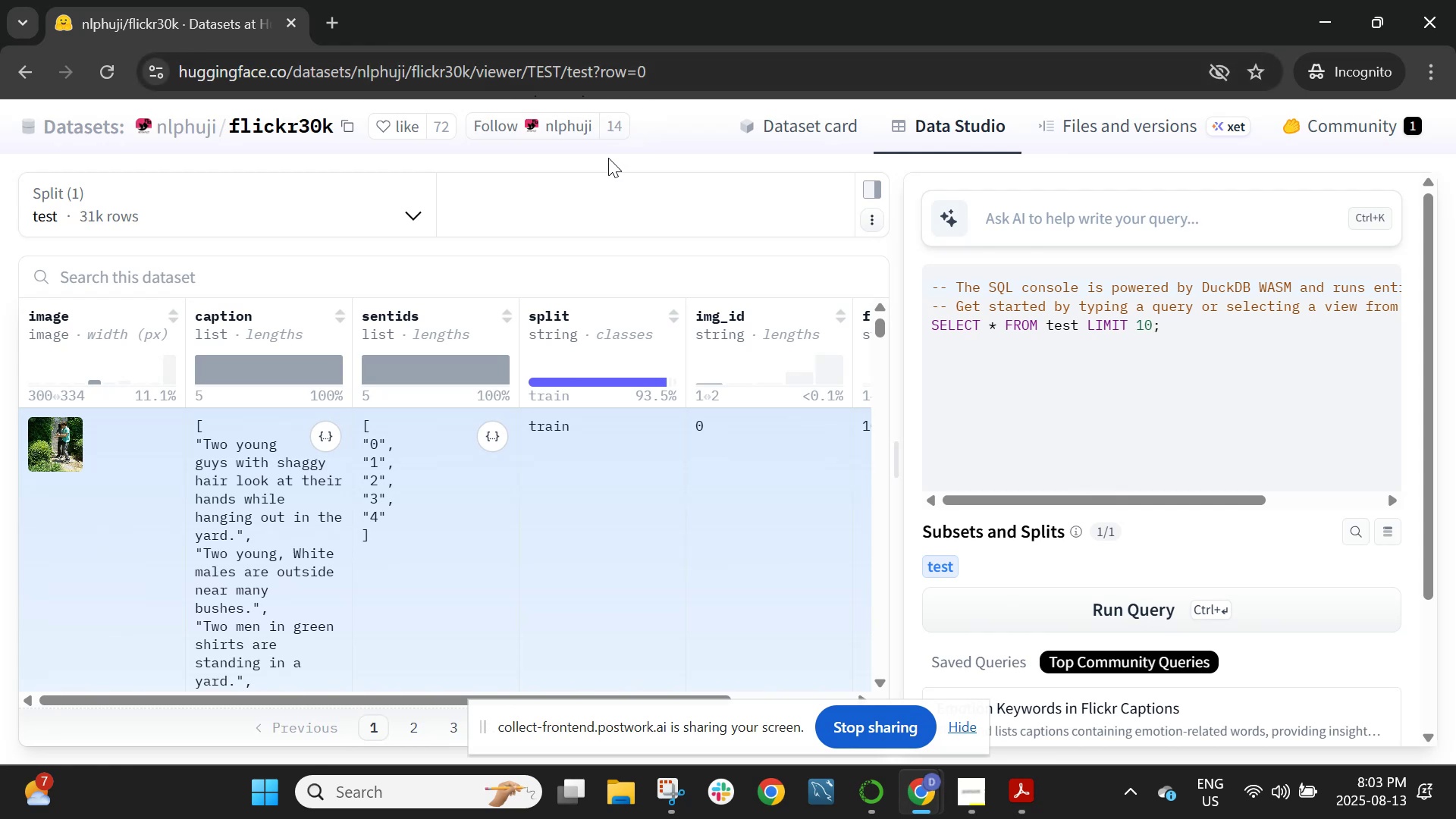 
left_click([1023, 789])
 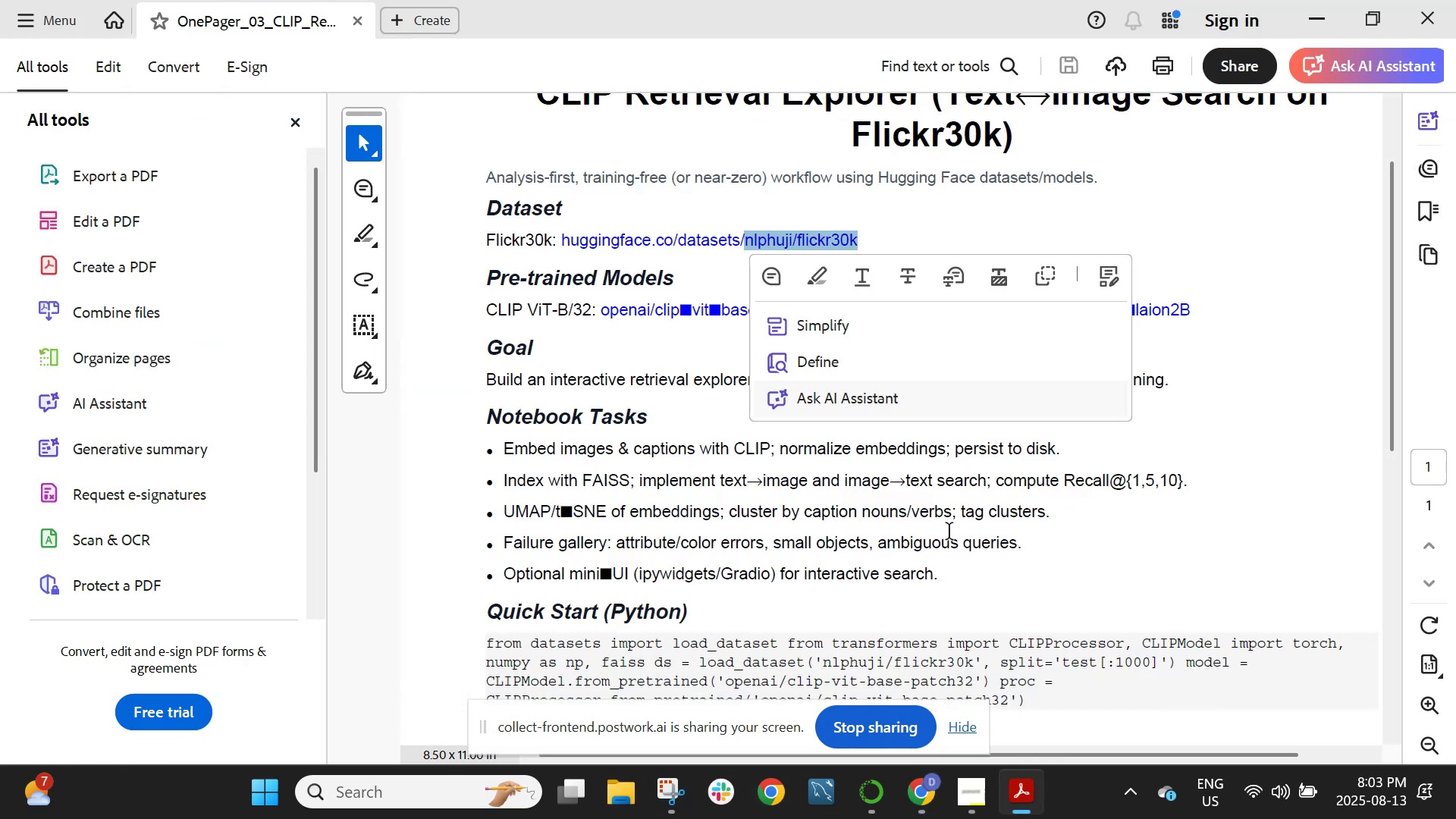 
left_click([947, 546])
 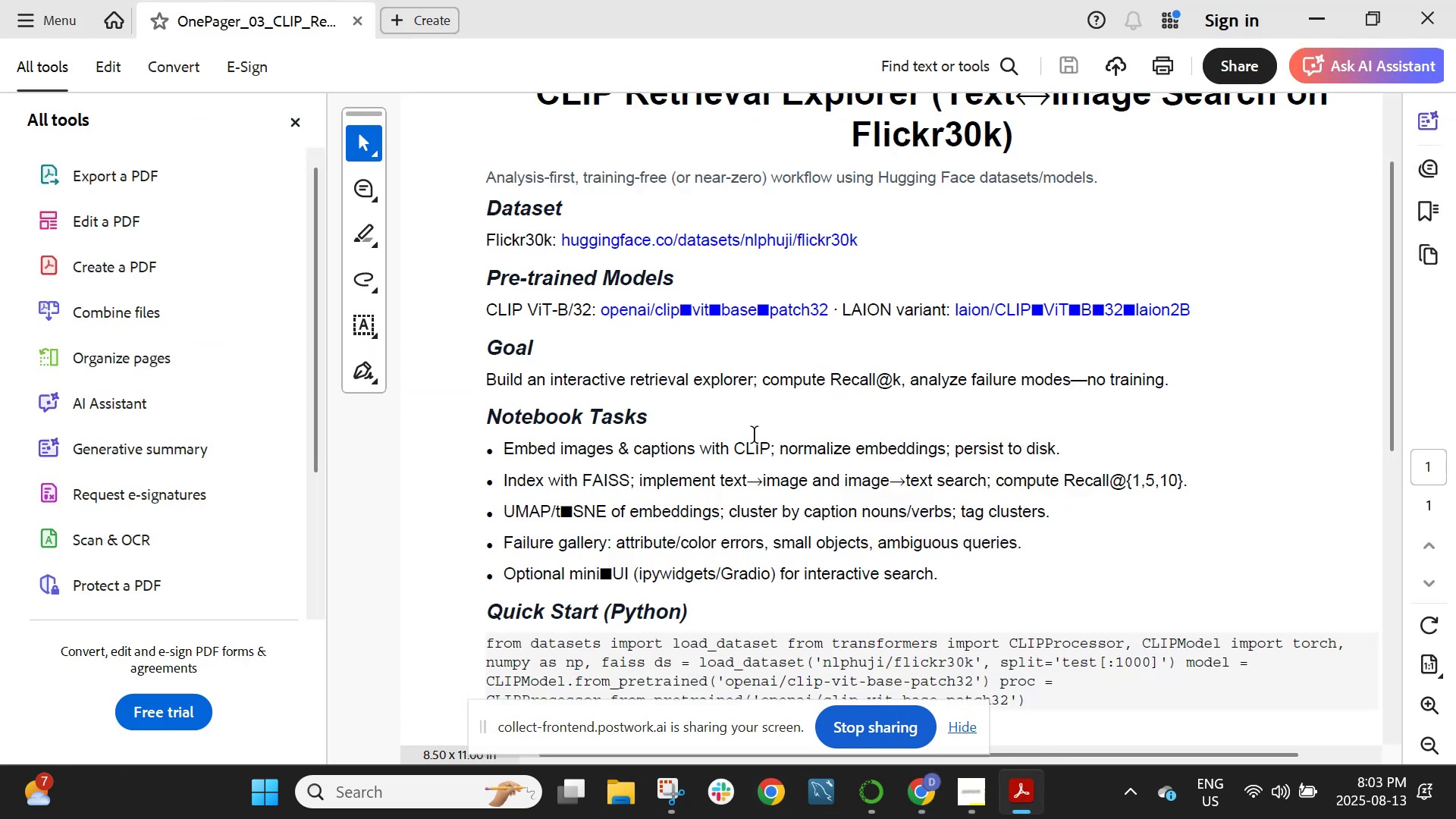 
wait(12.2)
 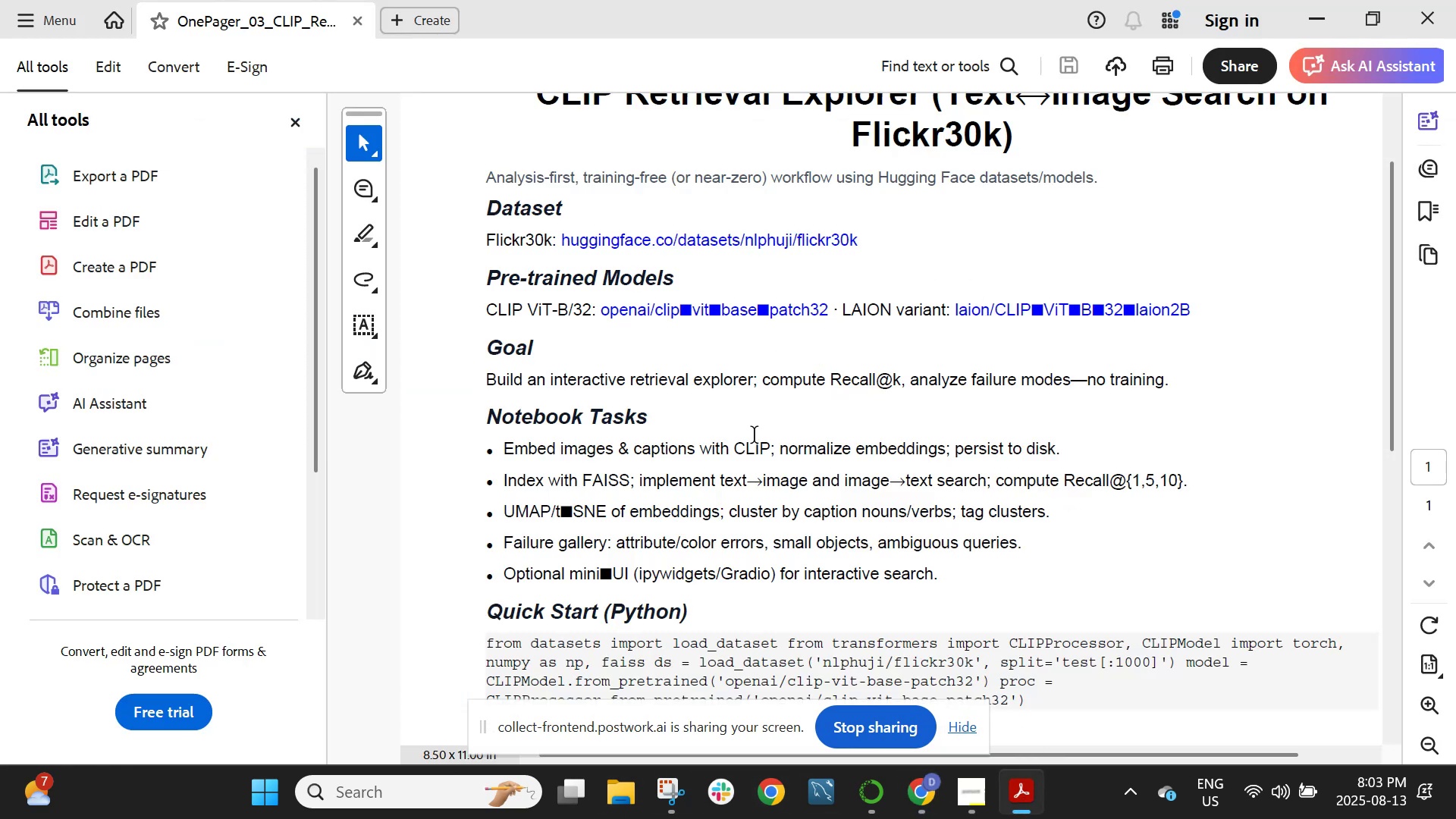 
mouse_move([843, 320])
 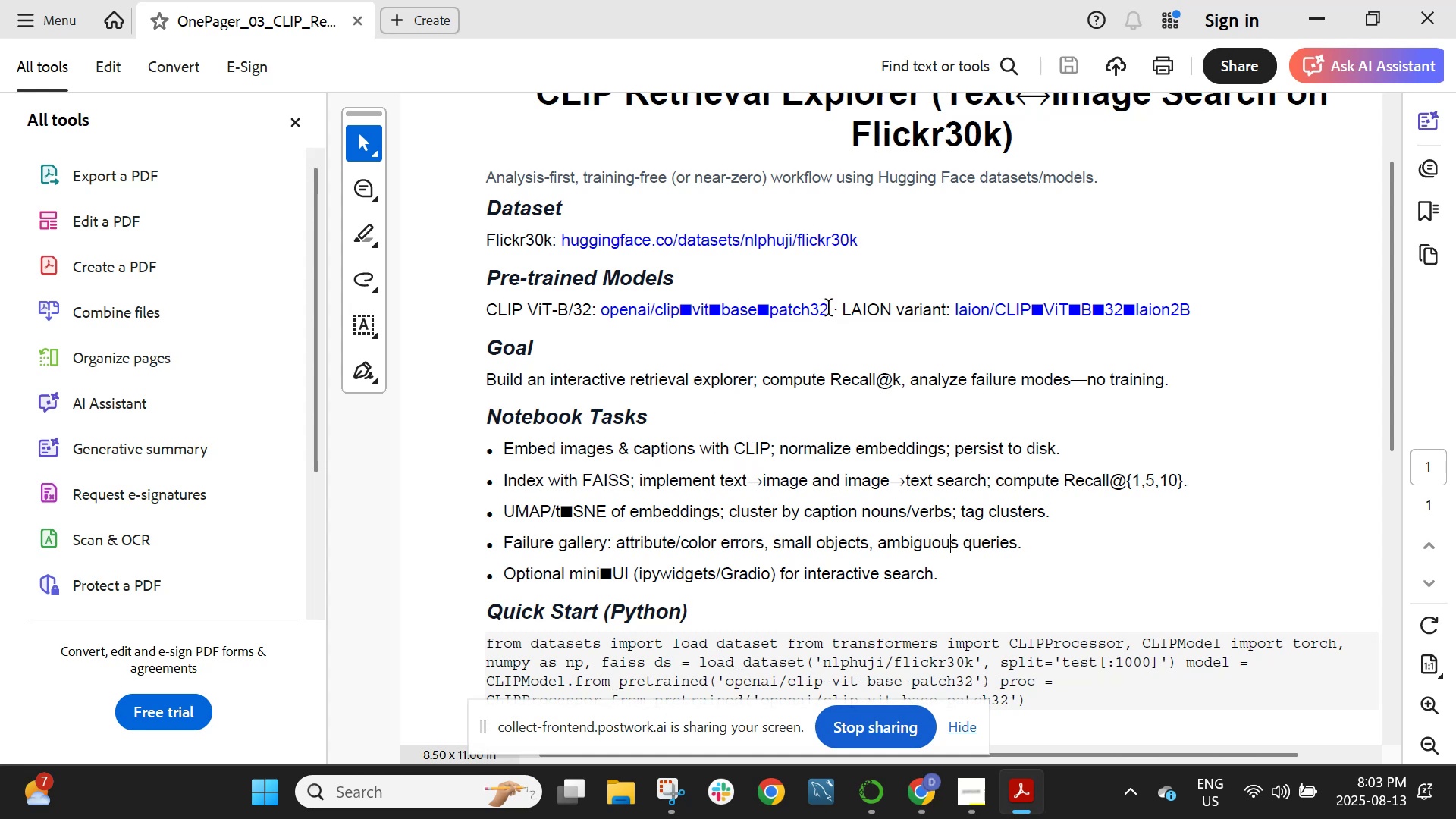 
left_click_drag(start_coordinate=[830, 309], to_coordinate=[602, 310])
 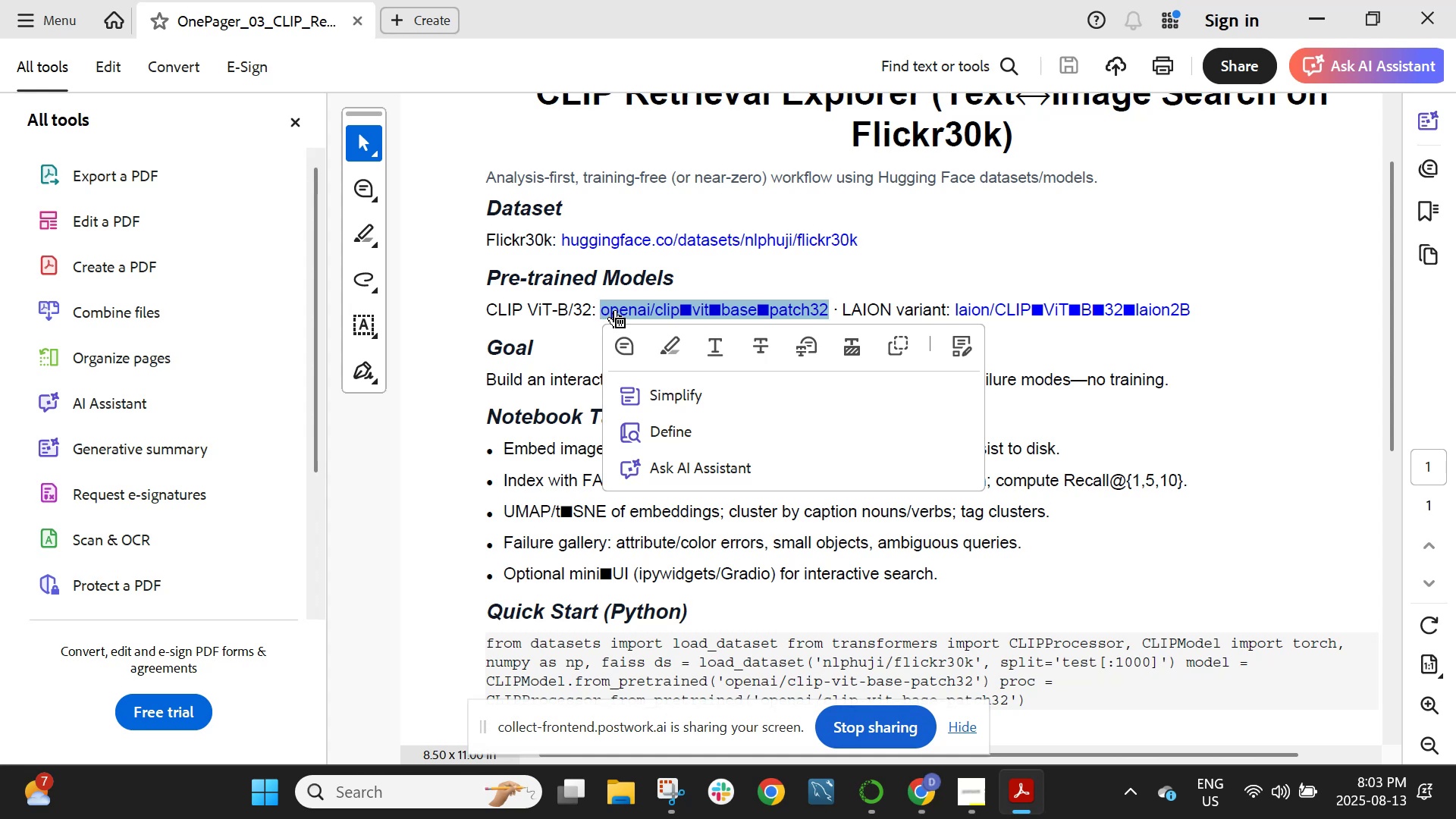 
key(Control+C)
 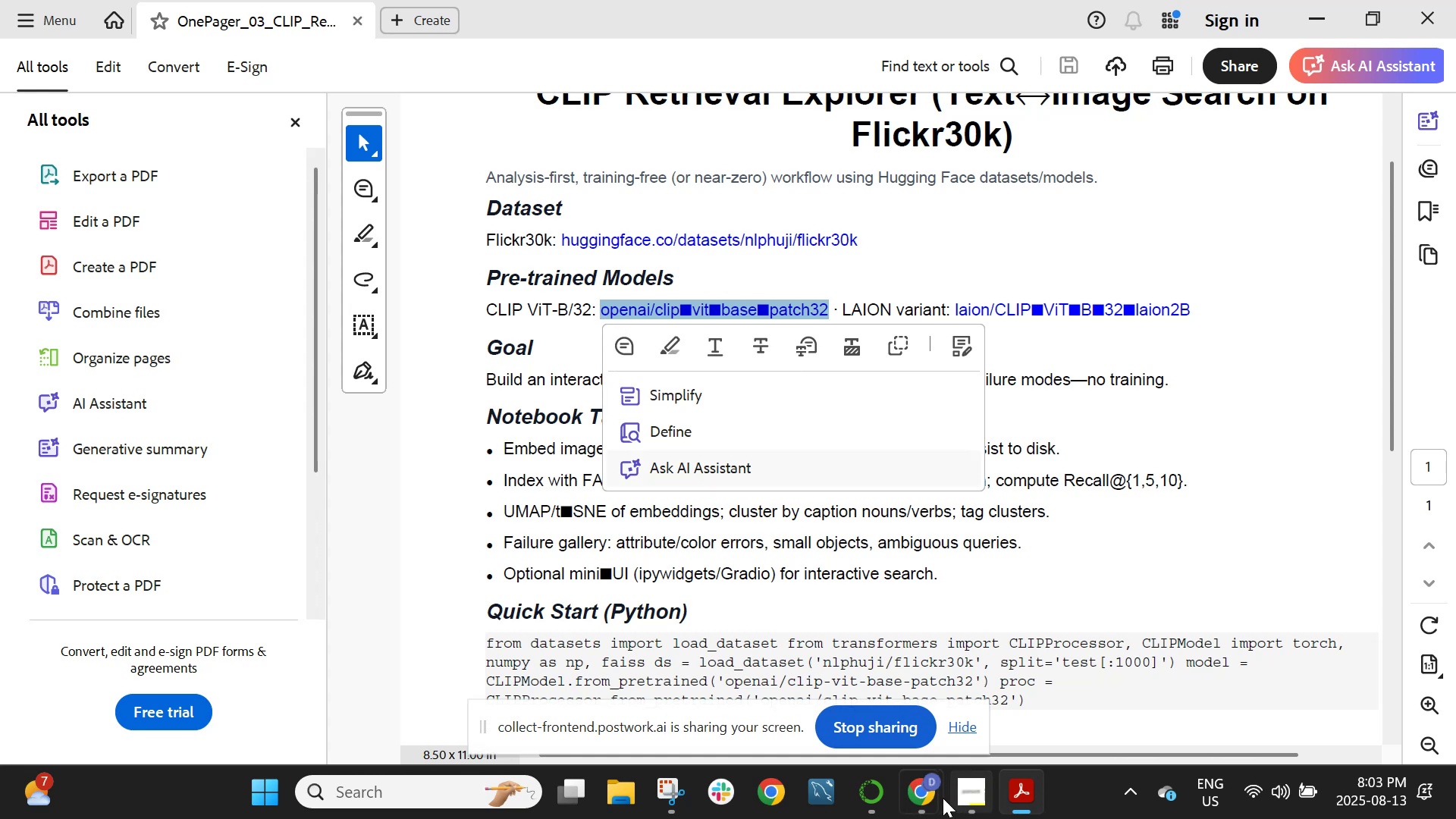 
left_click([921, 790])
 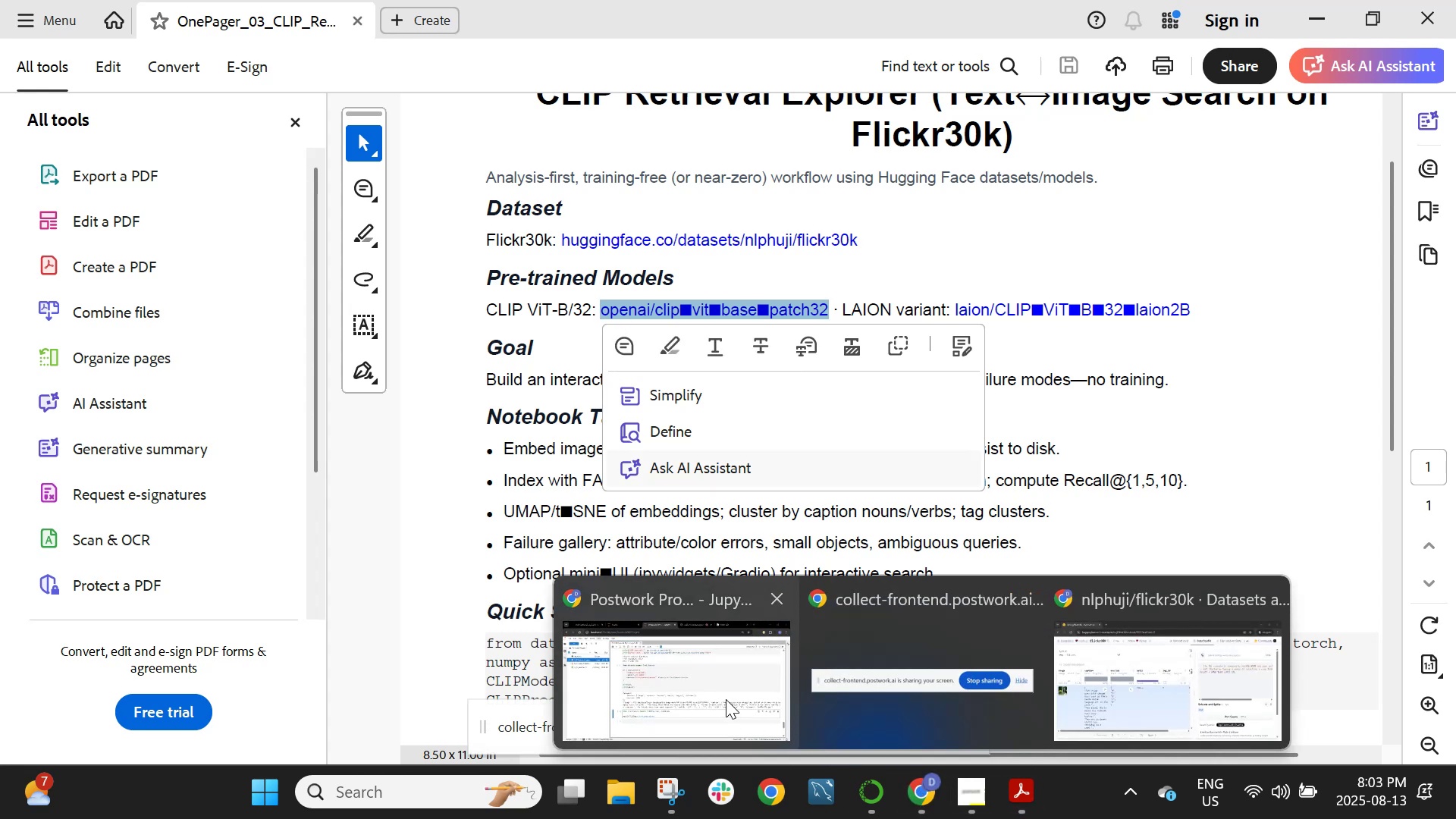 
left_click([708, 682])
 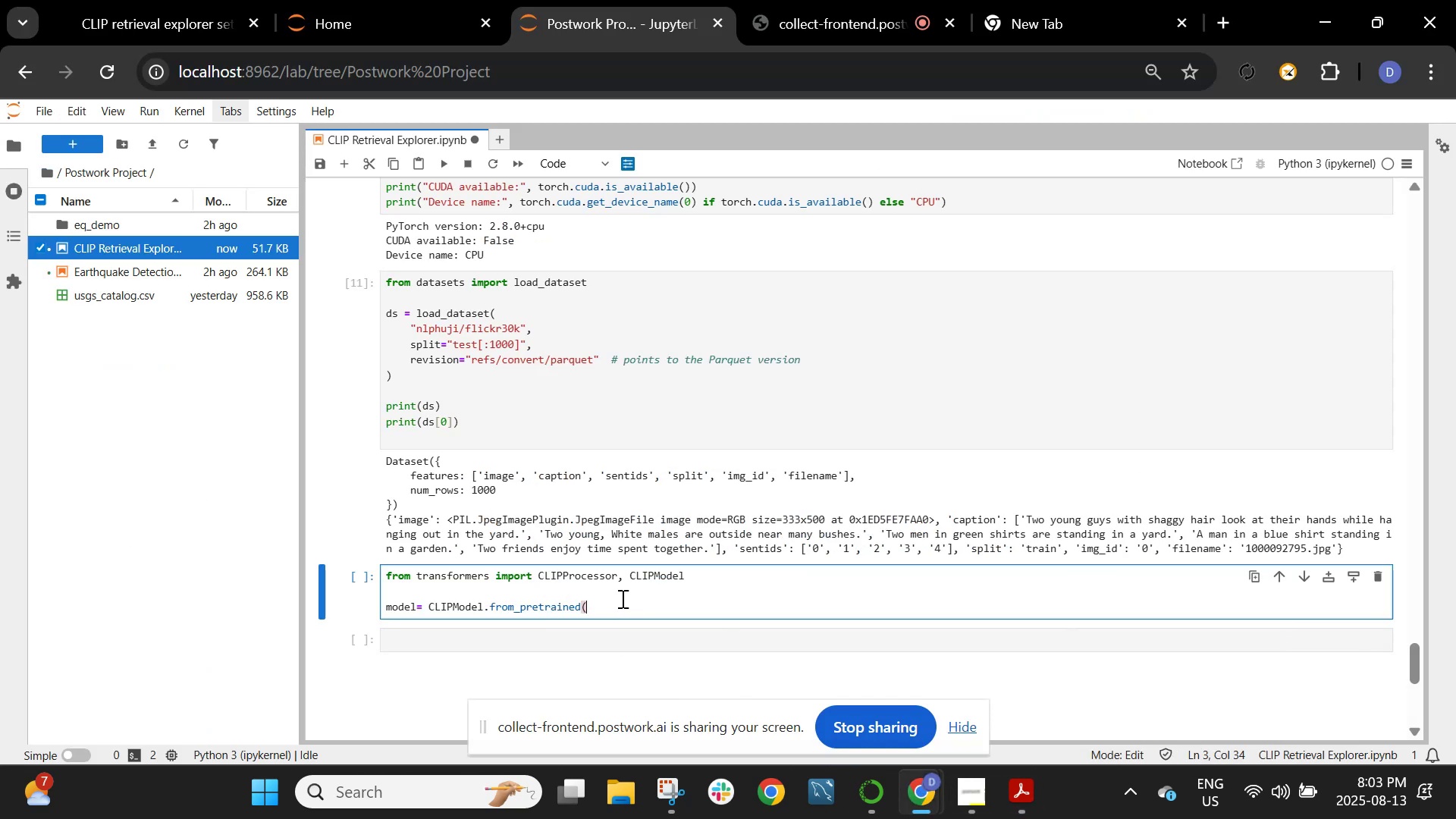 
key(Shift+Quote)
 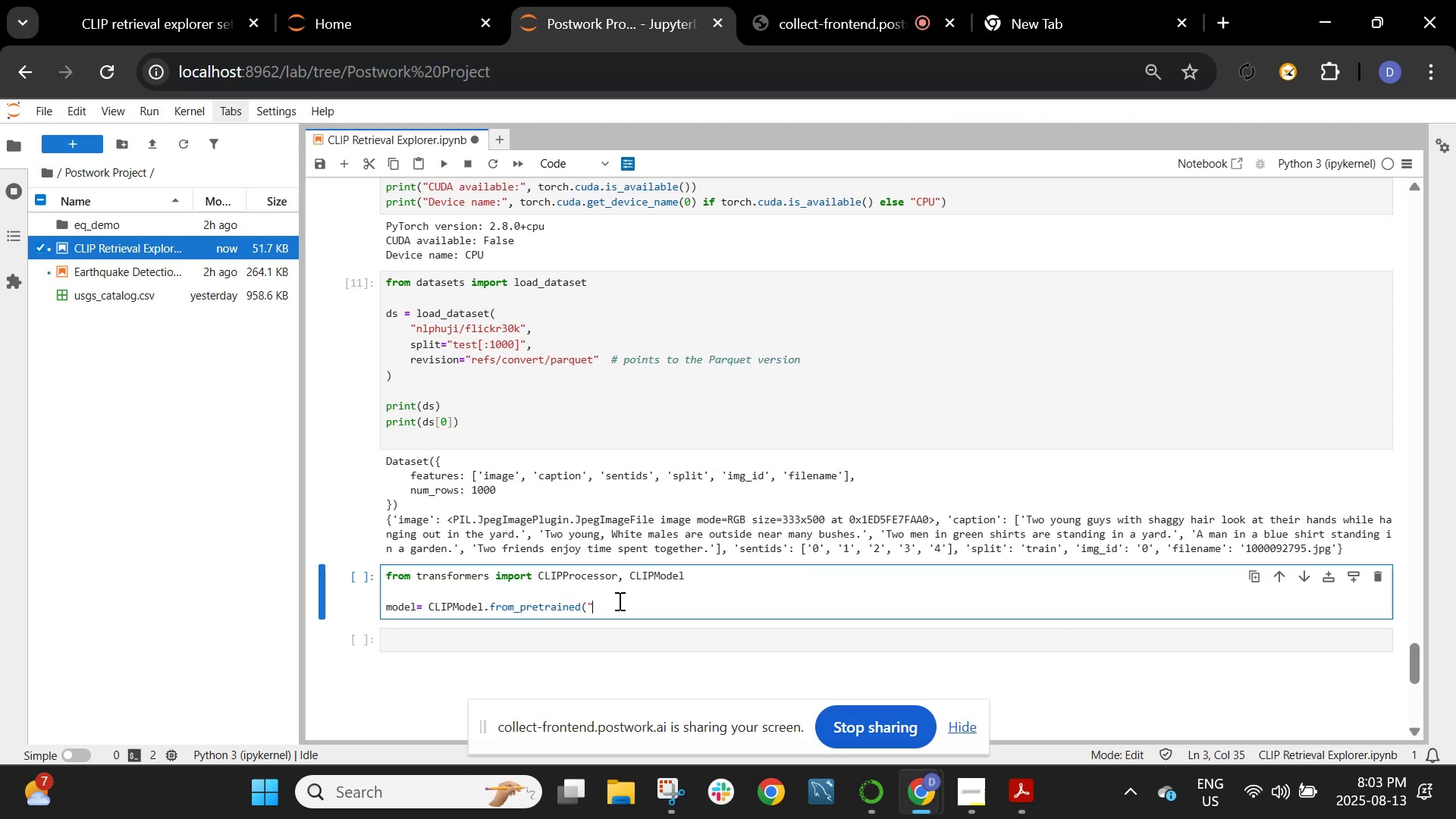 
key(Control+V)
 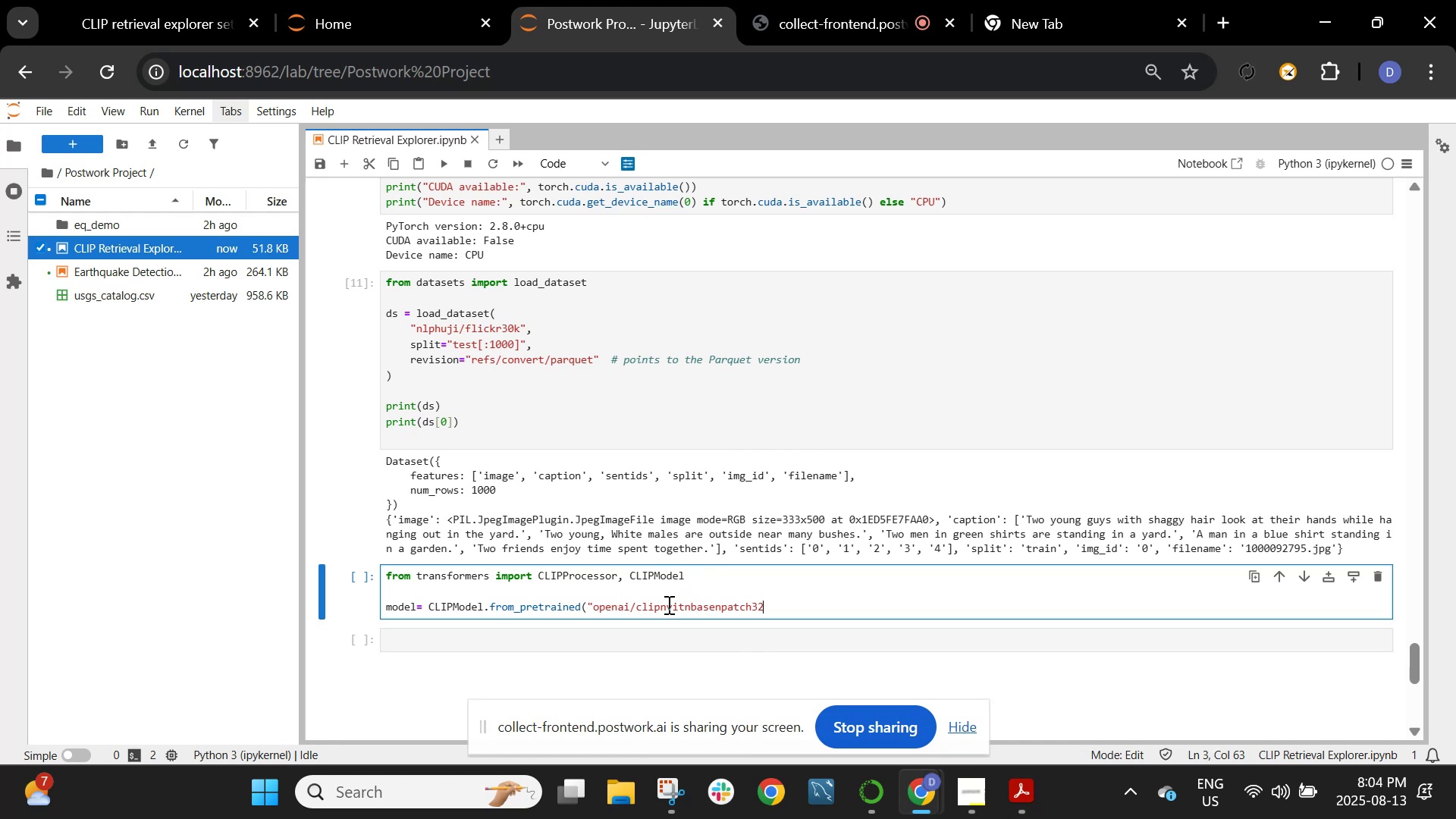 
wait(6.57)
 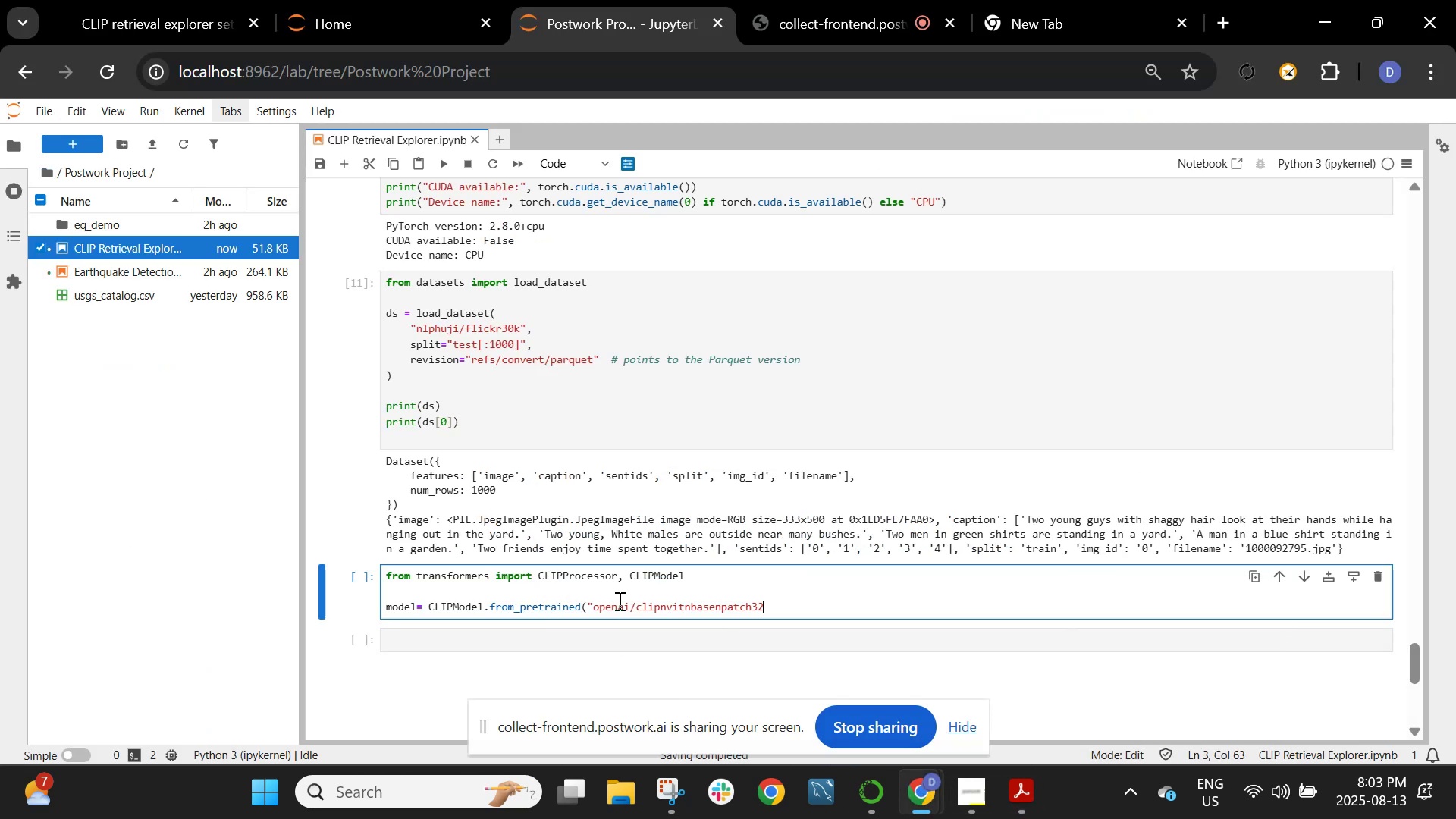 
left_click([665, 610])
 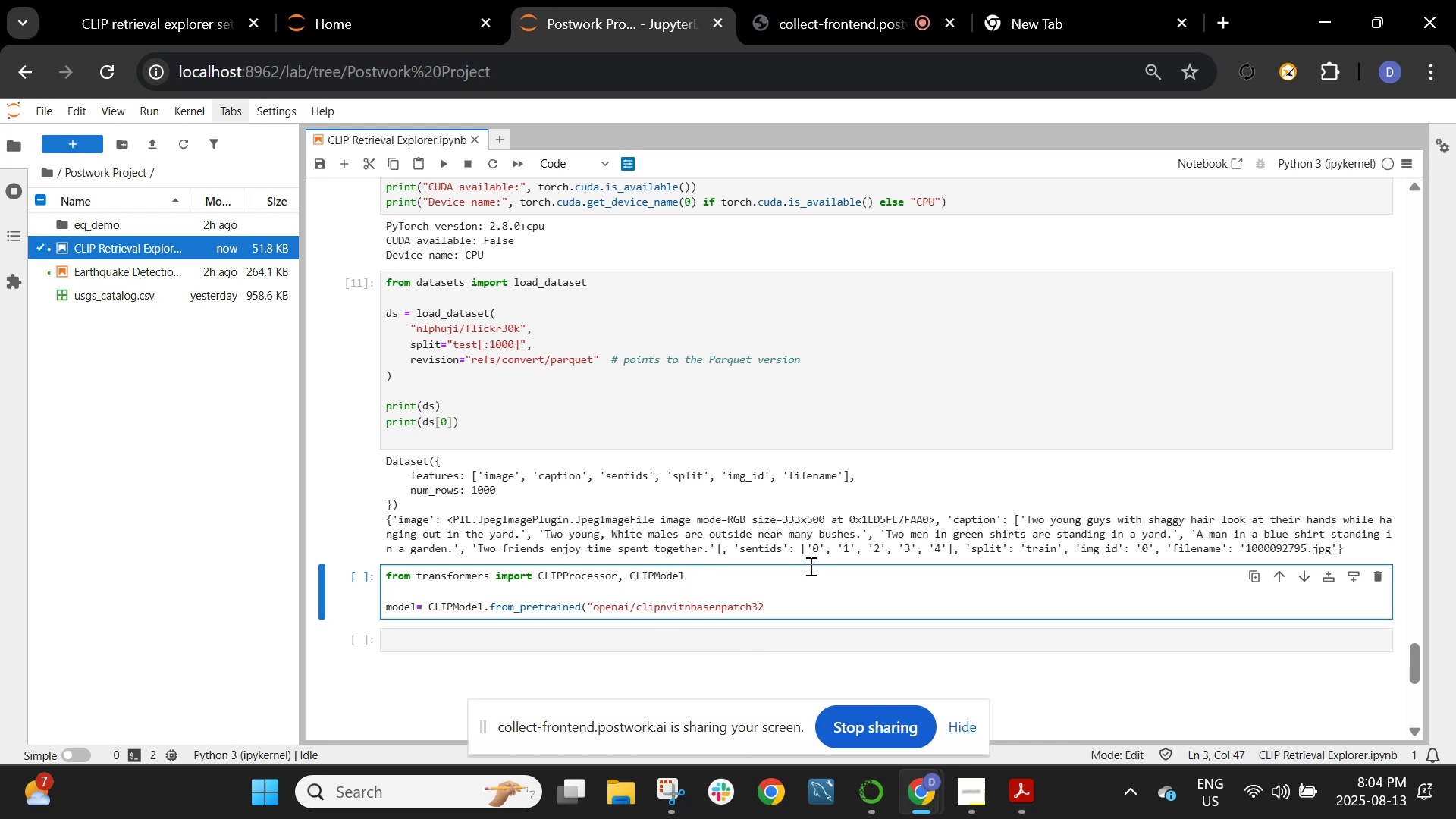 
key(Backspace)
 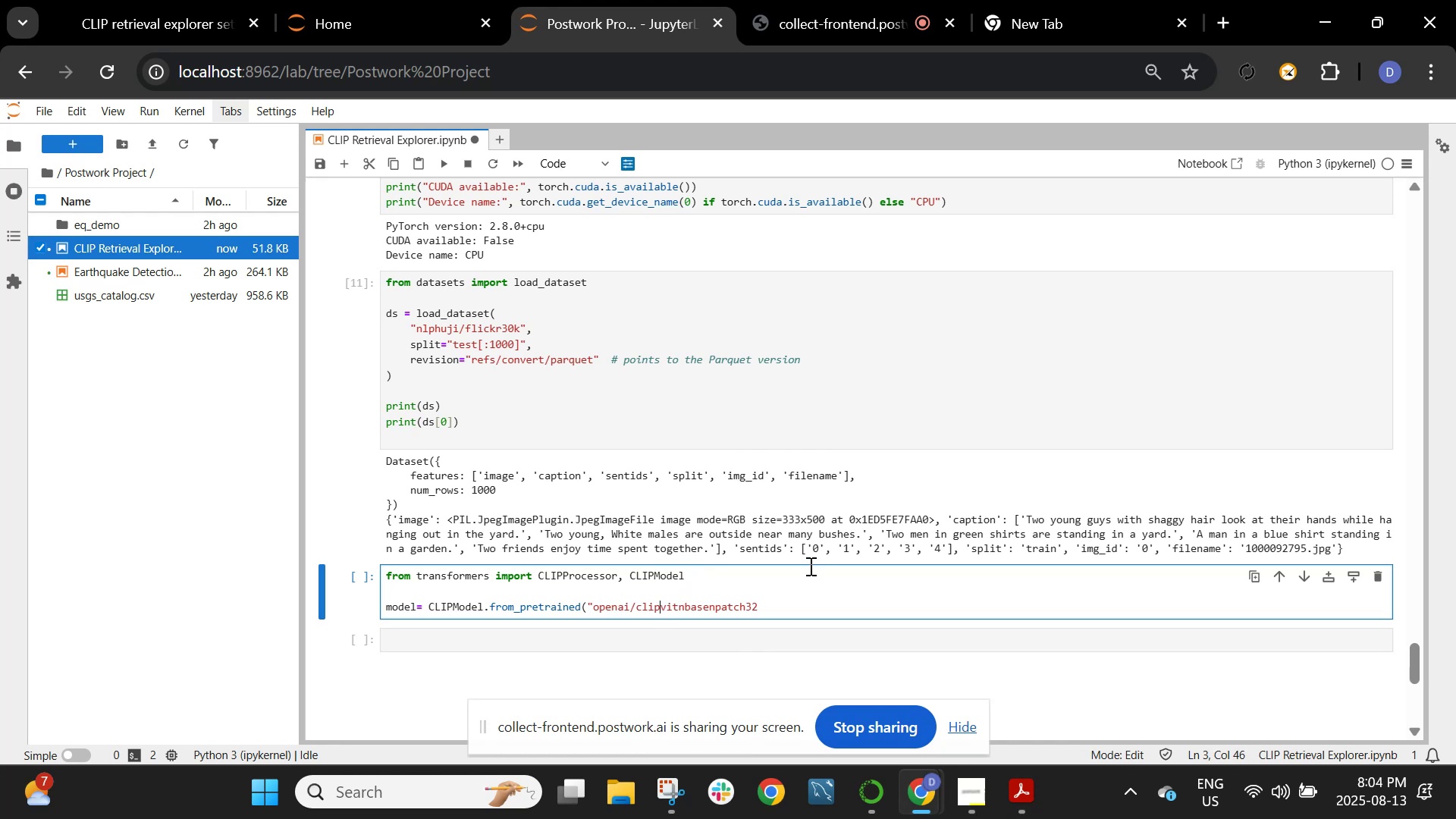 
key(Minus)
 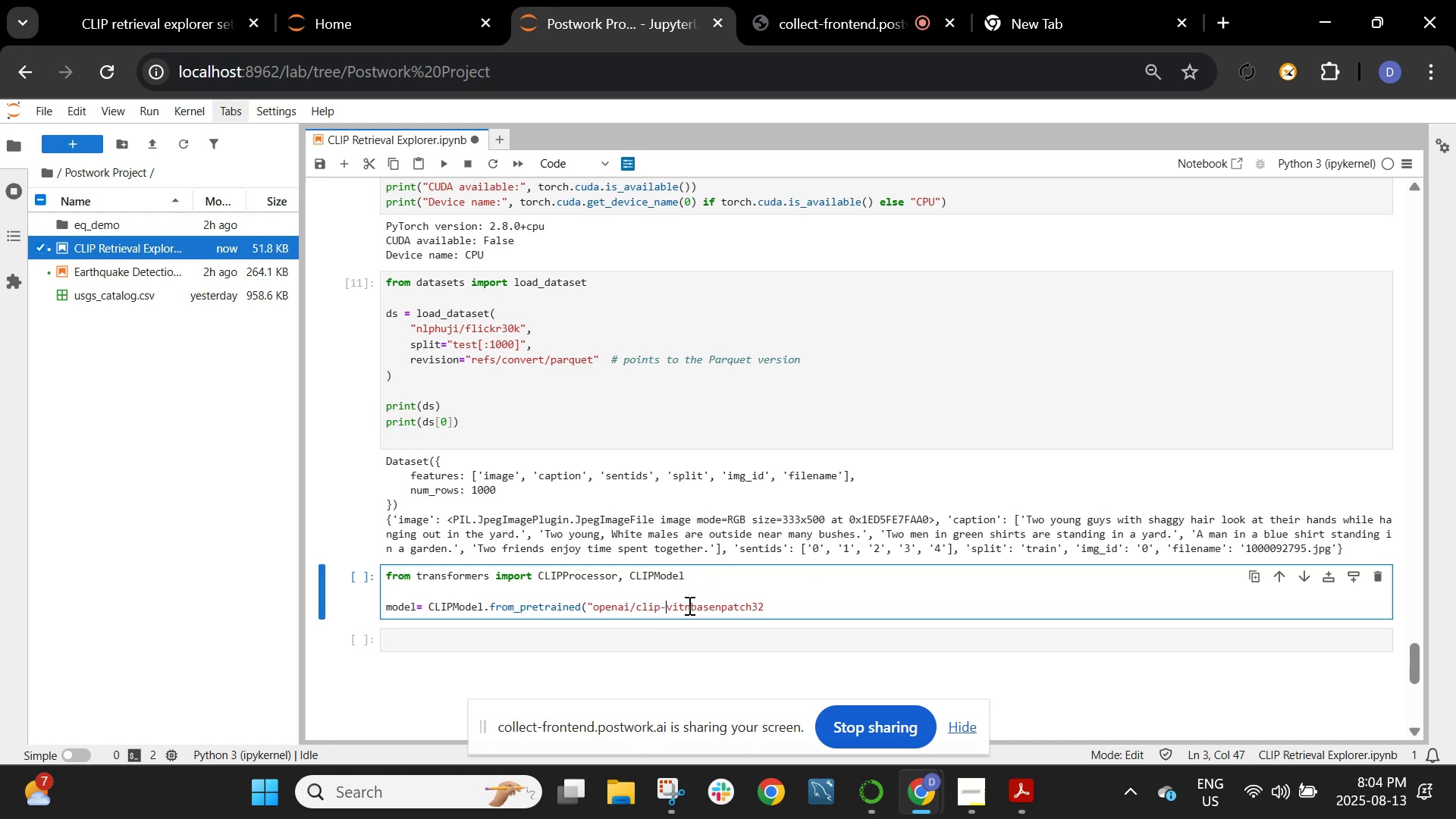 
left_click([692, 604])
 